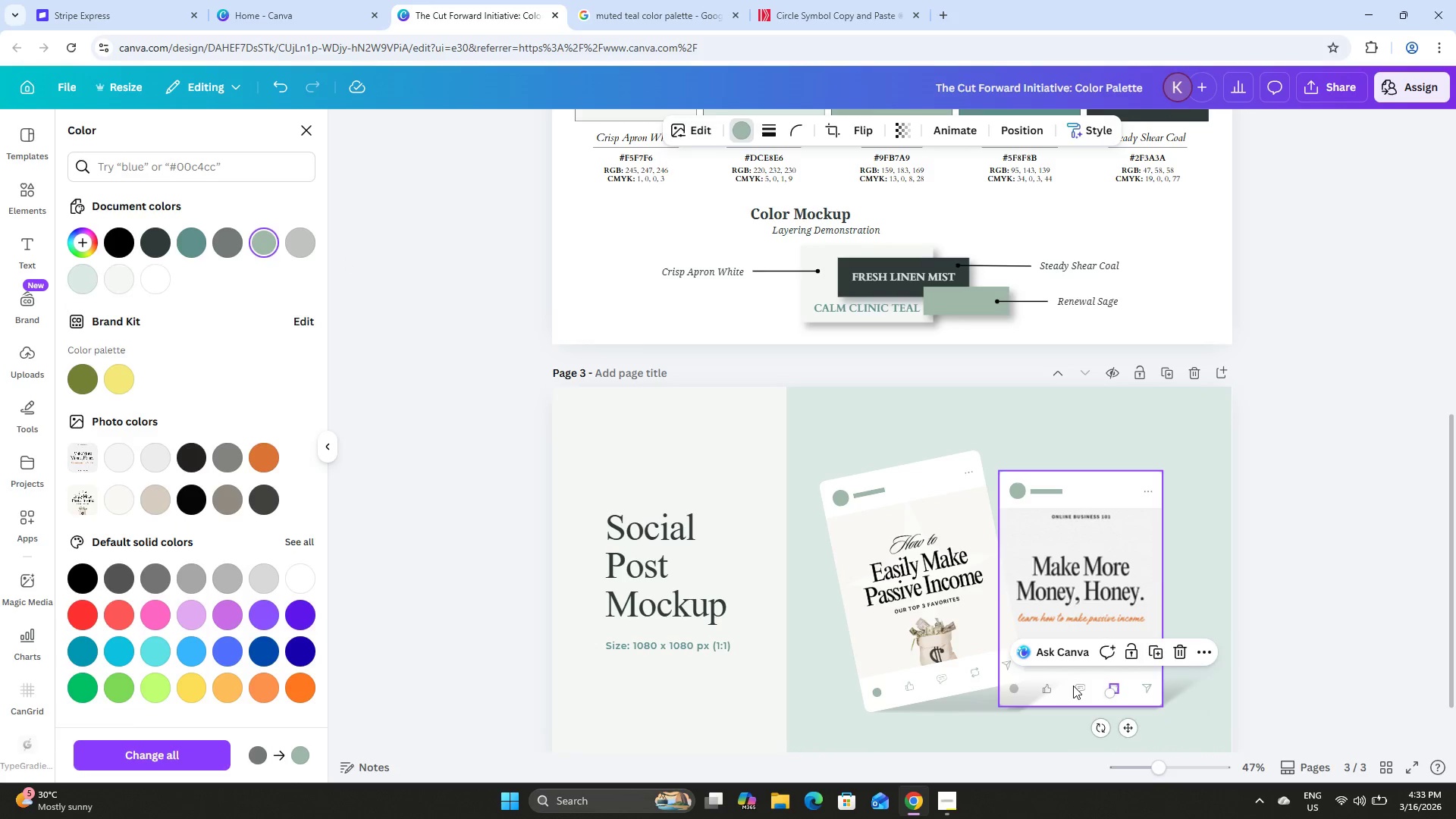 
double_click([1078, 685])
 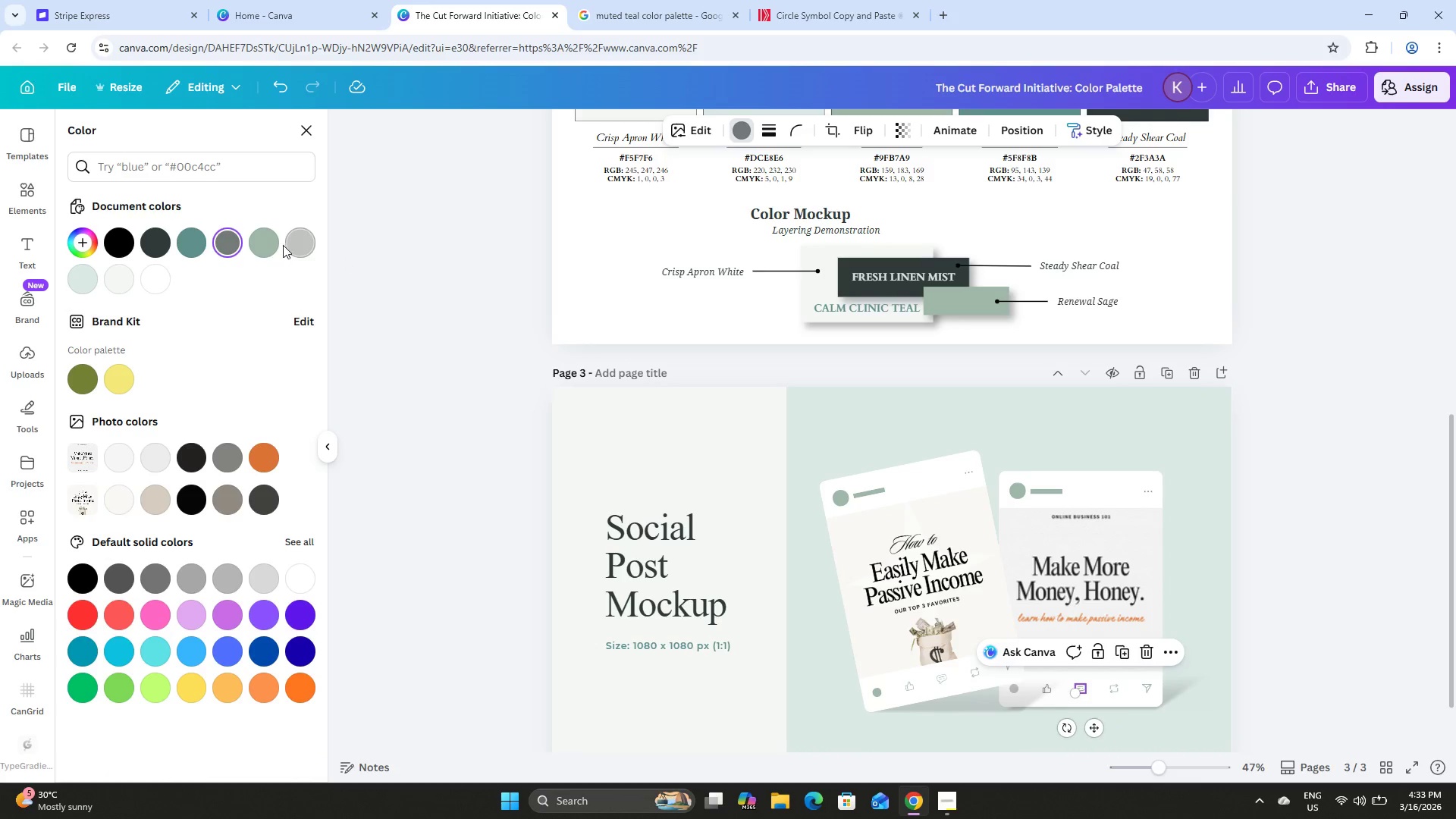 
left_click([258, 242])
 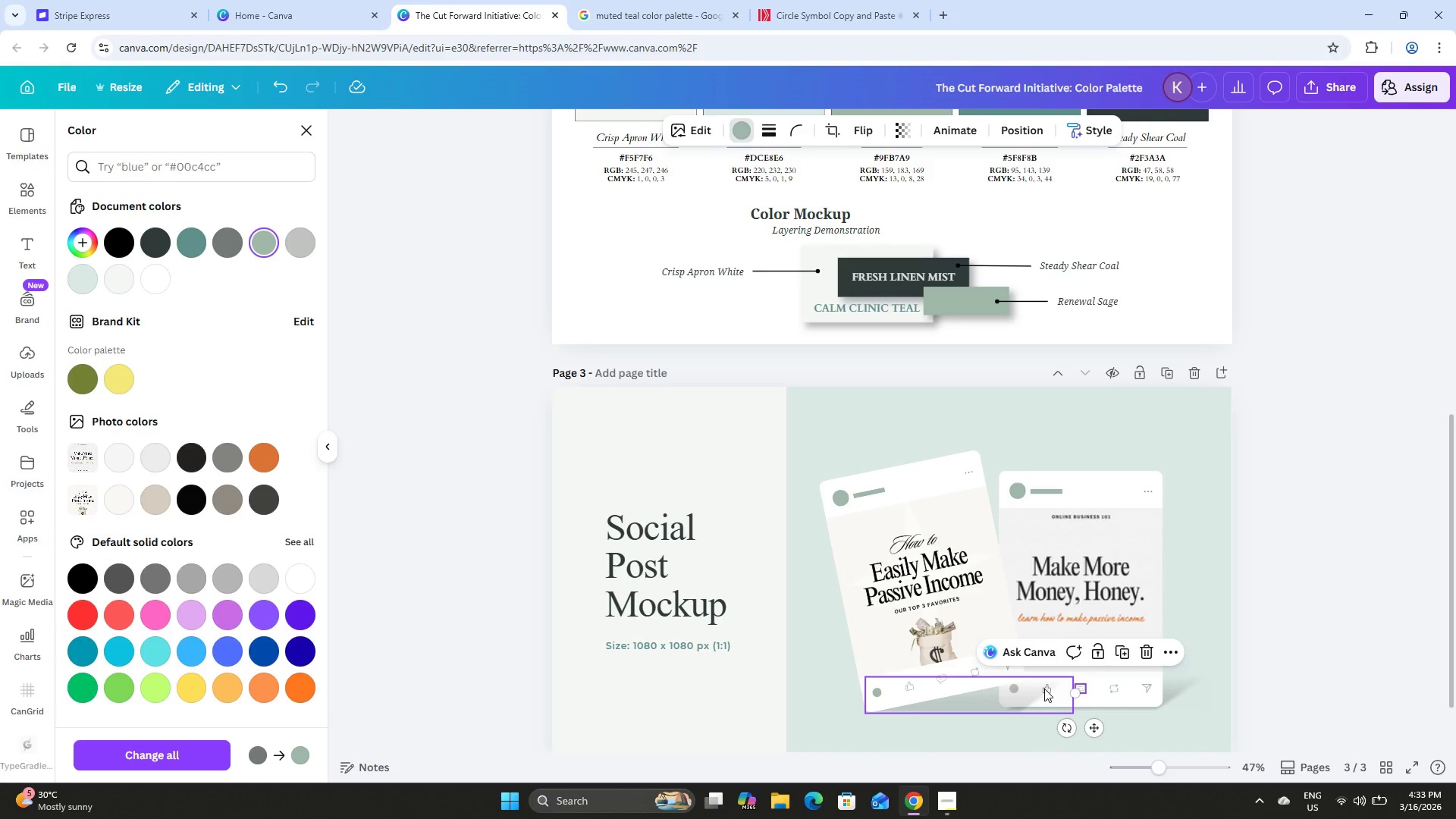 
left_click([1046, 687])
 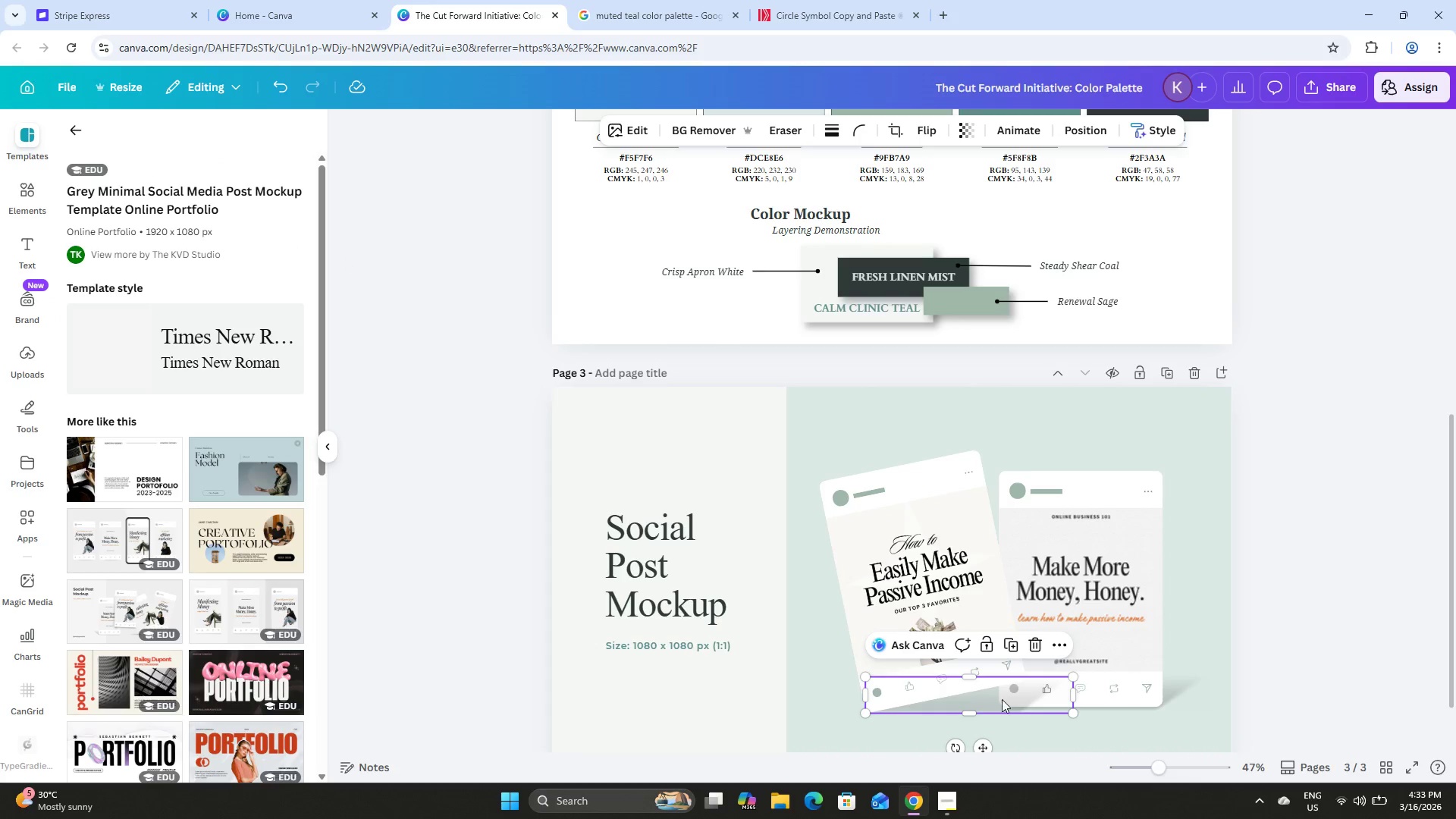 
left_click_drag(start_coordinate=[984, 698], to_coordinate=[918, 731])
 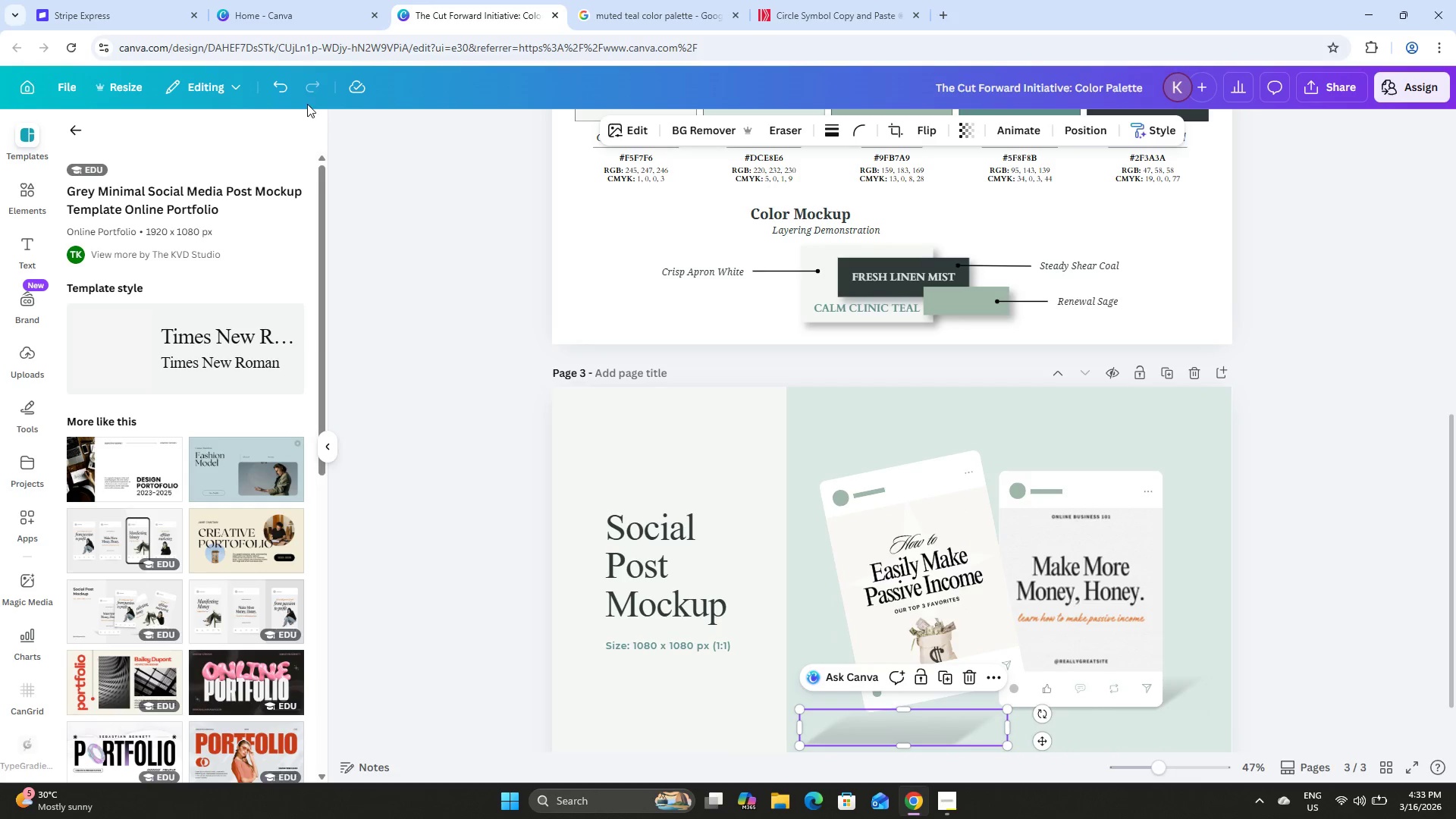 
left_click([281, 87])
 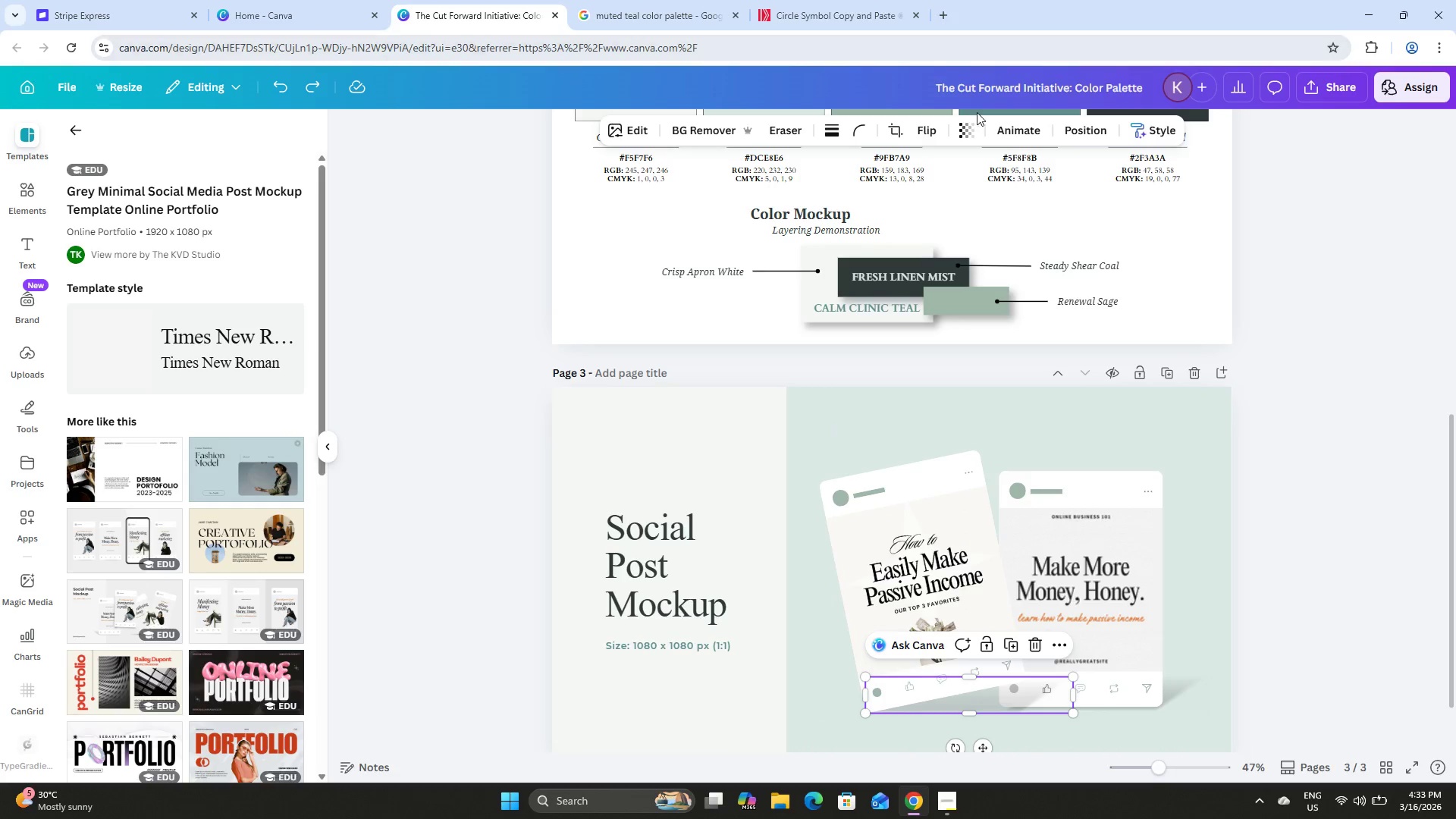 
left_click([1078, 127])
 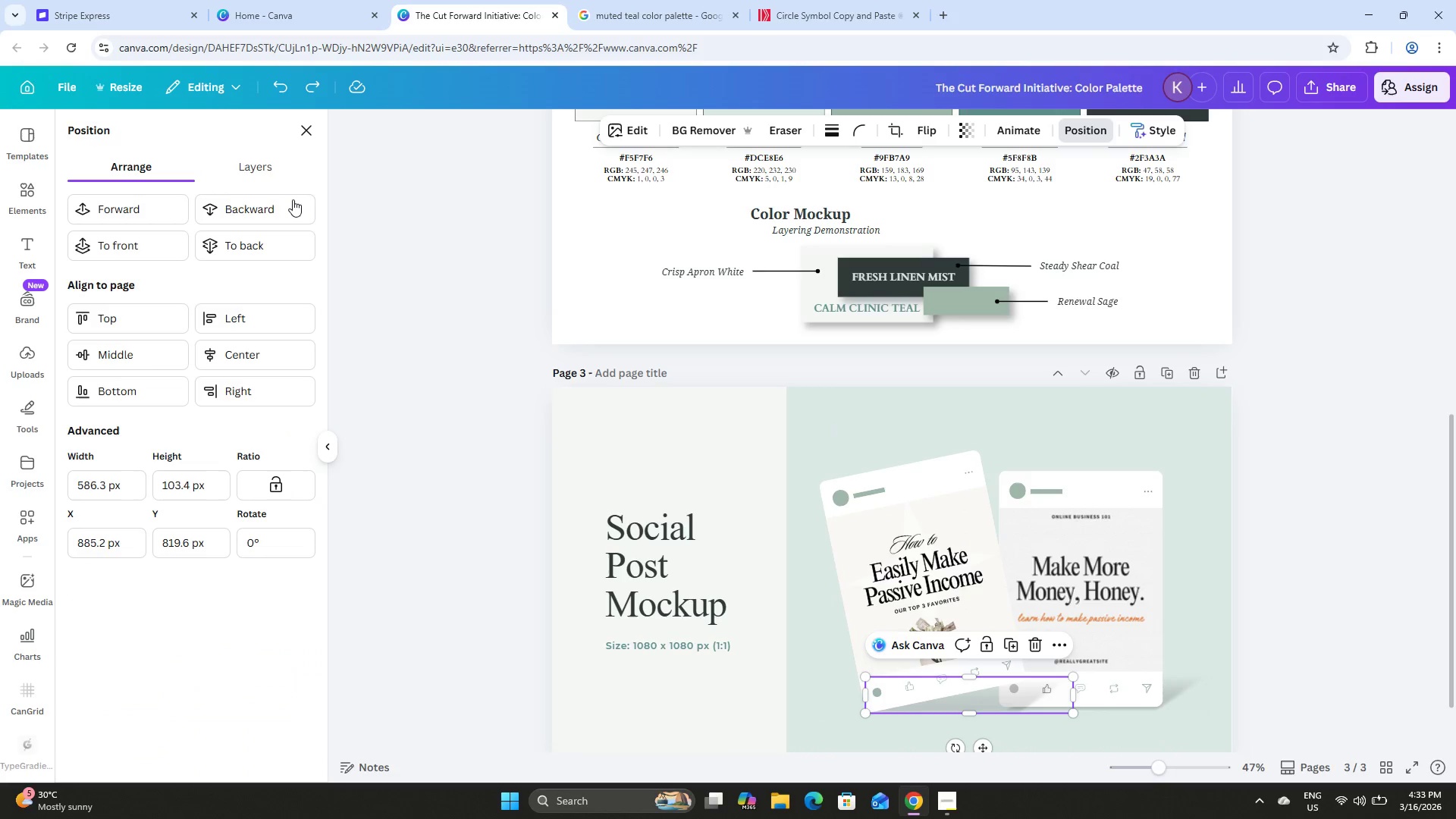 
left_click([285, 204])
 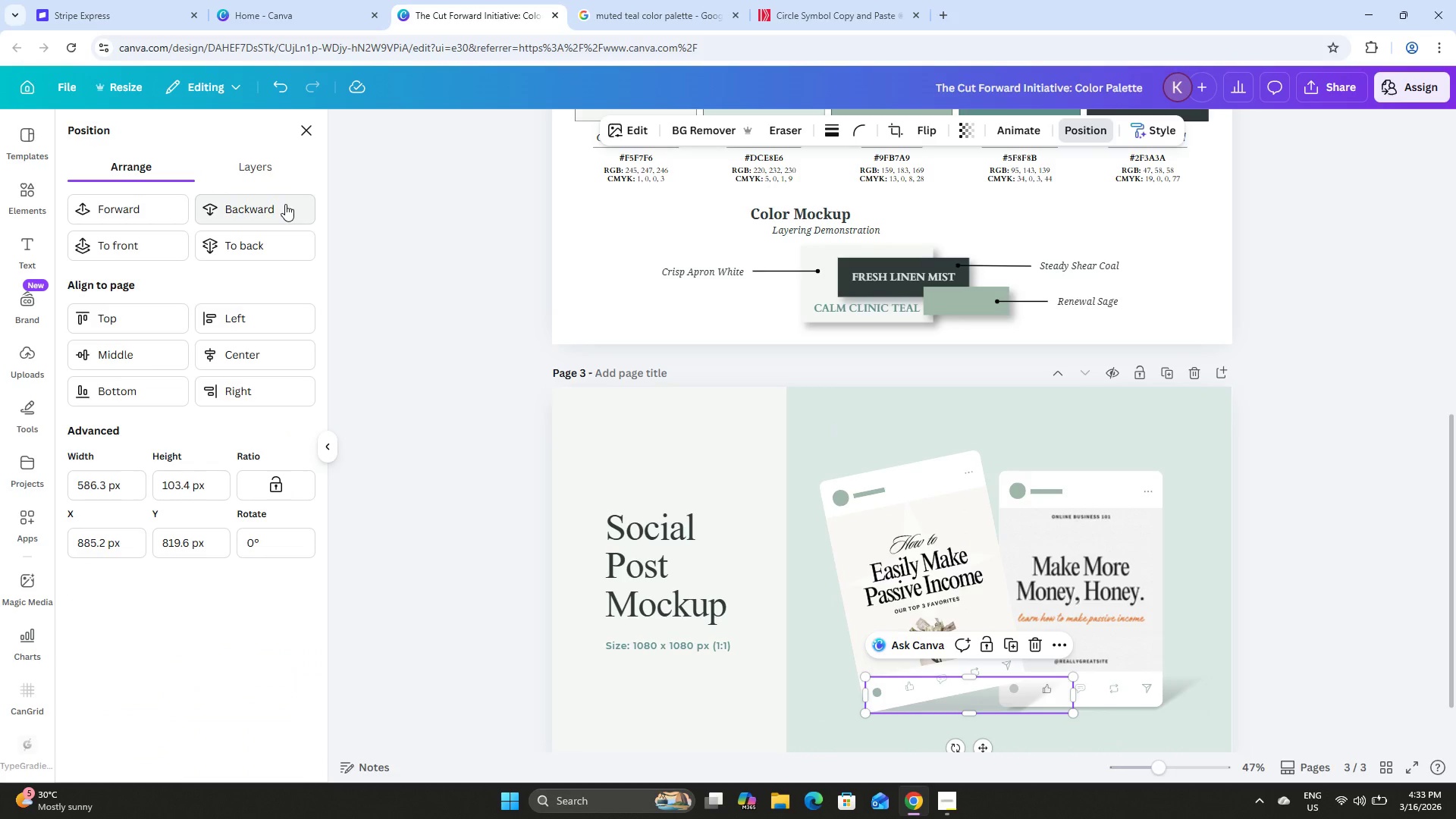 
left_click([285, 204])
 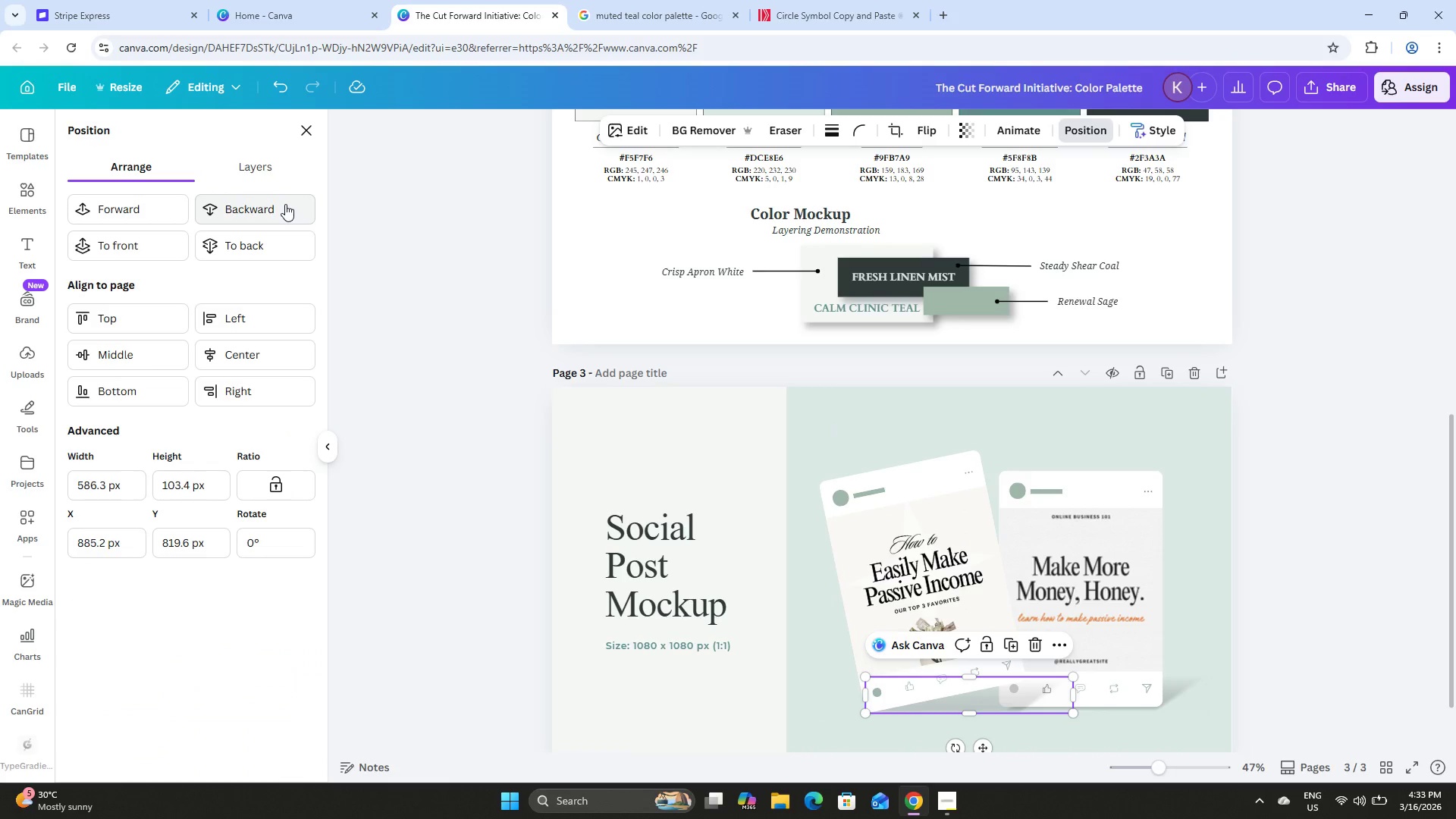 
left_click([285, 204])
 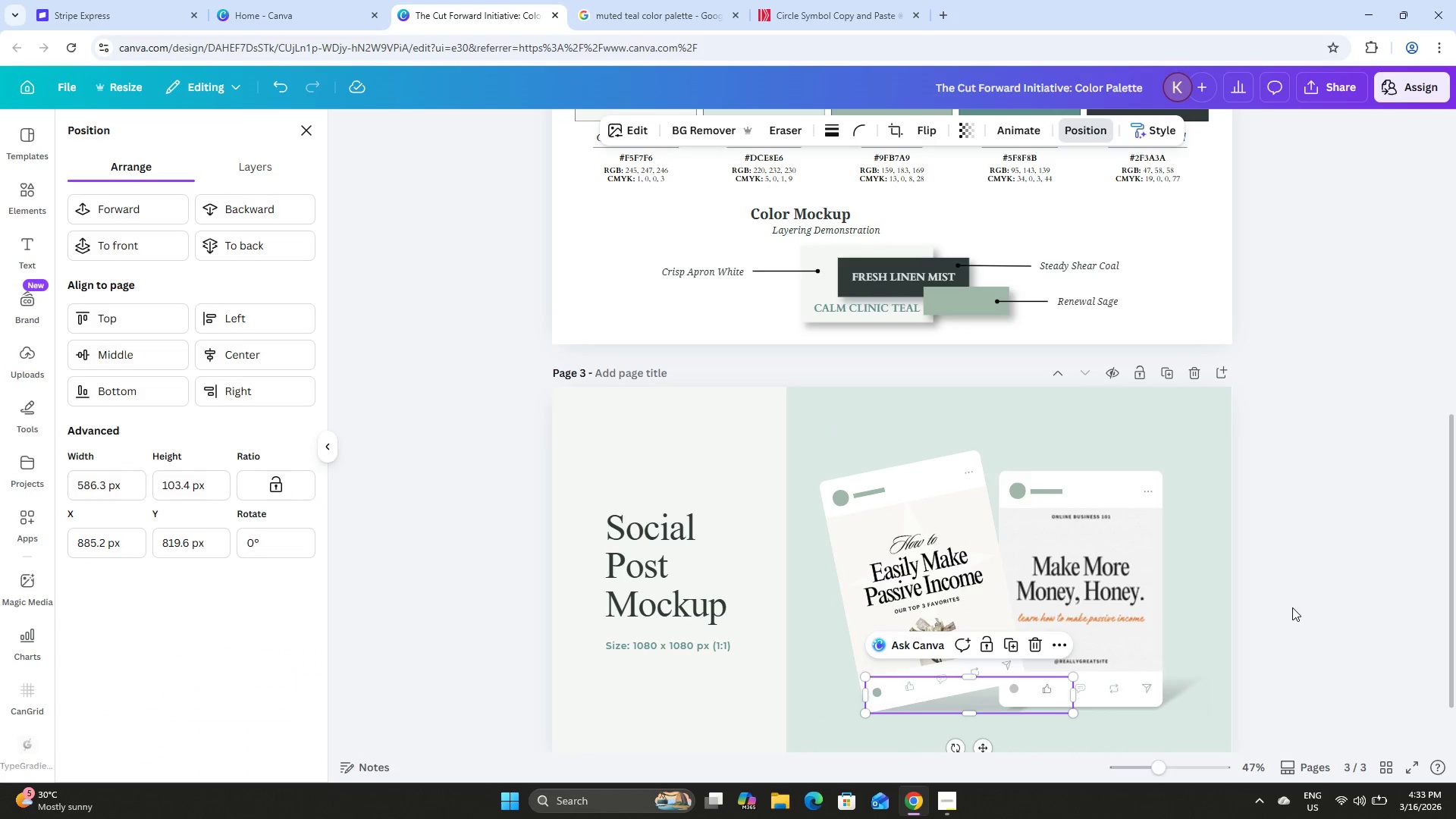 
left_click([1278, 623])
 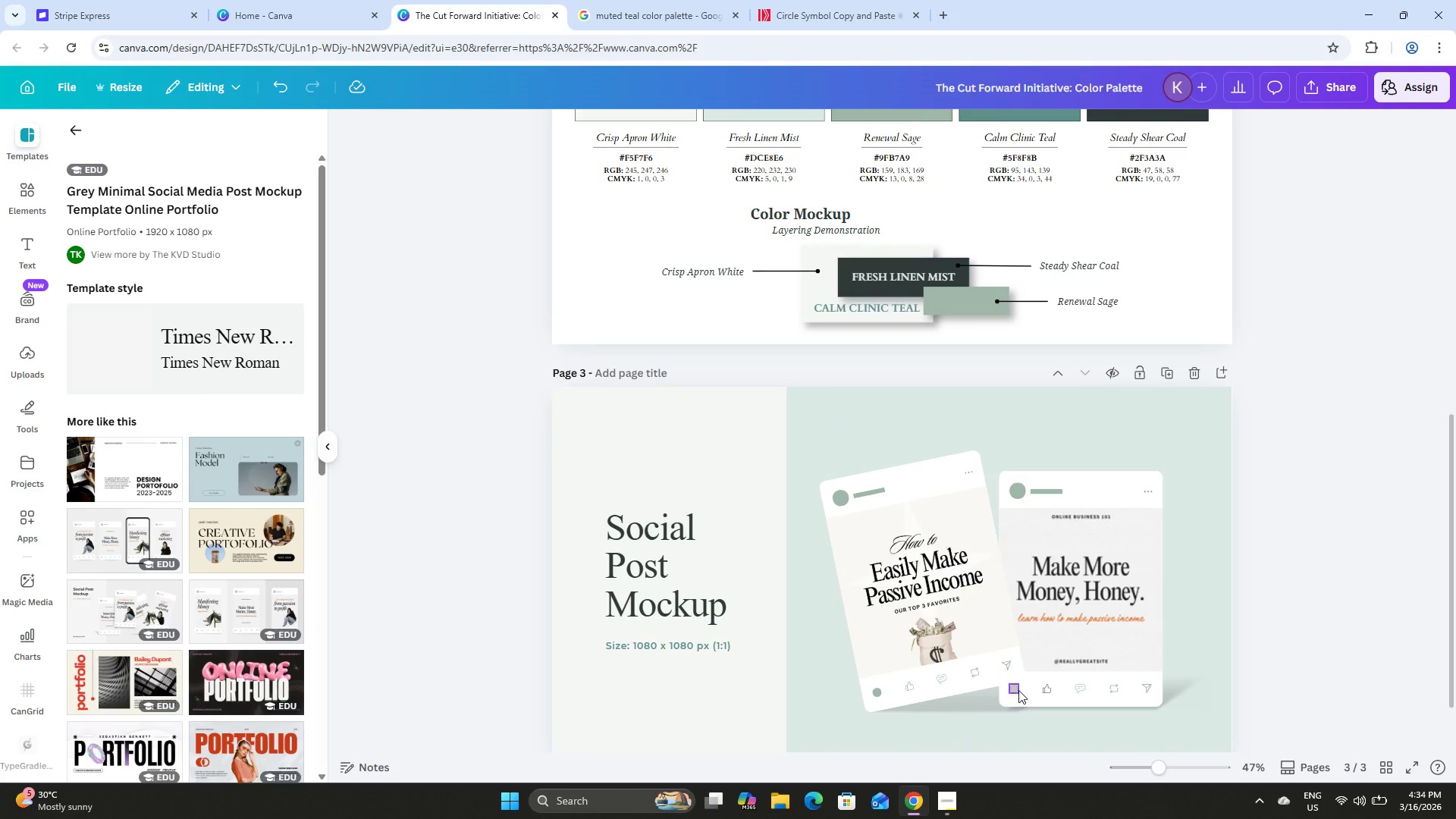 
left_click([1015, 689])
 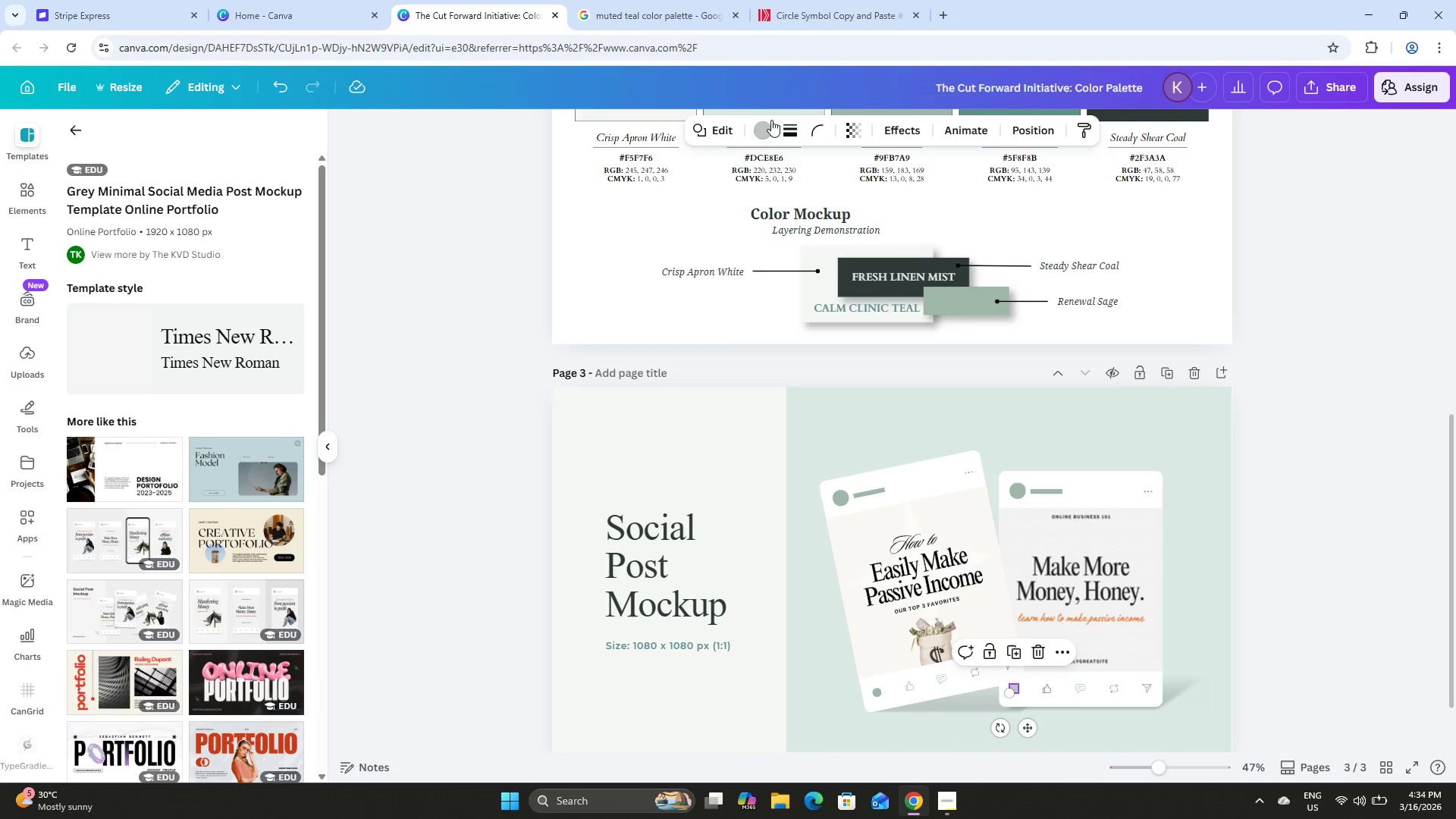 
left_click([757, 131])
 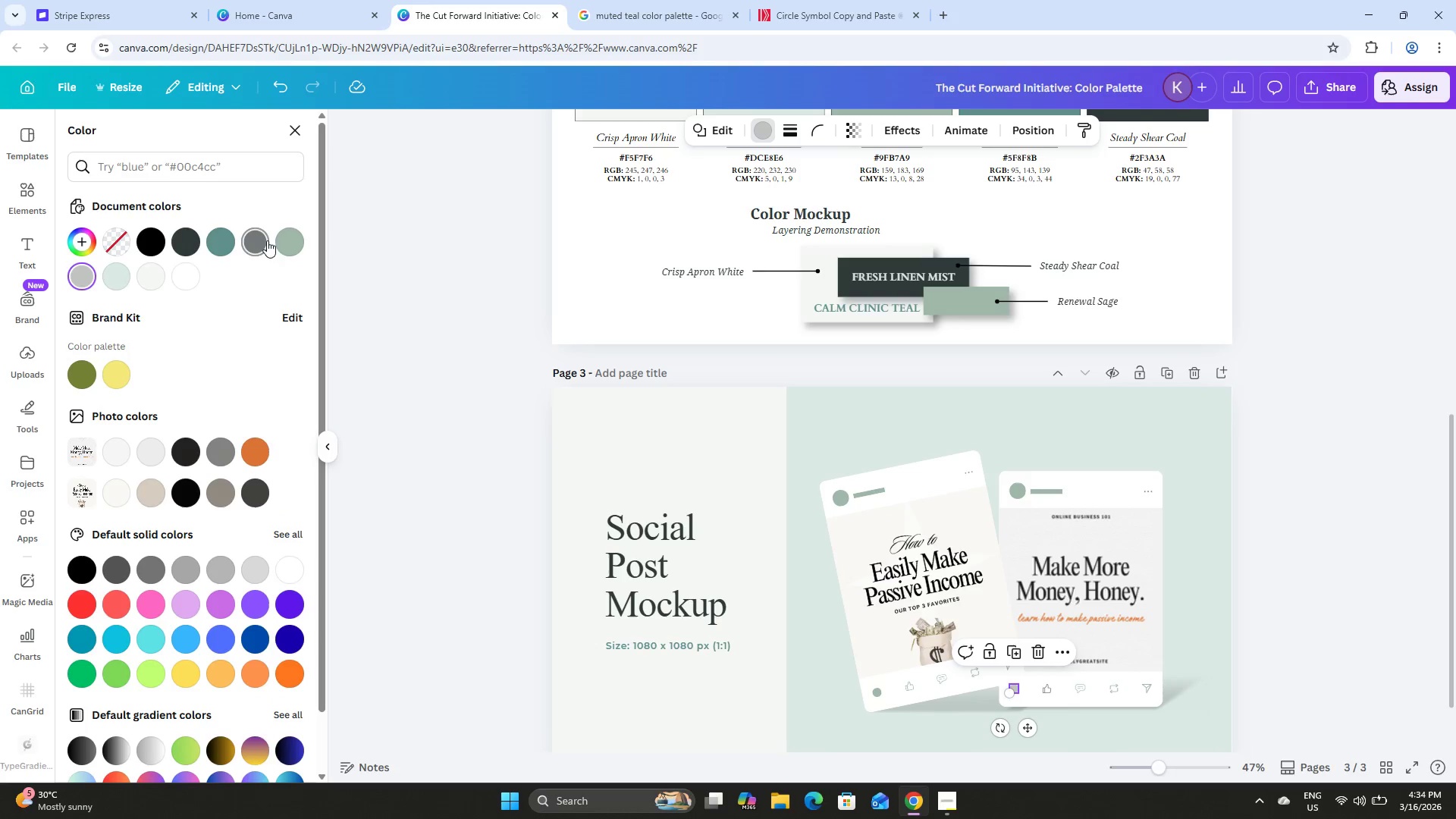 
left_click([291, 237])
 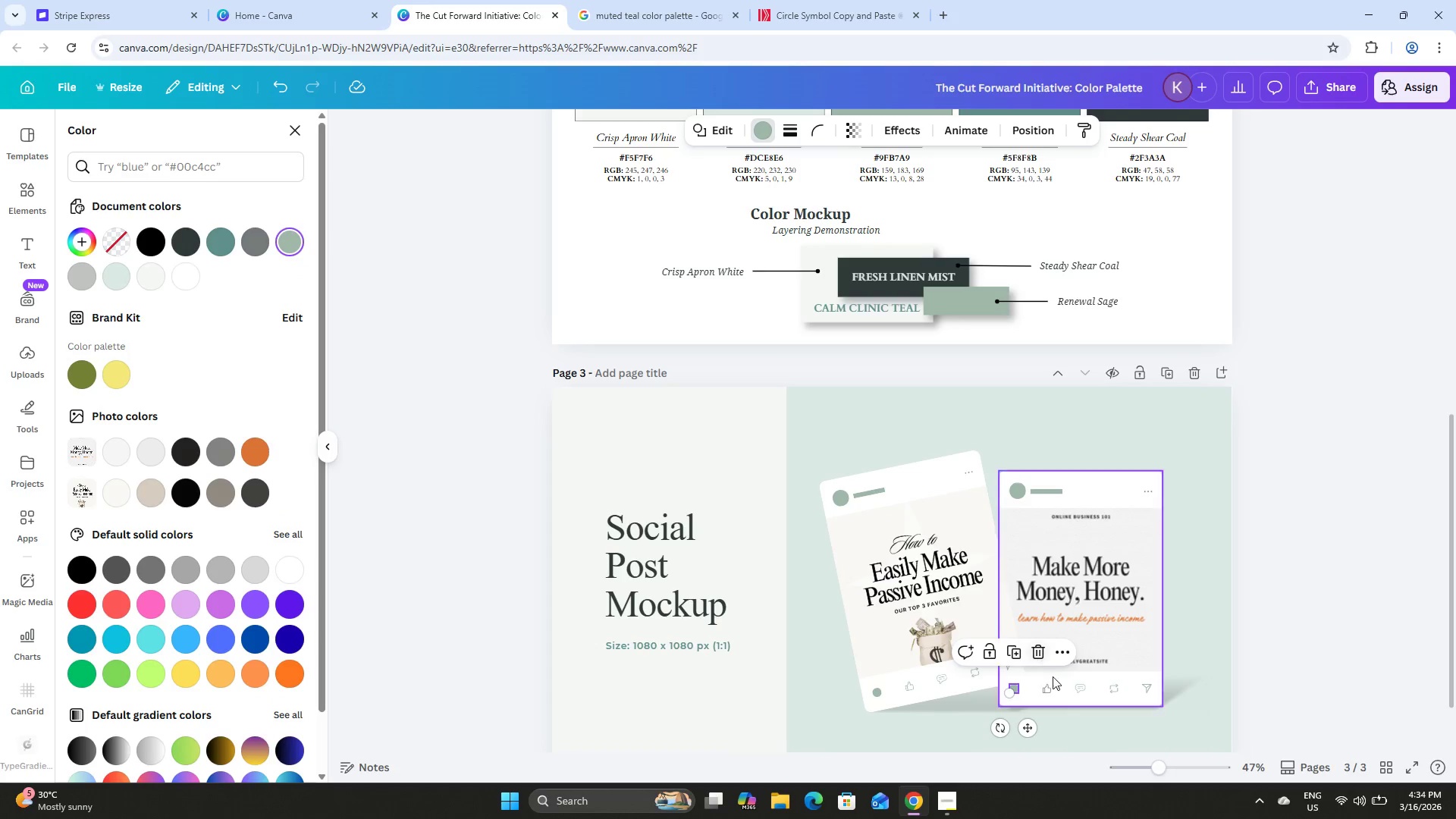 
left_click([1048, 688])
 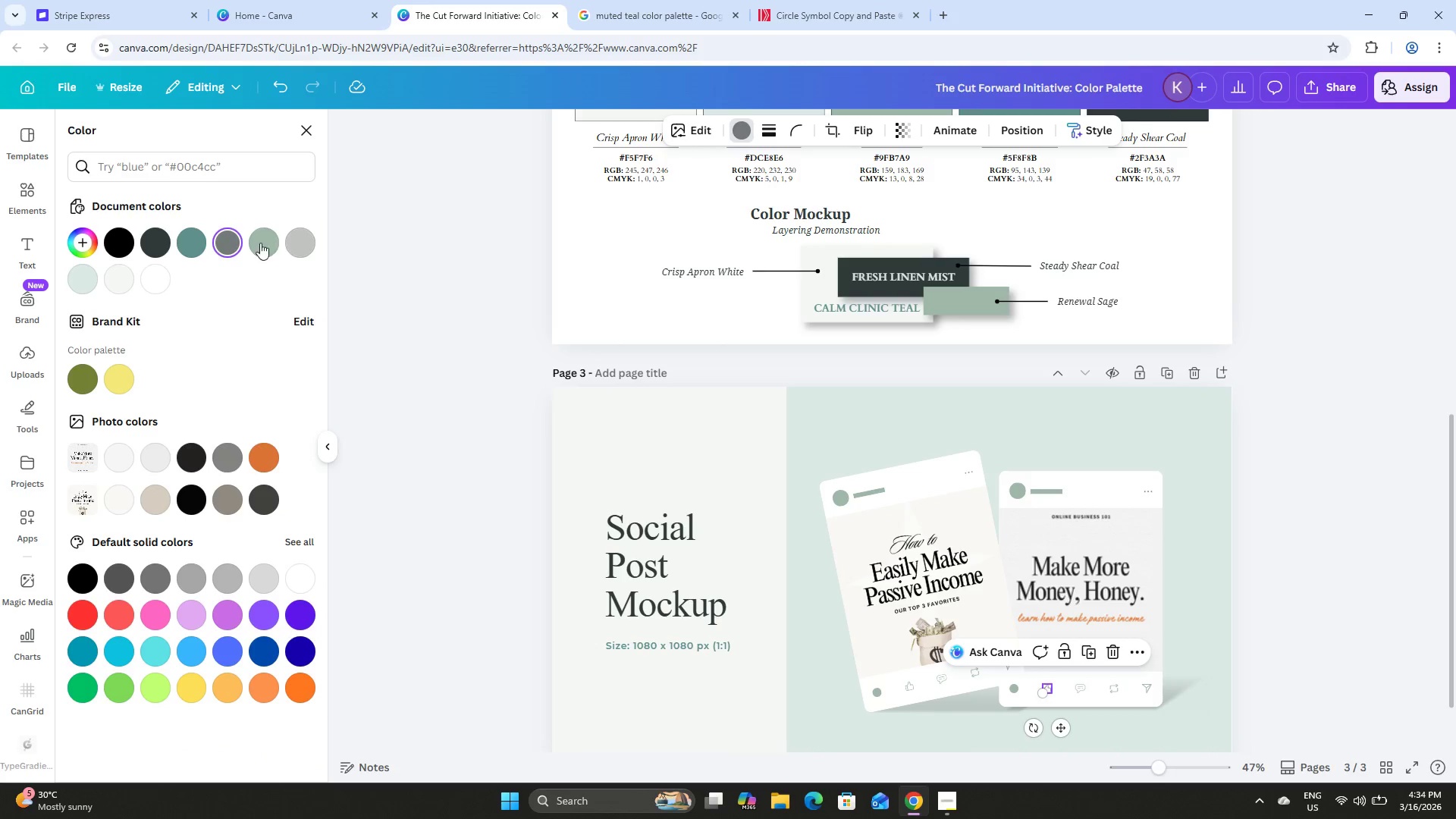 
left_click([266, 241])
 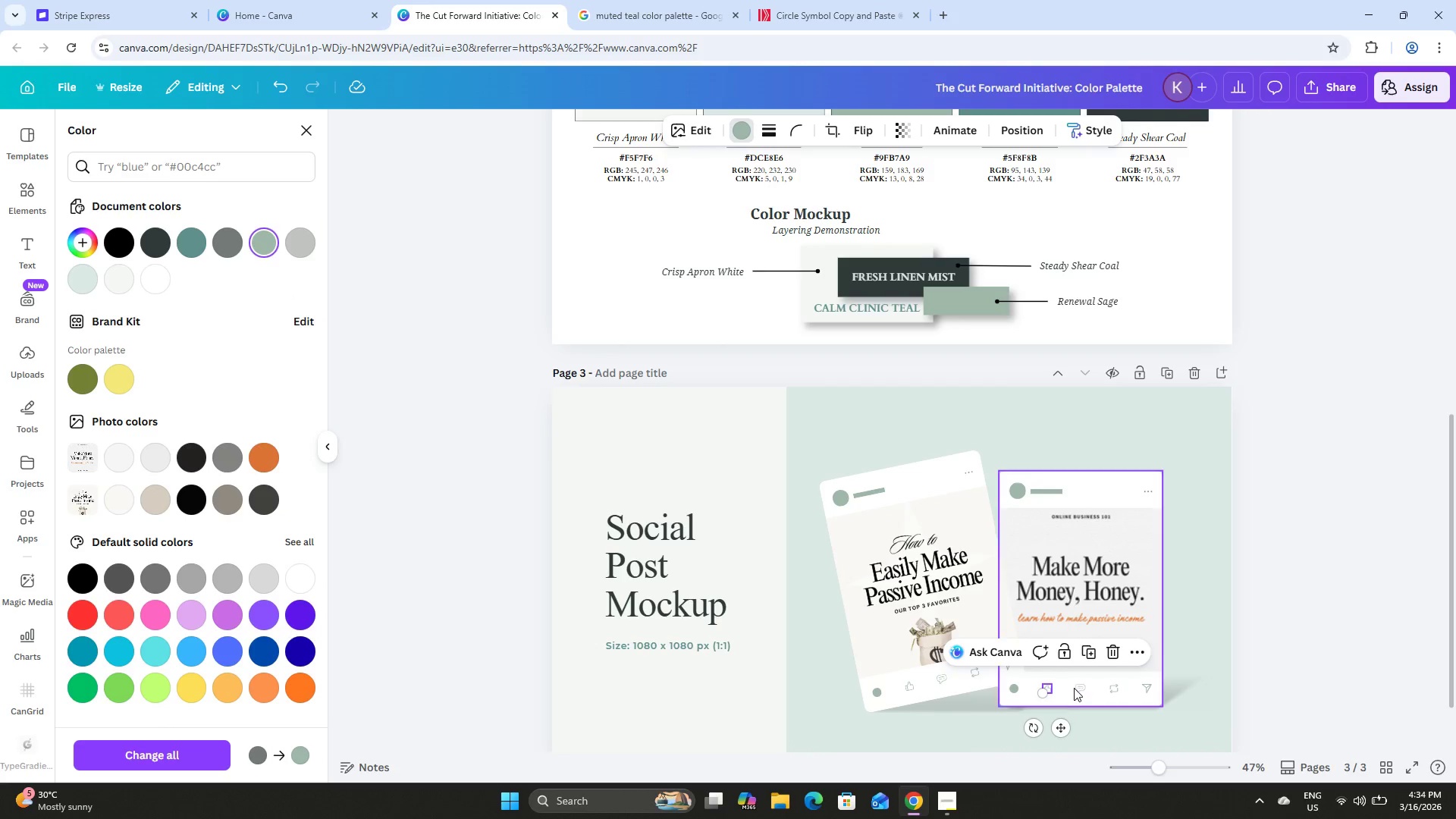 
double_click([1081, 686])
 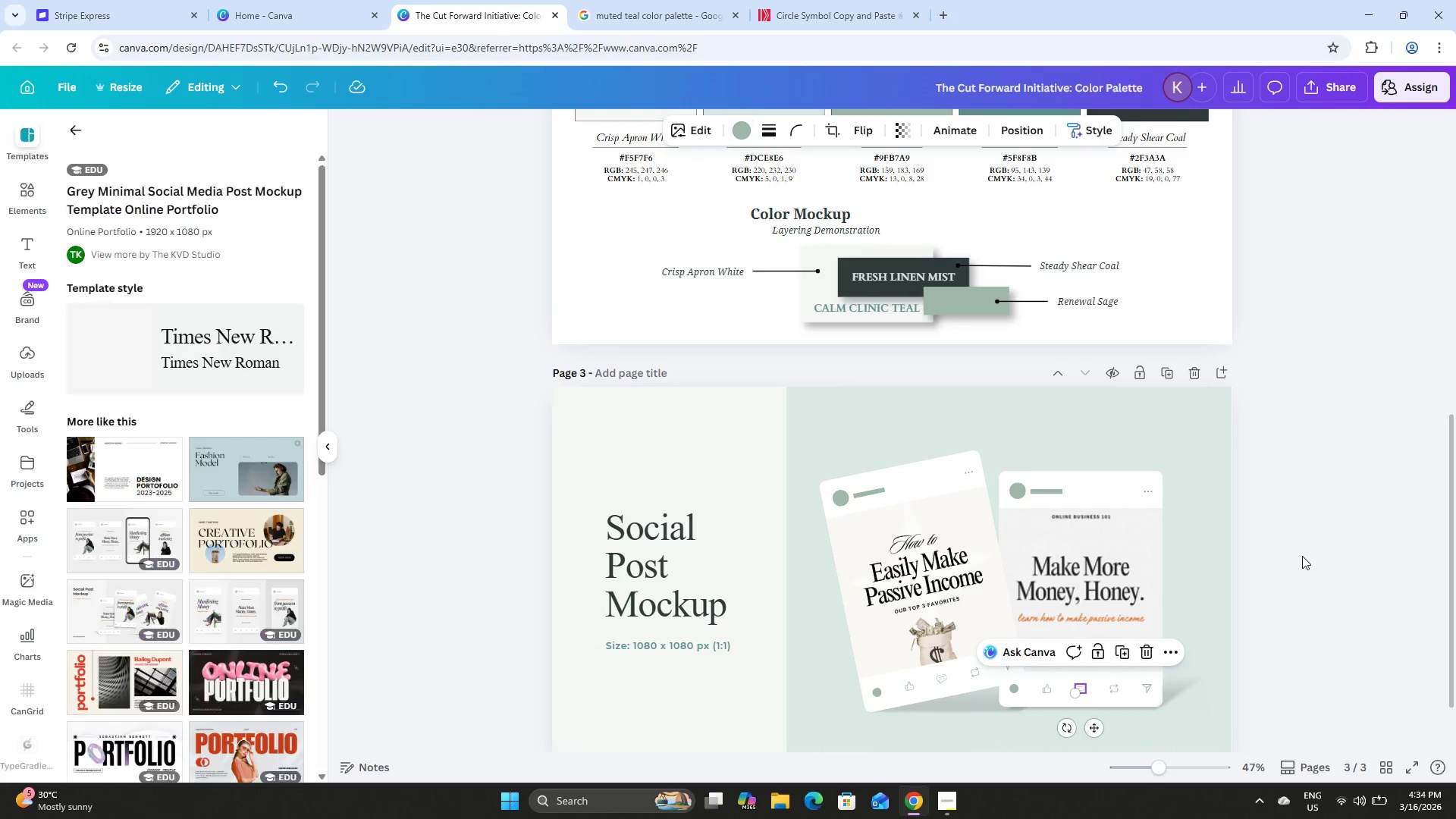 
double_click([1316, 546])
 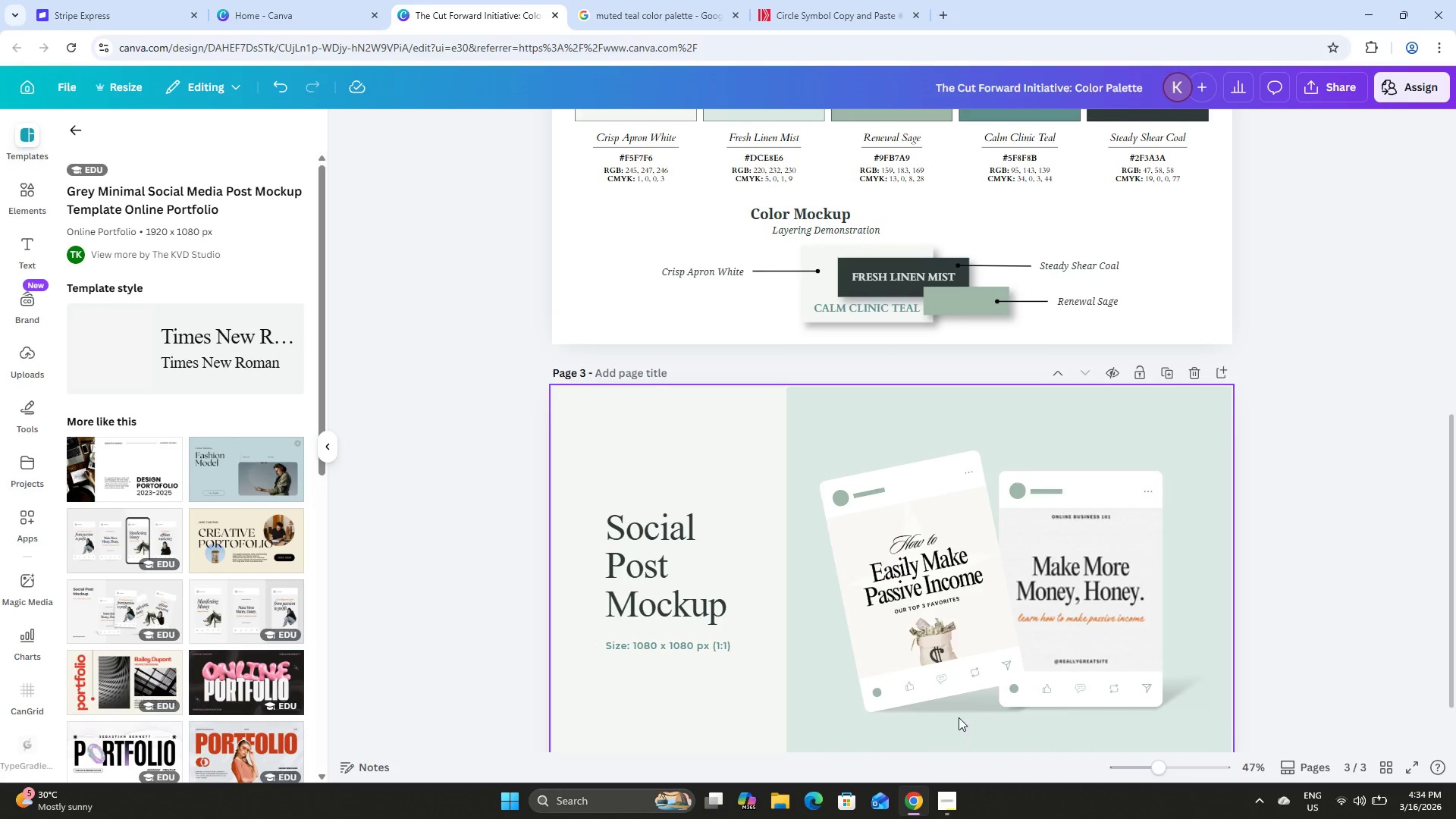 
left_click([965, 705])
 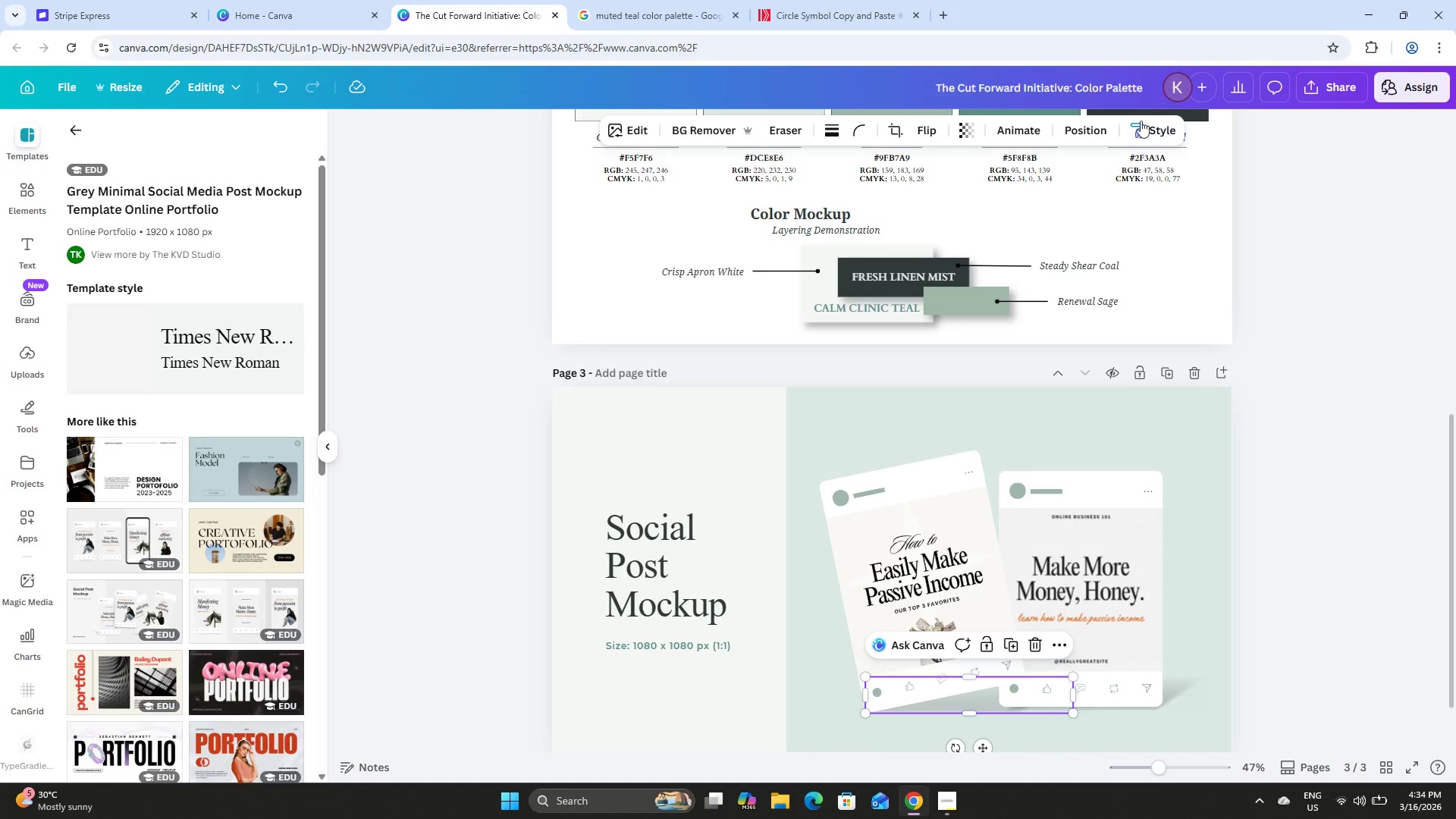 
left_click([1075, 127])
 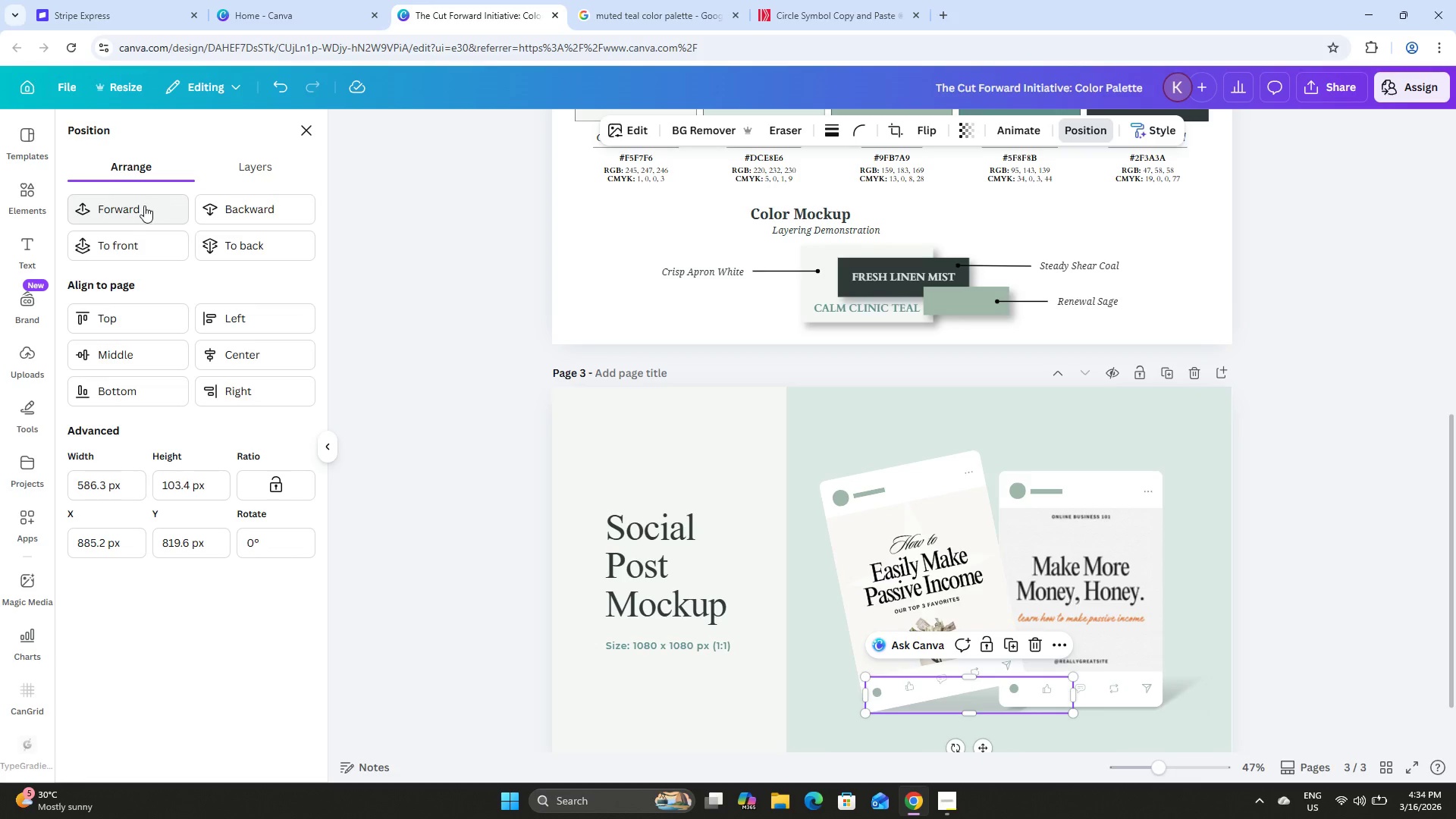 
left_click([143, 206])
 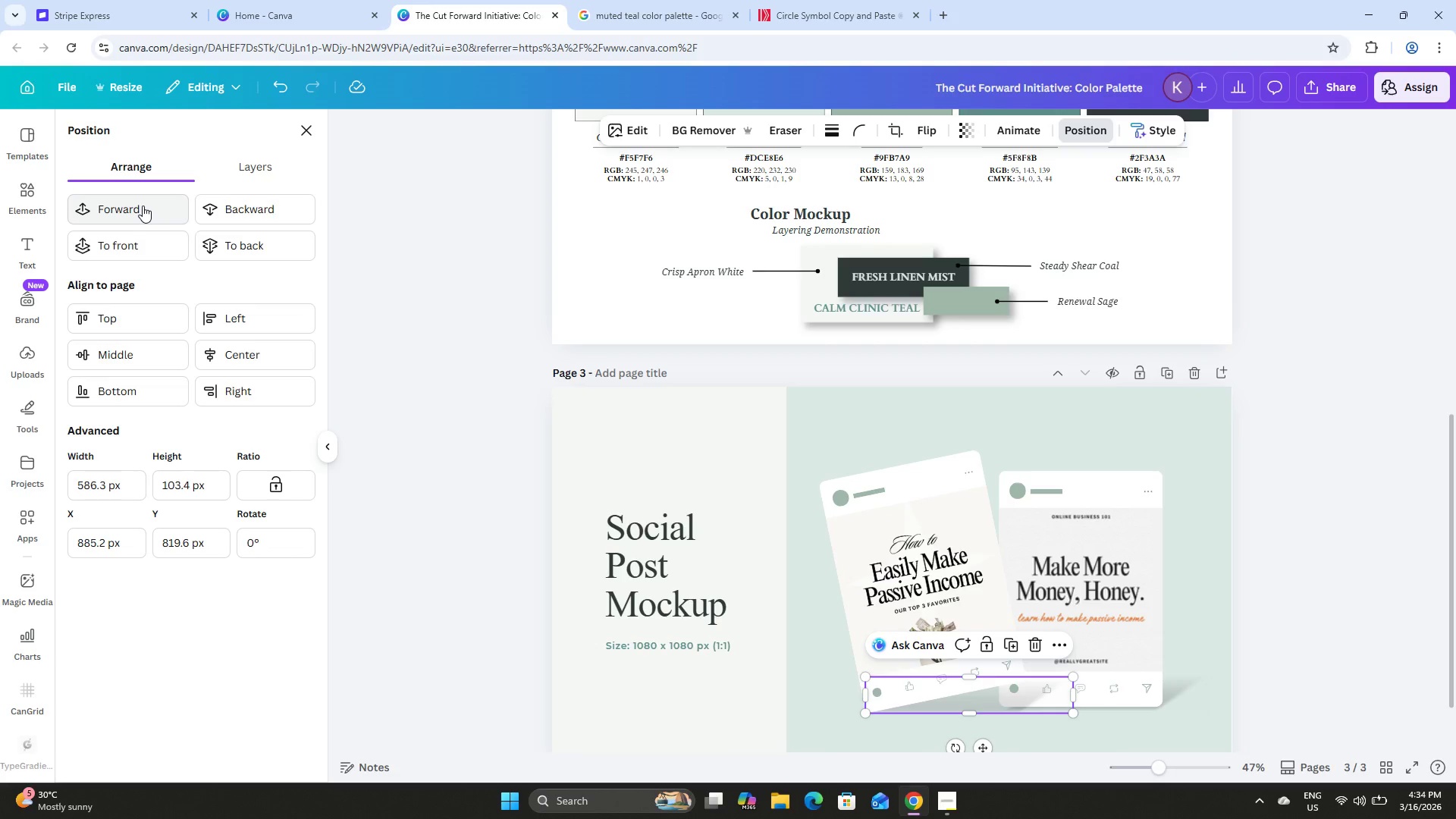 
left_click([143, 206])
 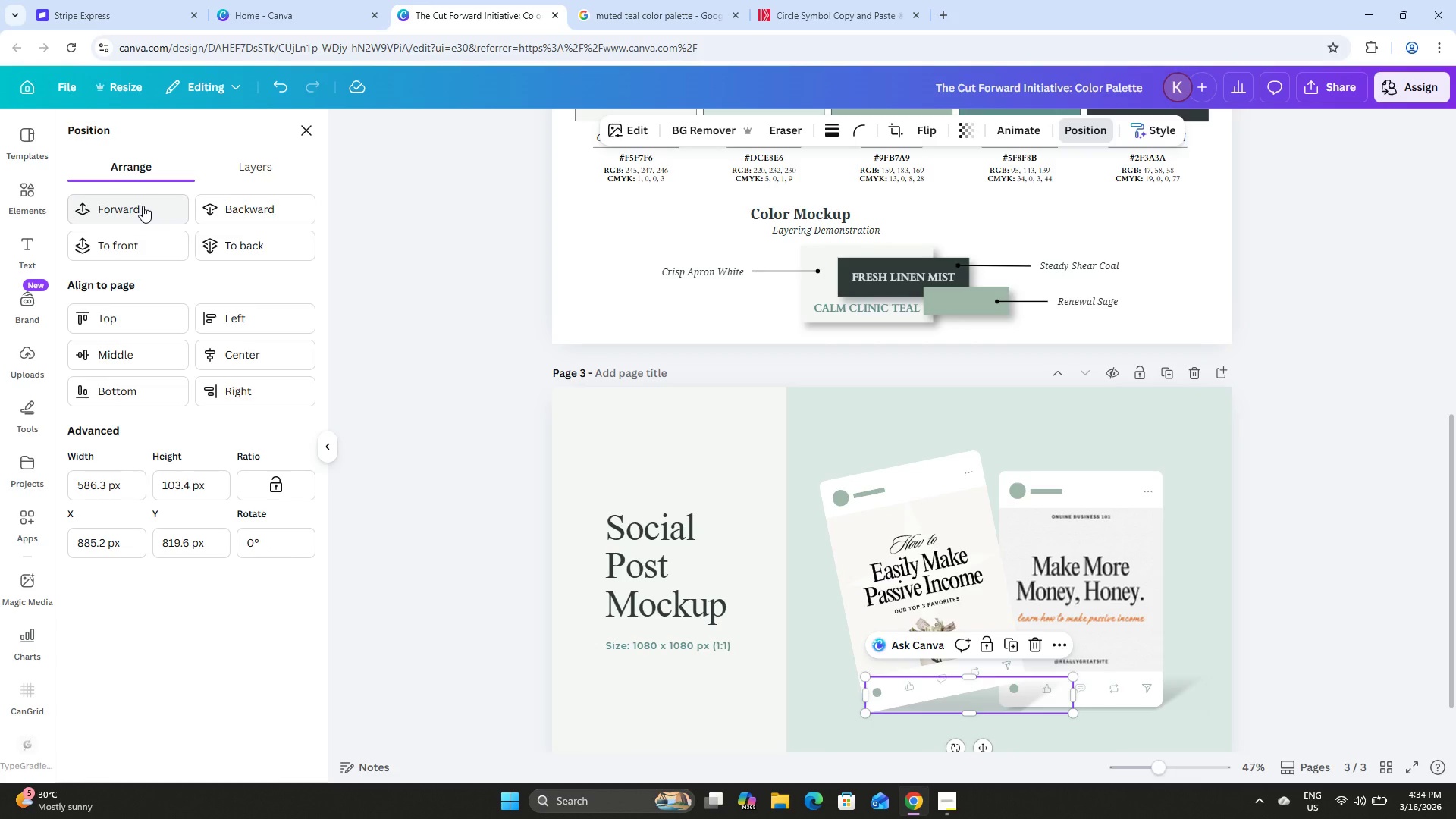 
left_click([143, 206])
 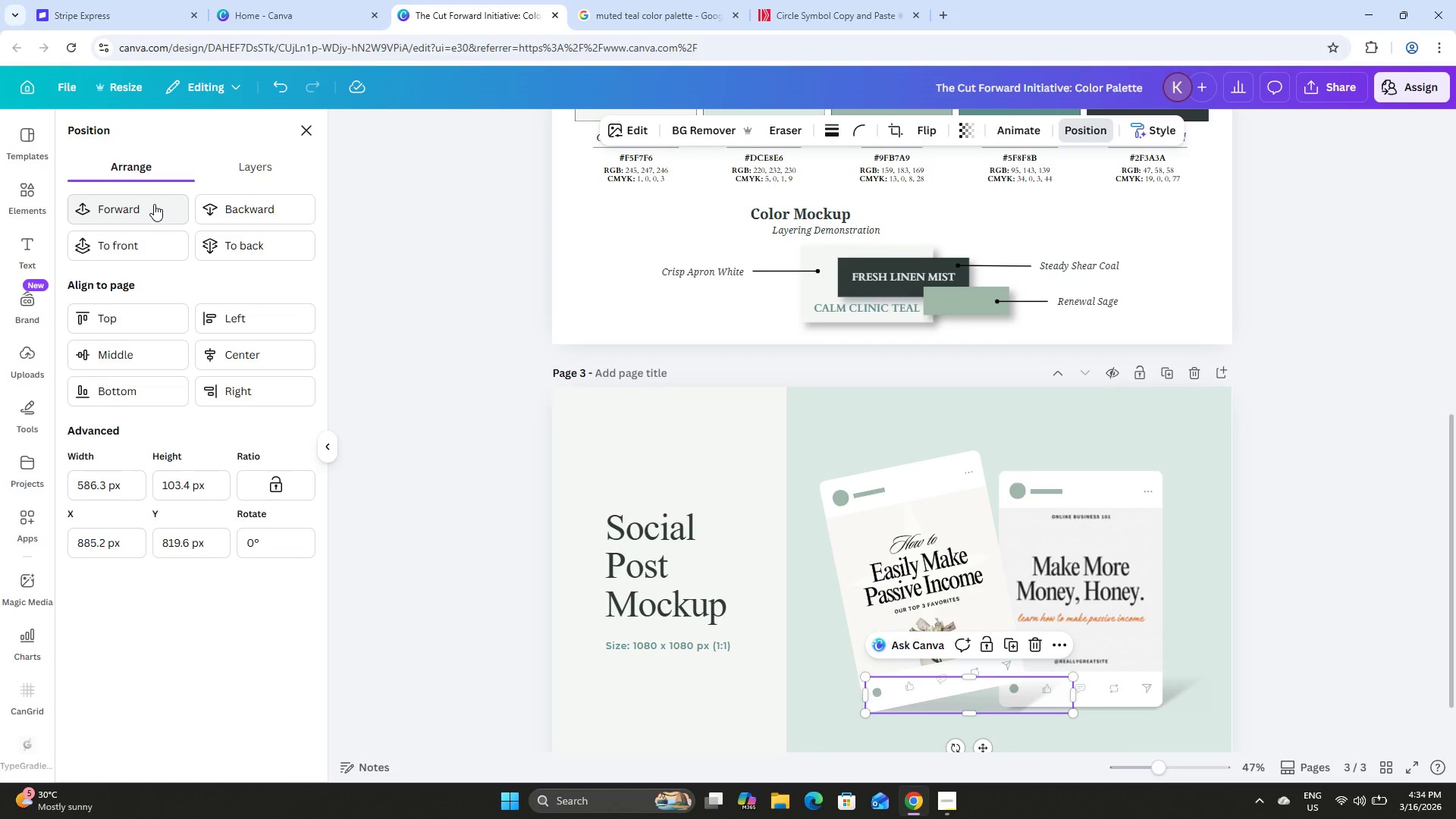 
left_click([154, 204])
 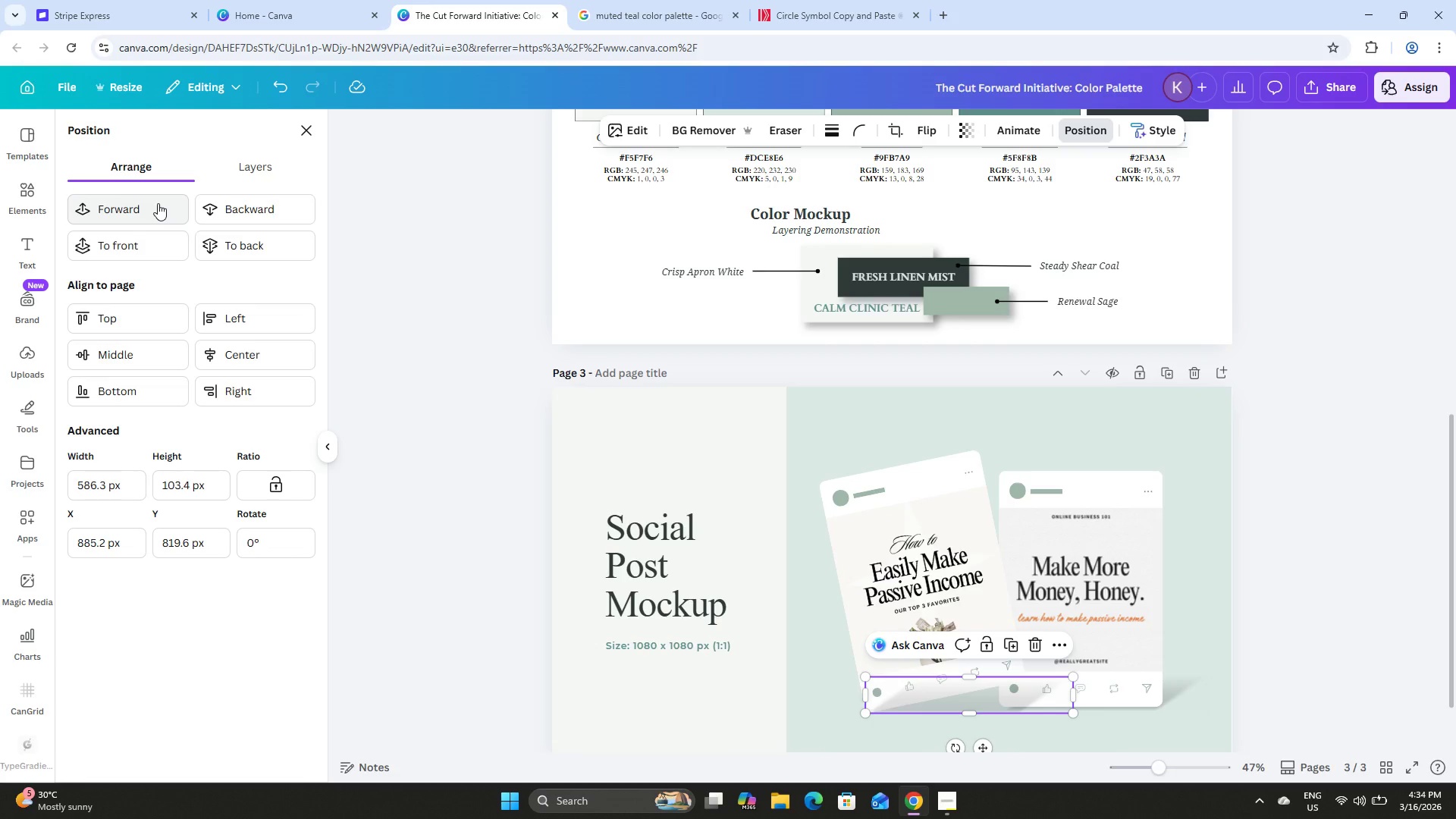 
left_click([158, 203])
 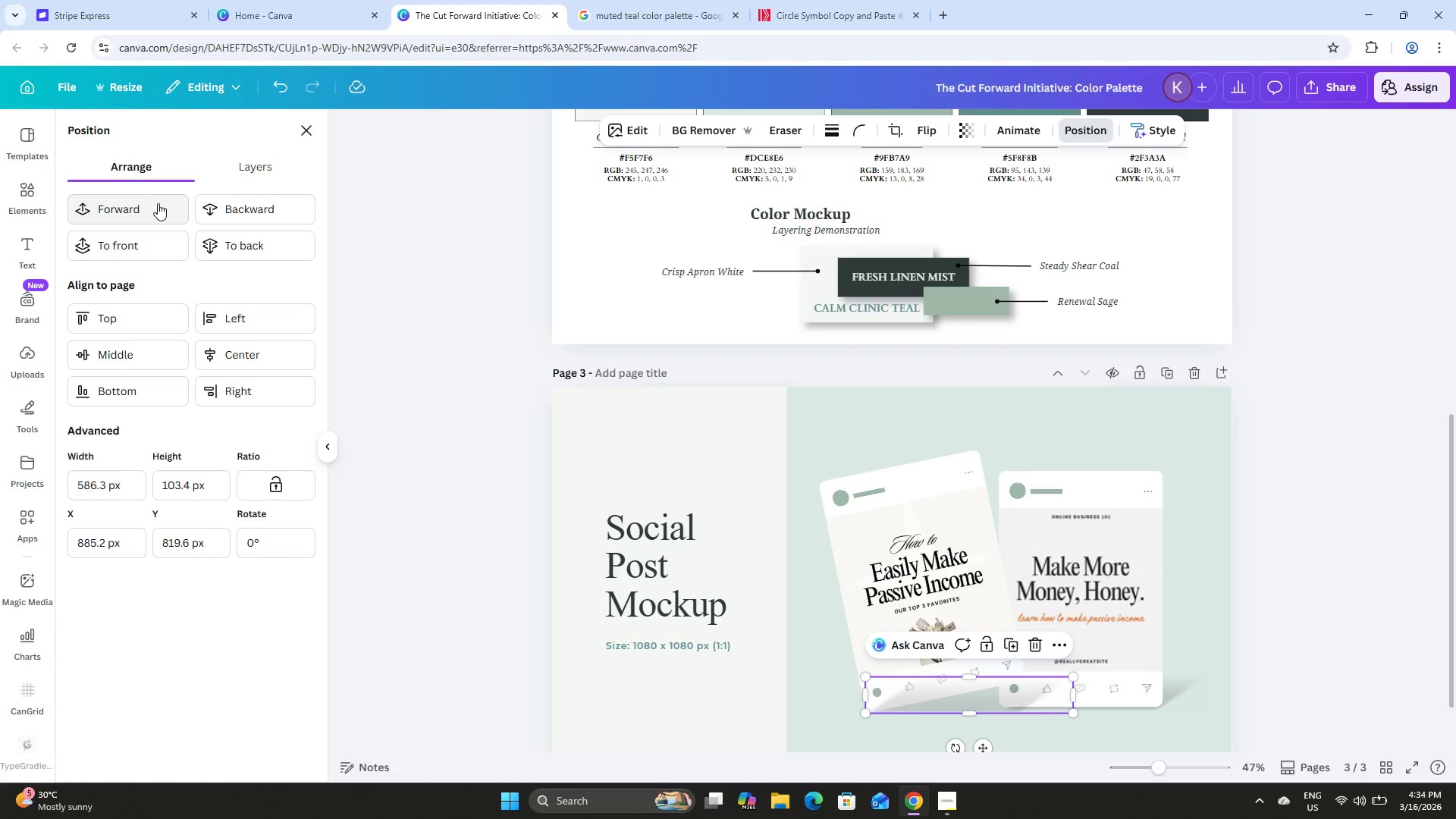 
left_click([158, 203])
 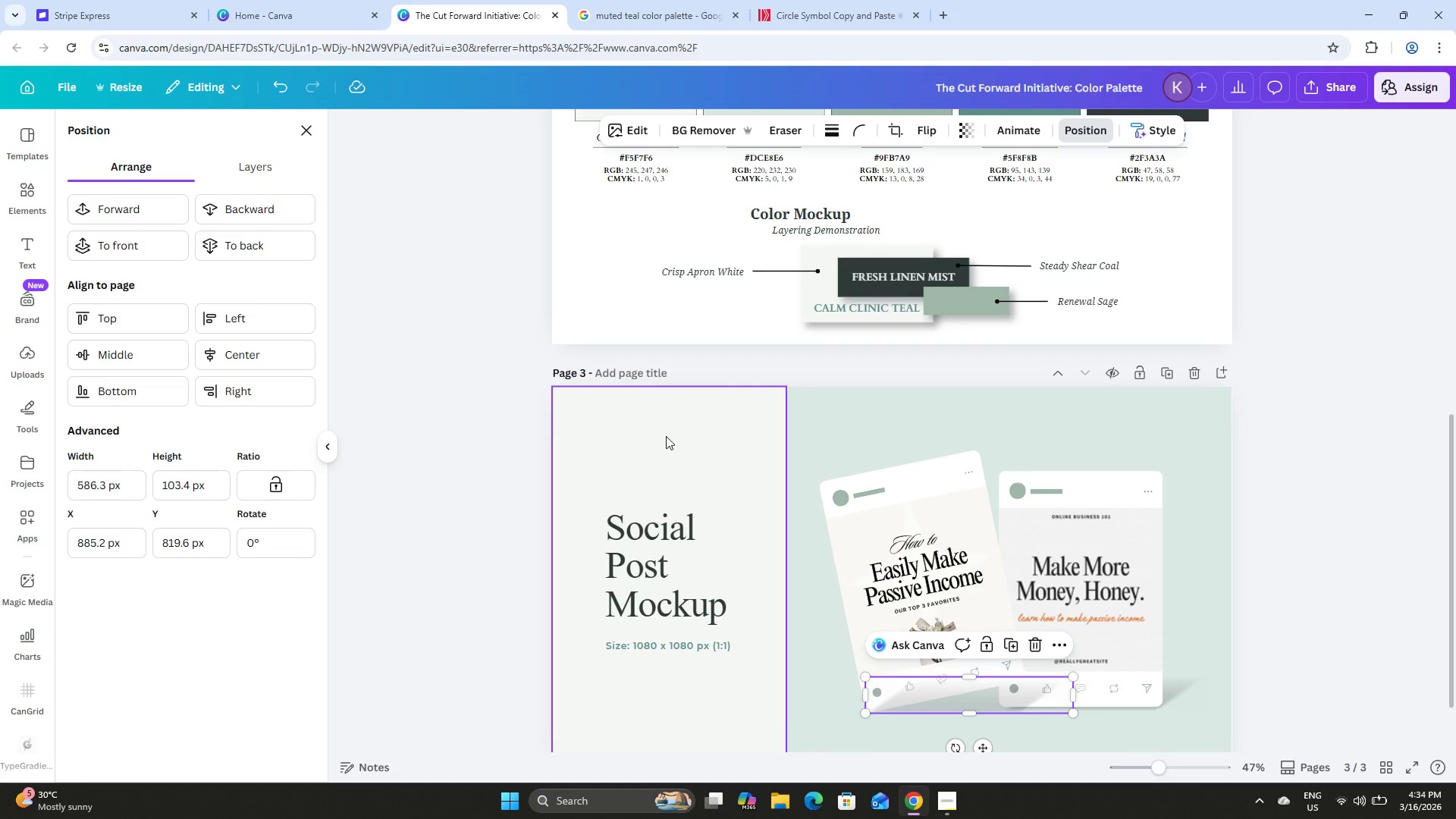 
left_click([456, 459])
 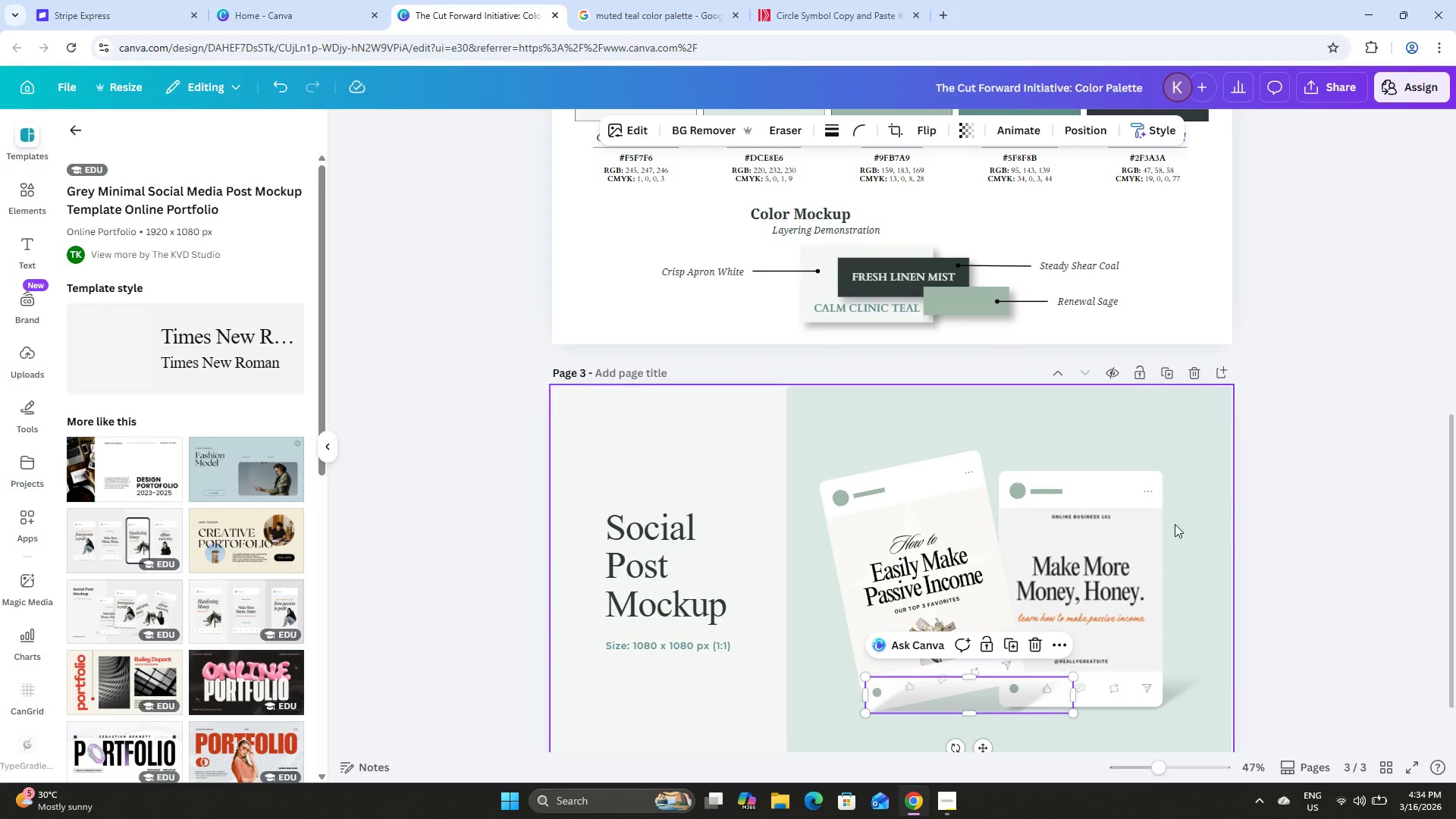 
scroll: coordinate [1196, 524], scroll_direction: down, amount: 5.0
 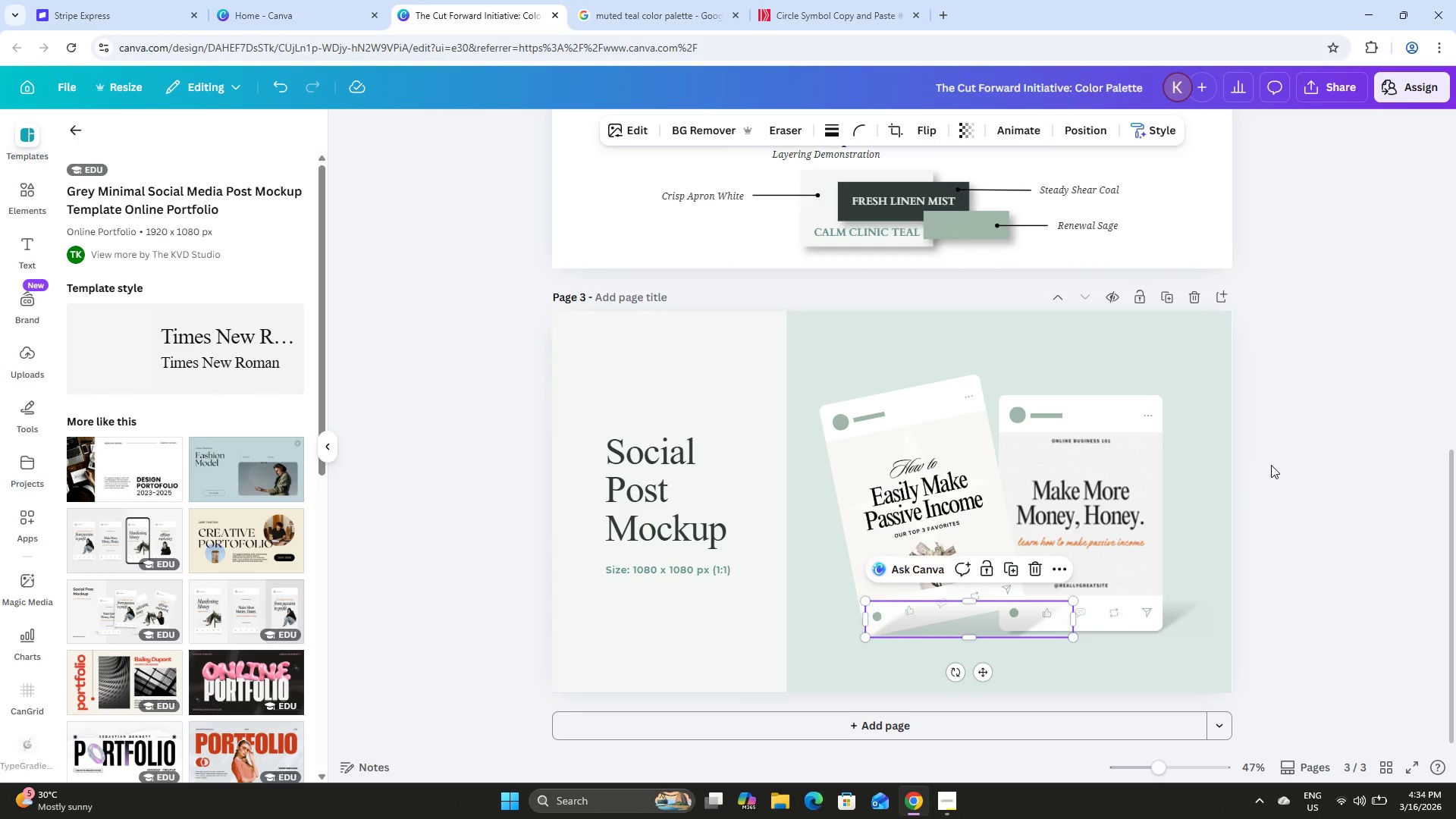 
left_click([1332, 464])
 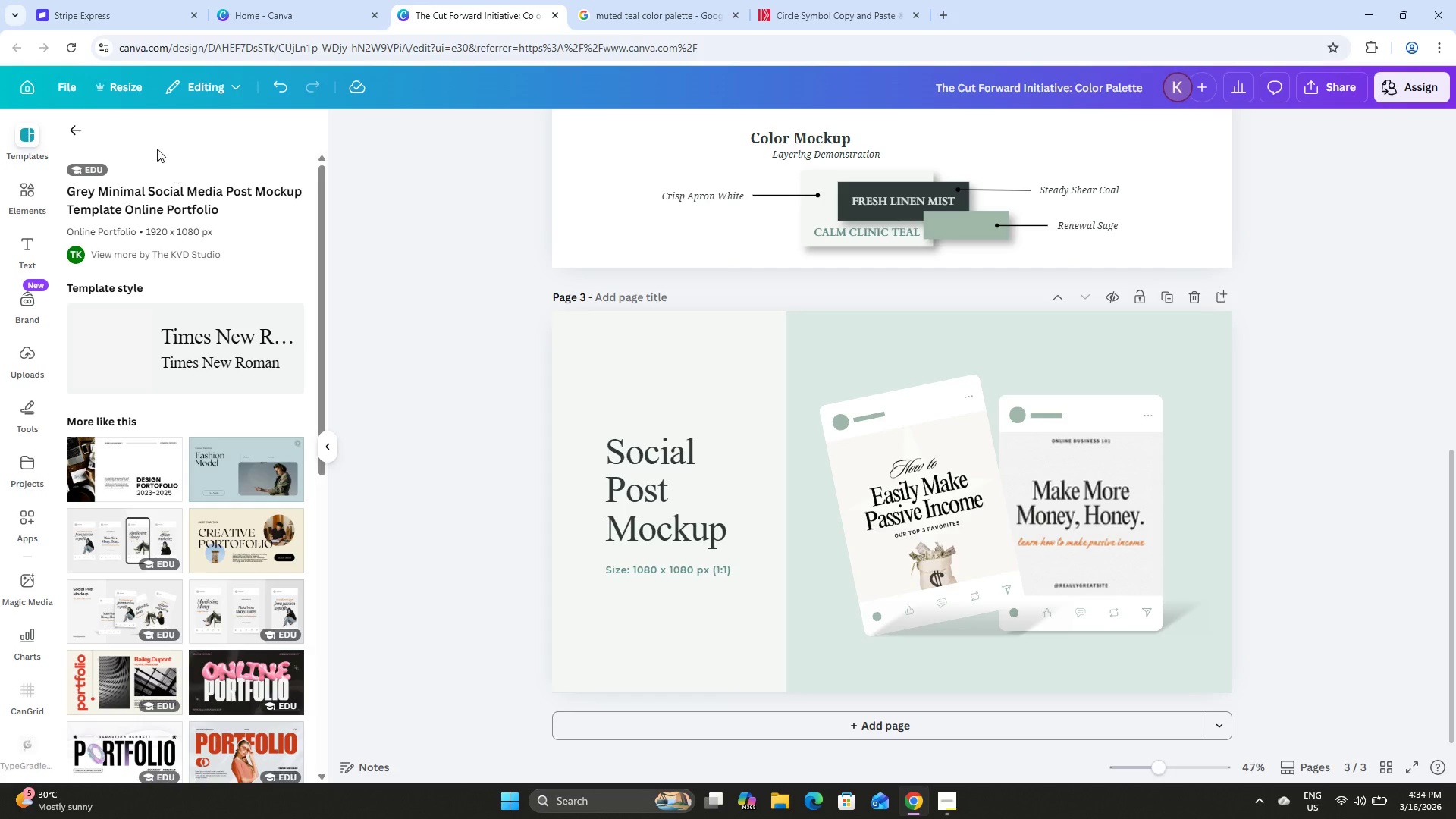 
scroll: coordinate [1274, 466], scroll_direction: down, amount: 1.0
 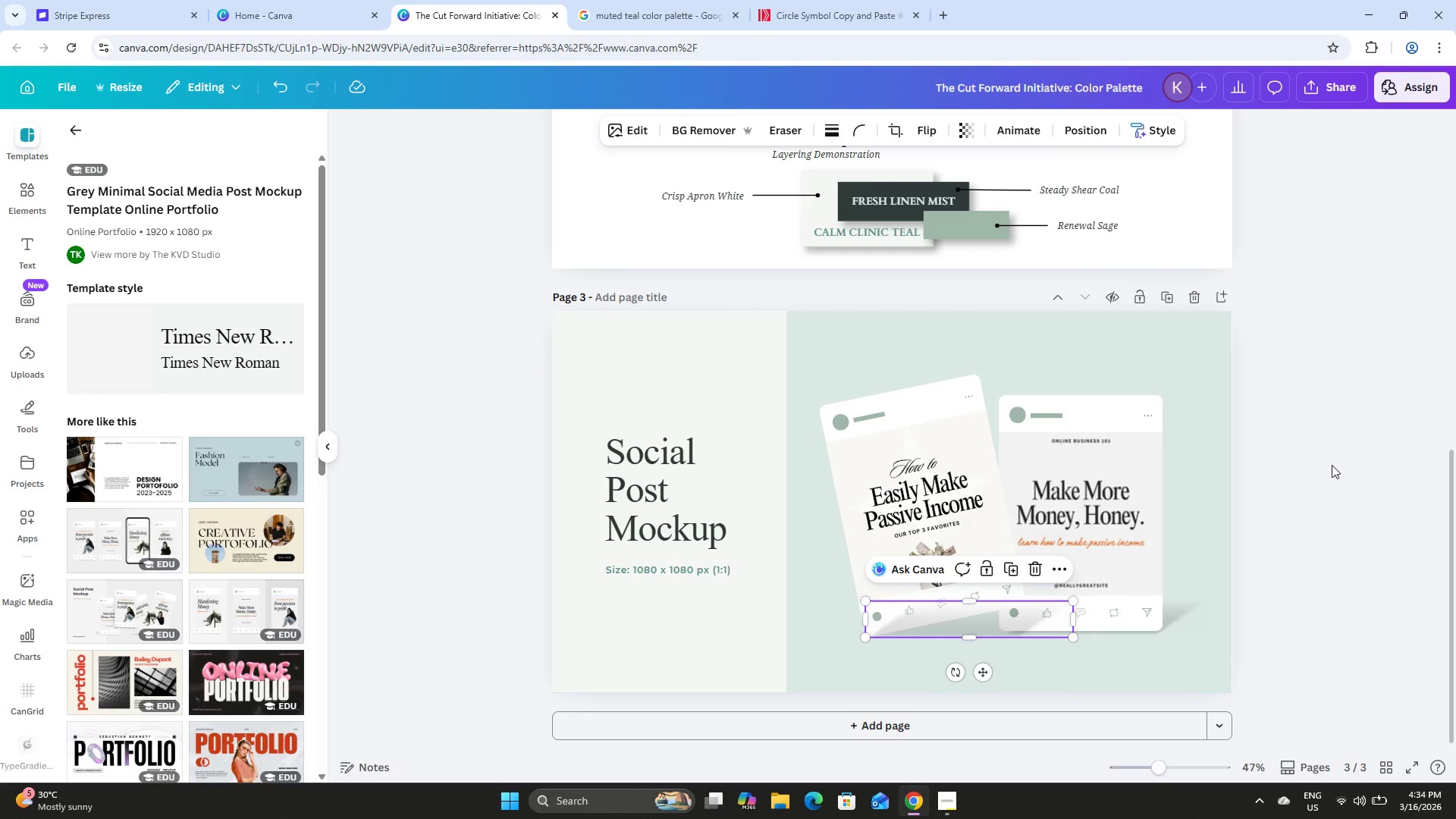 
left_click([985, 626])
 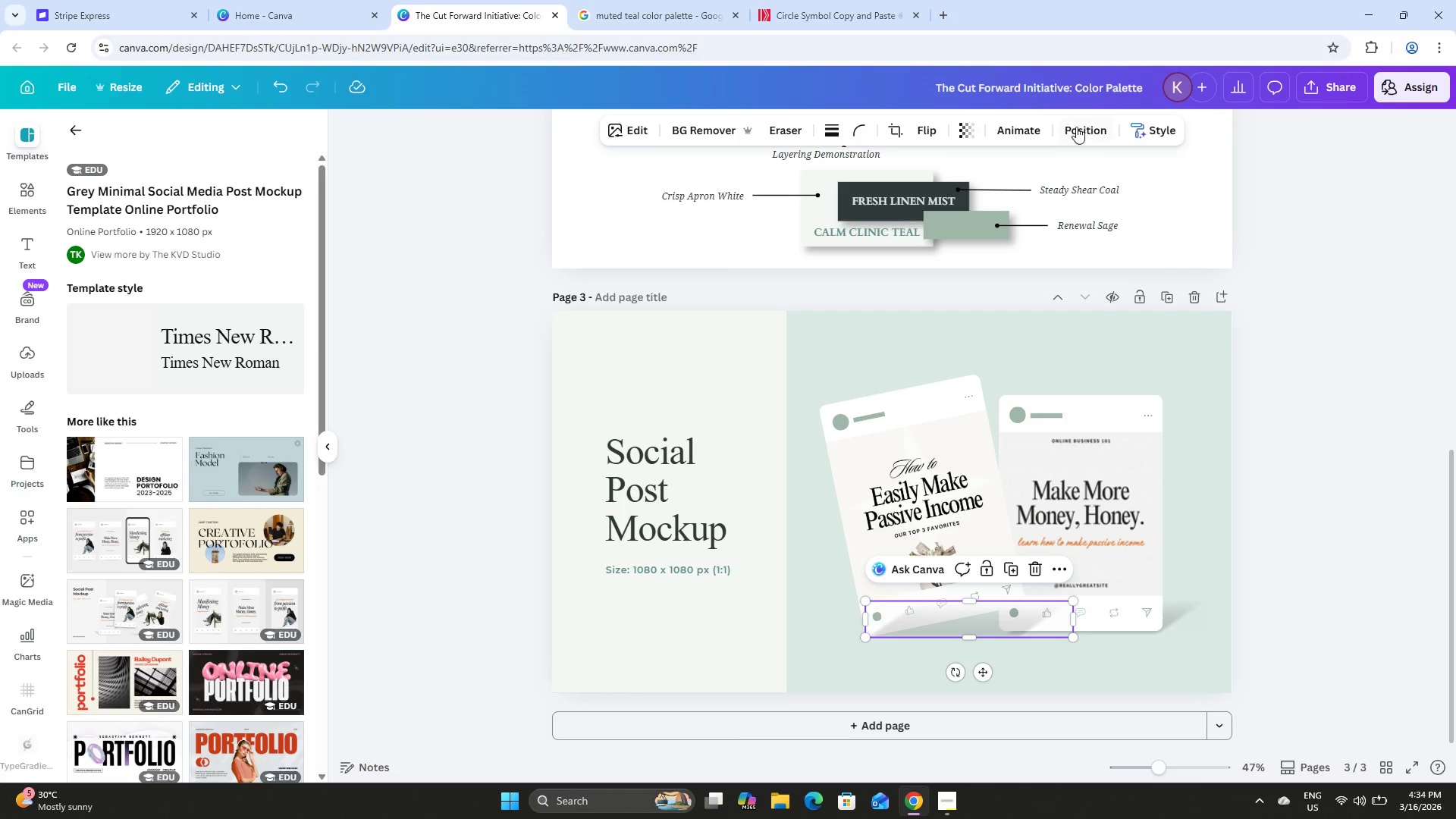 
left_click([1084, 126])
 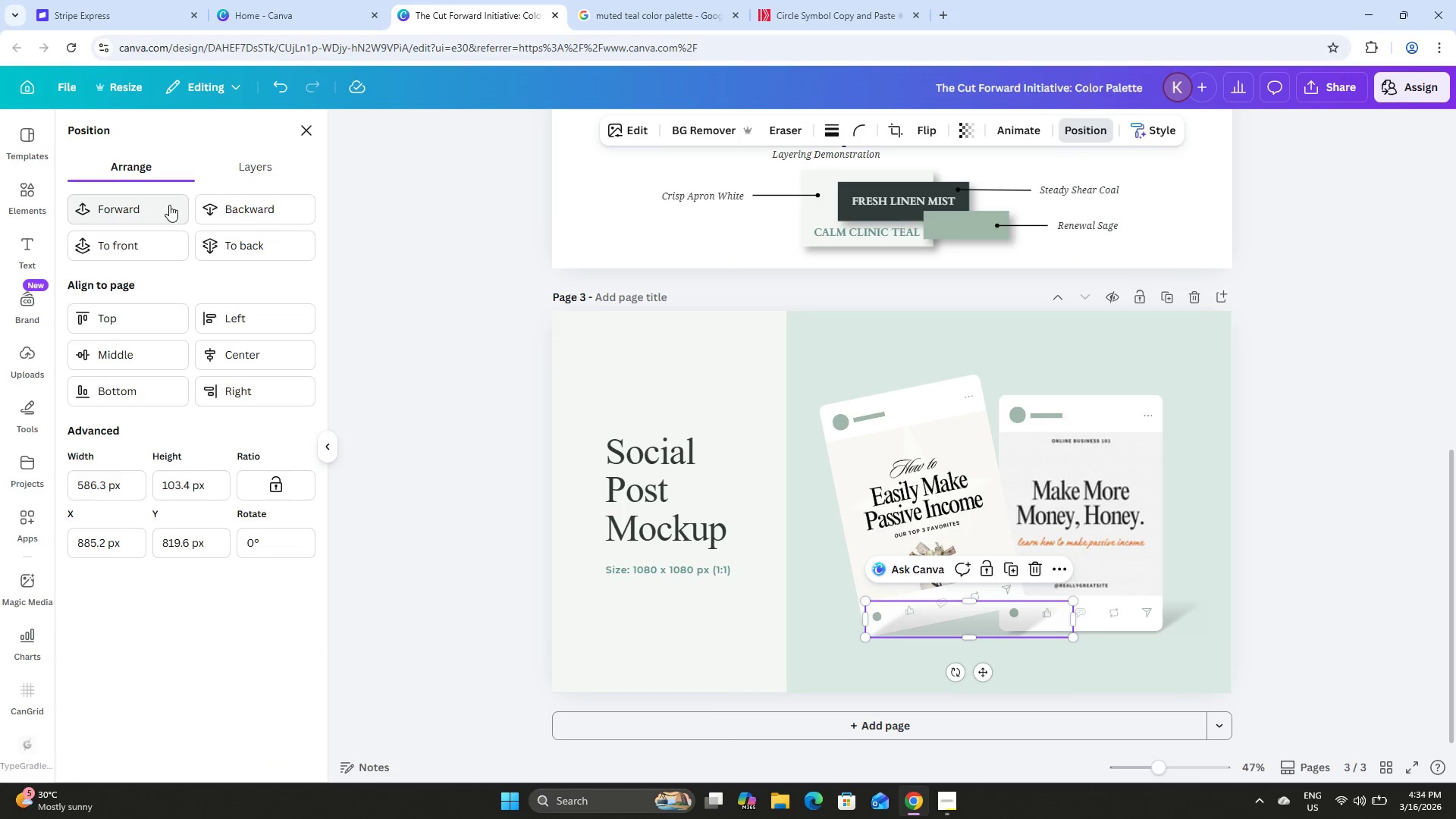 
left_click([259, 206])
 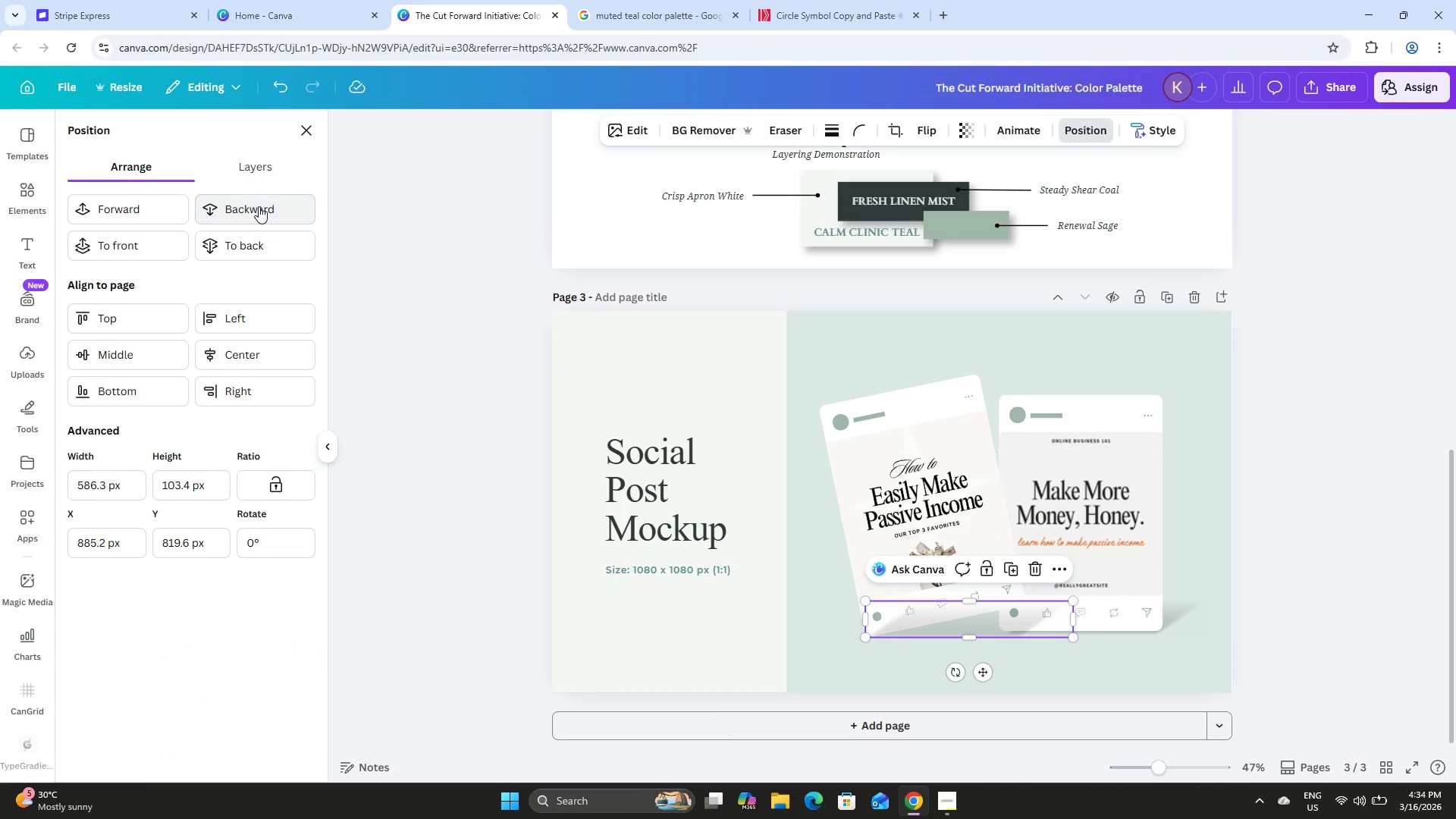 
double_click([259, 206])
 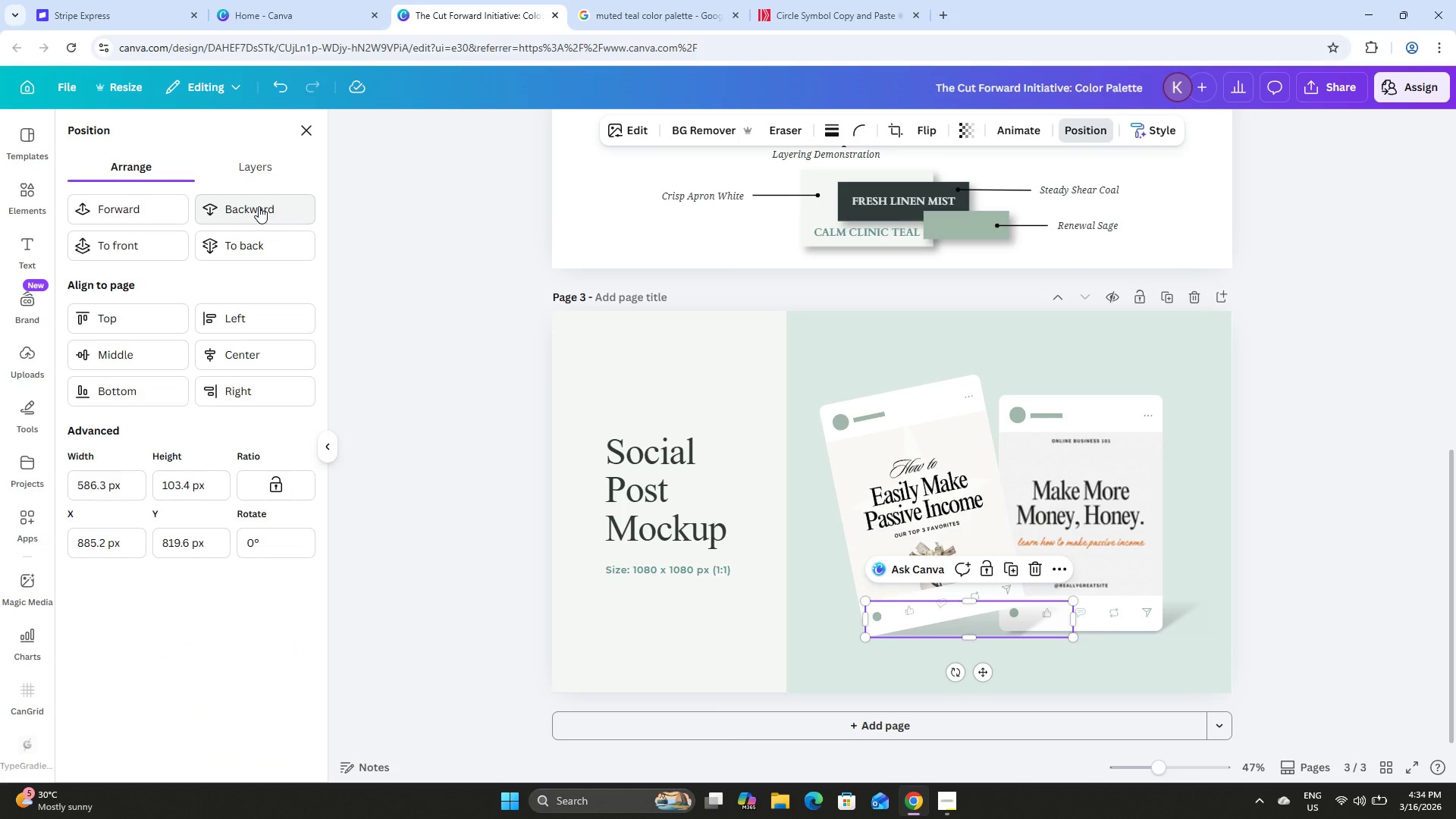 
left_click([259, 206])
 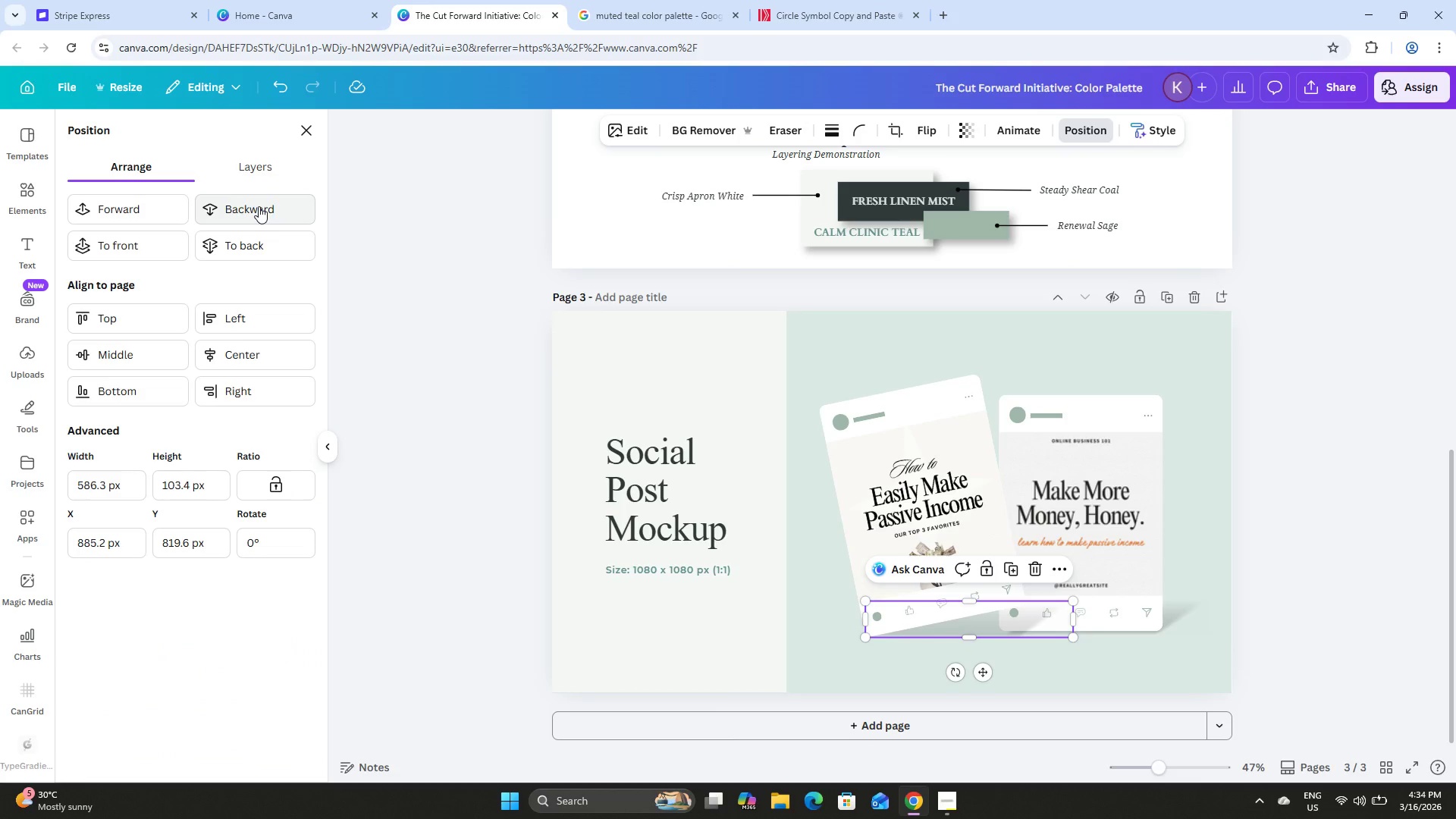 
left_click([259, 206])
 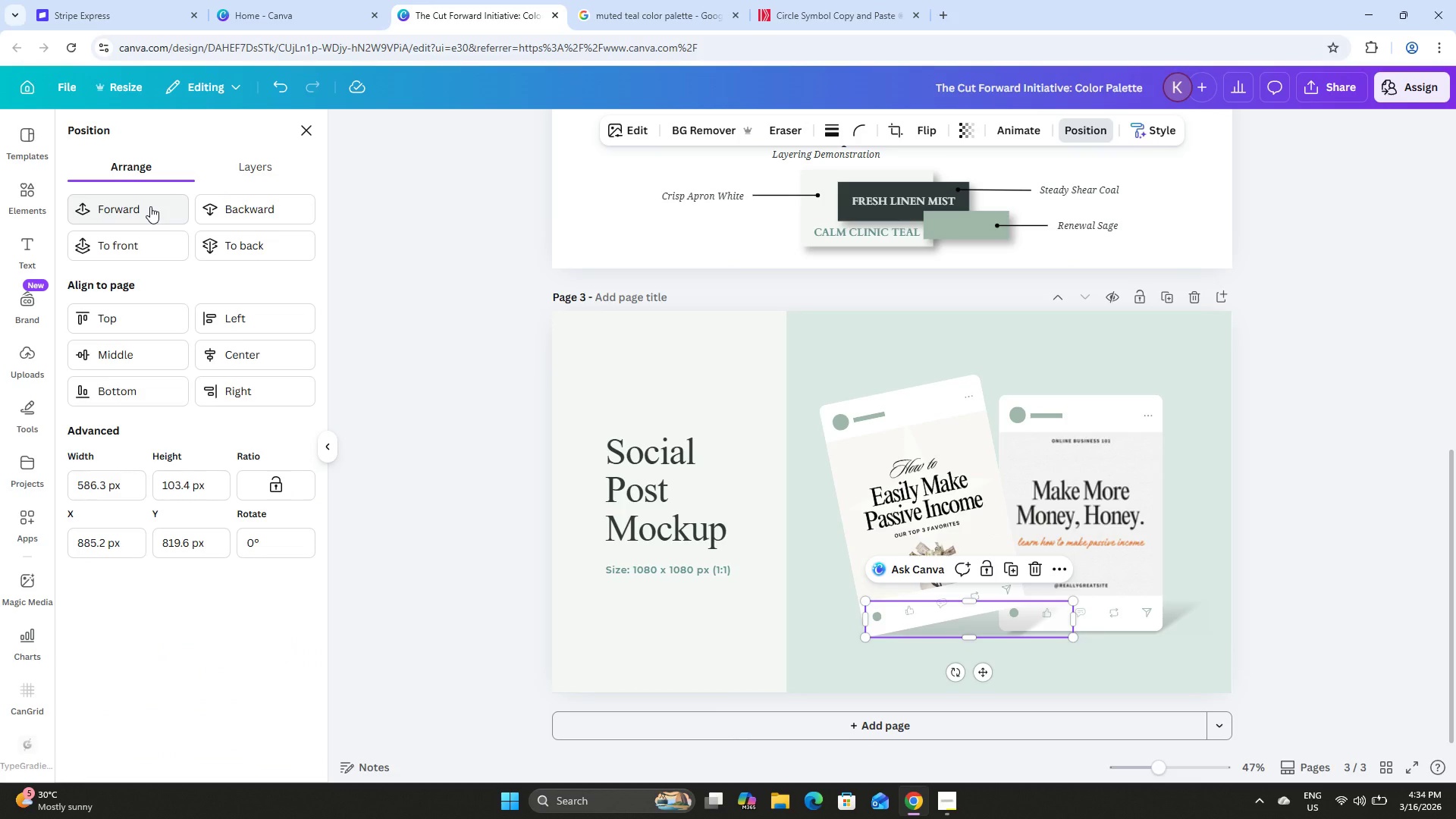 
left_click([212, 208])
 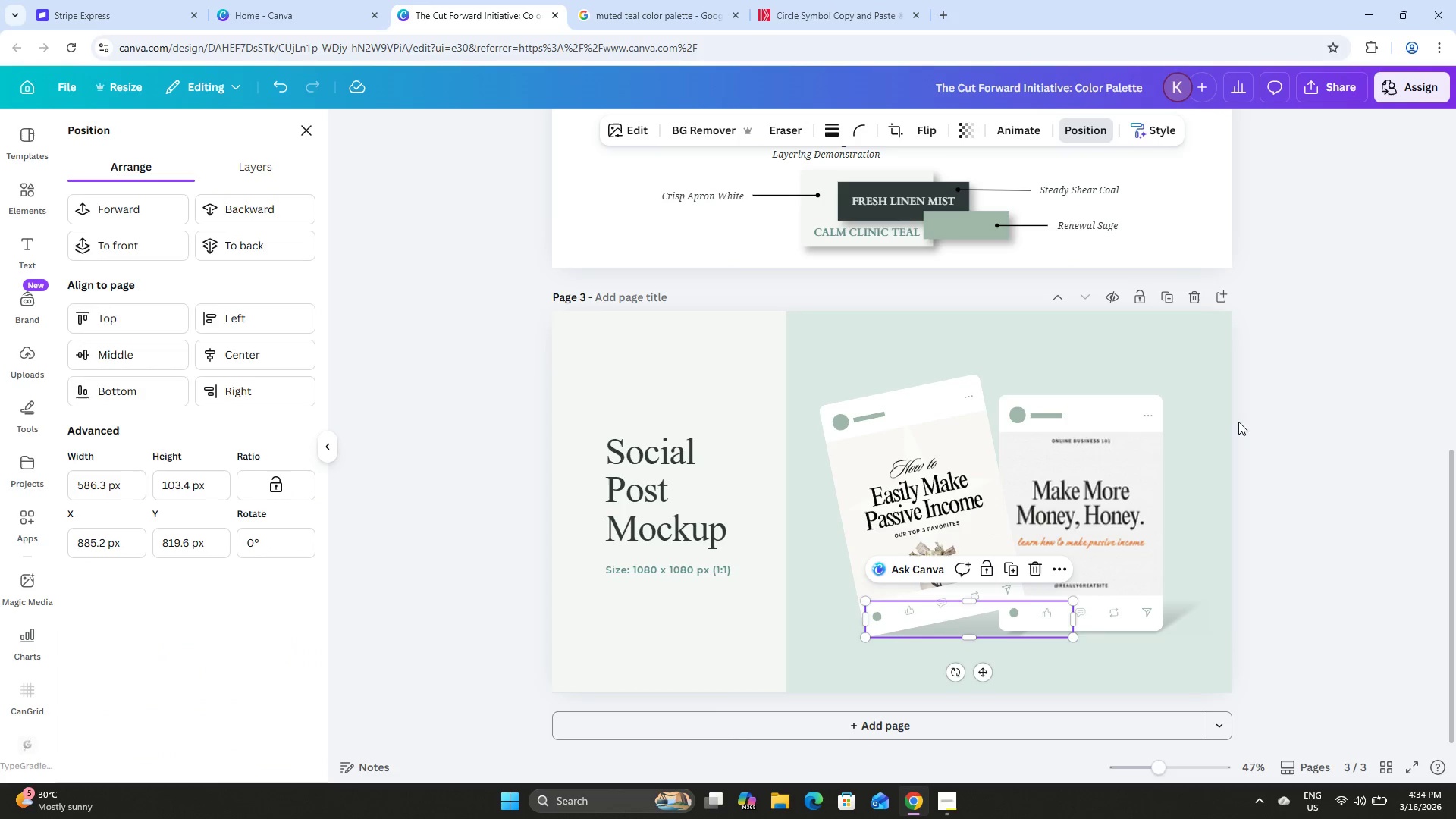 
double_click([1285, 422])
 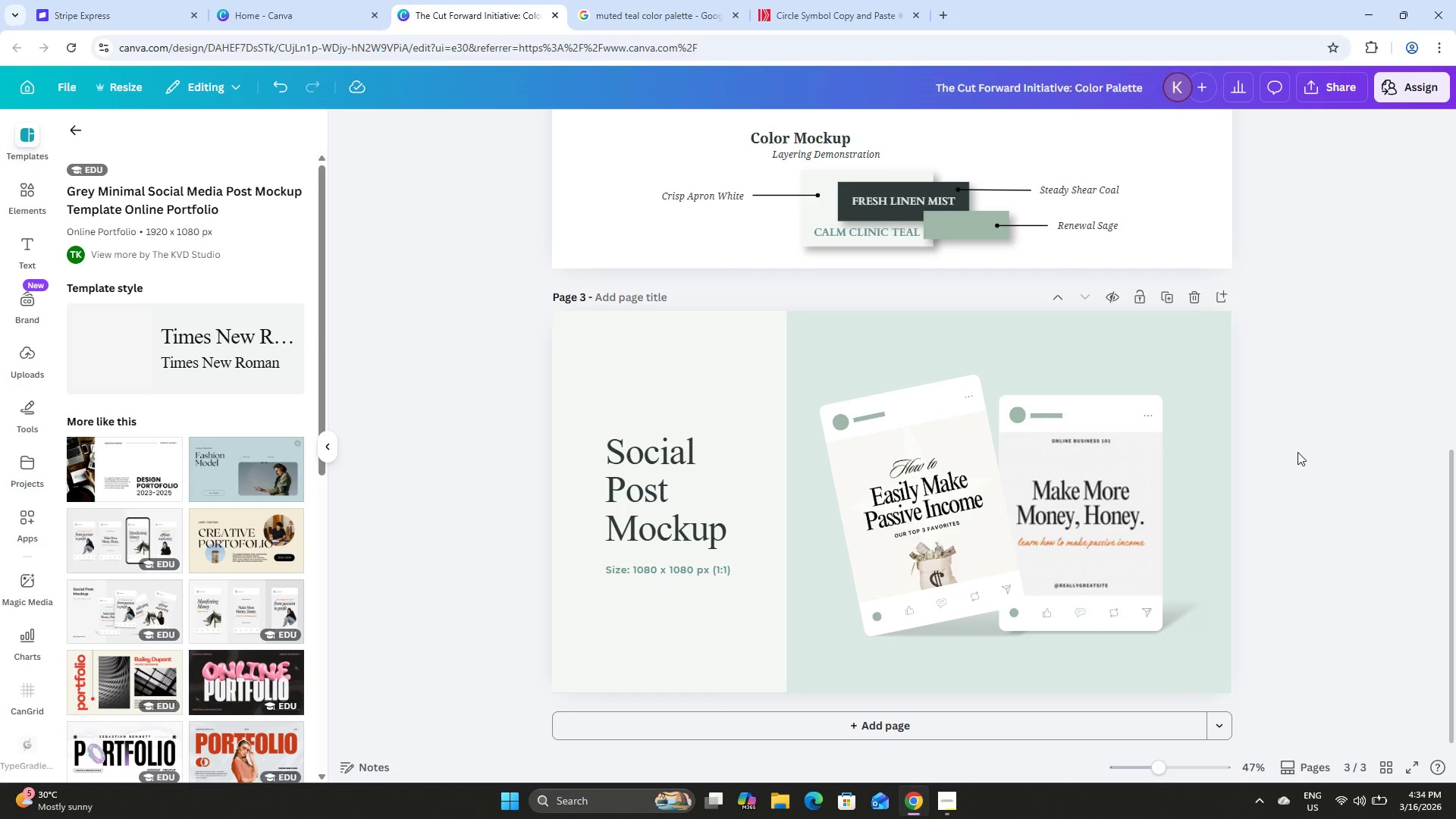 
scroll: coordinate [1298, 452], scroll_direction: none, amount: 0.0
 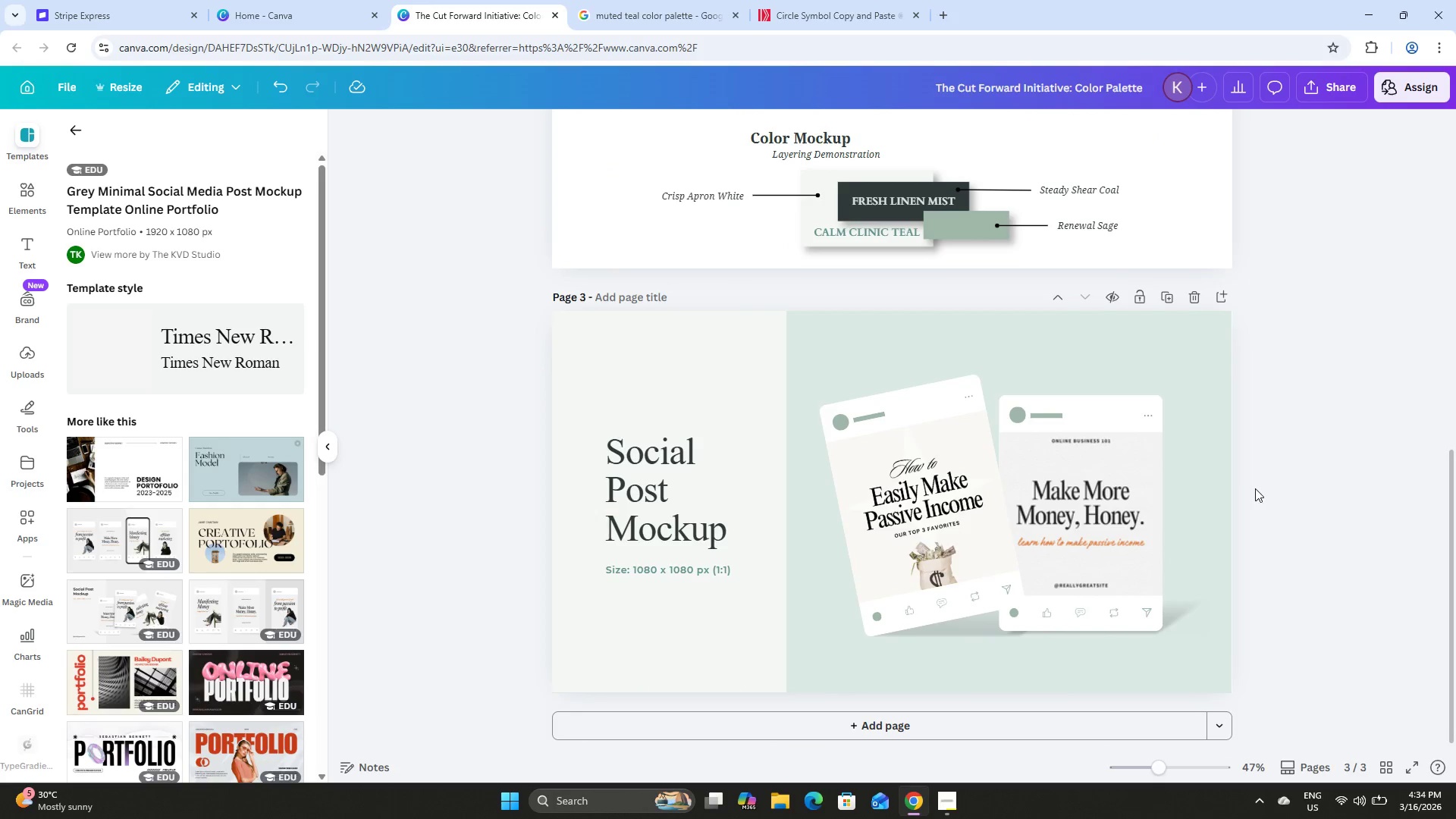 
left_click([1355, 485])
 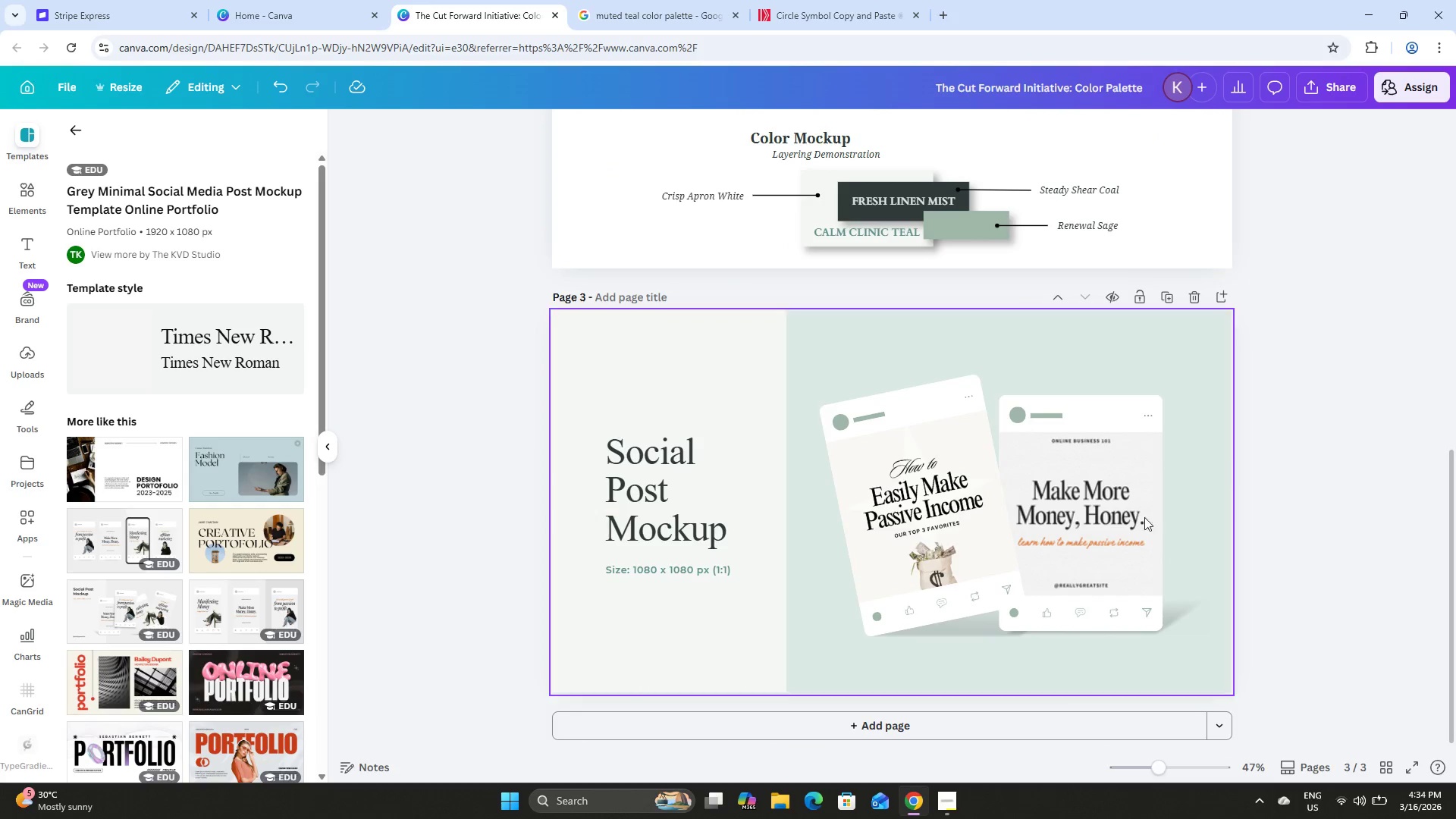 
left_click([1073, 513])
 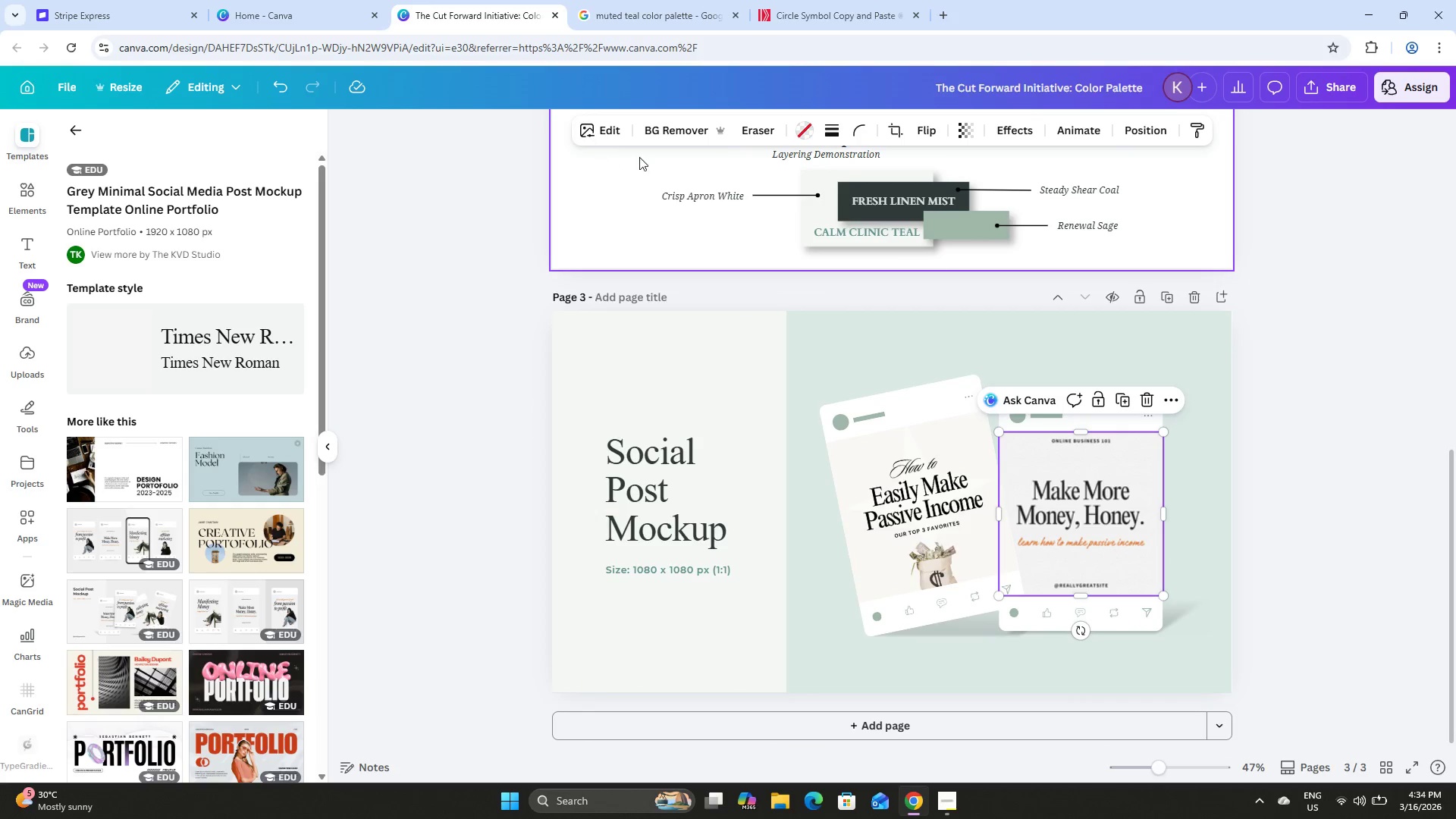 
scroll: coordinate [964, 328], scroll_direction: down, amount: 2.0
 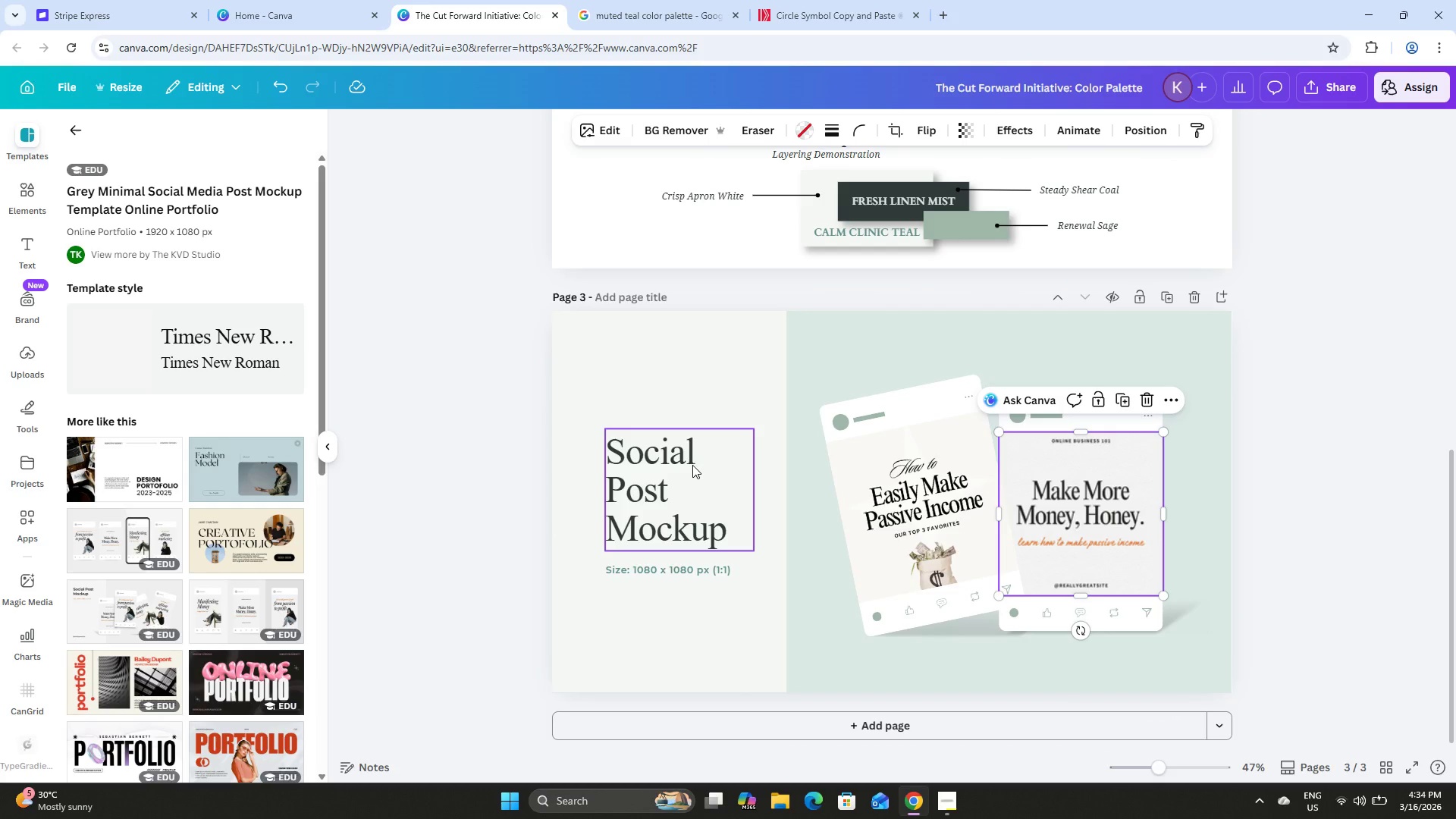 
wait(5.27)
 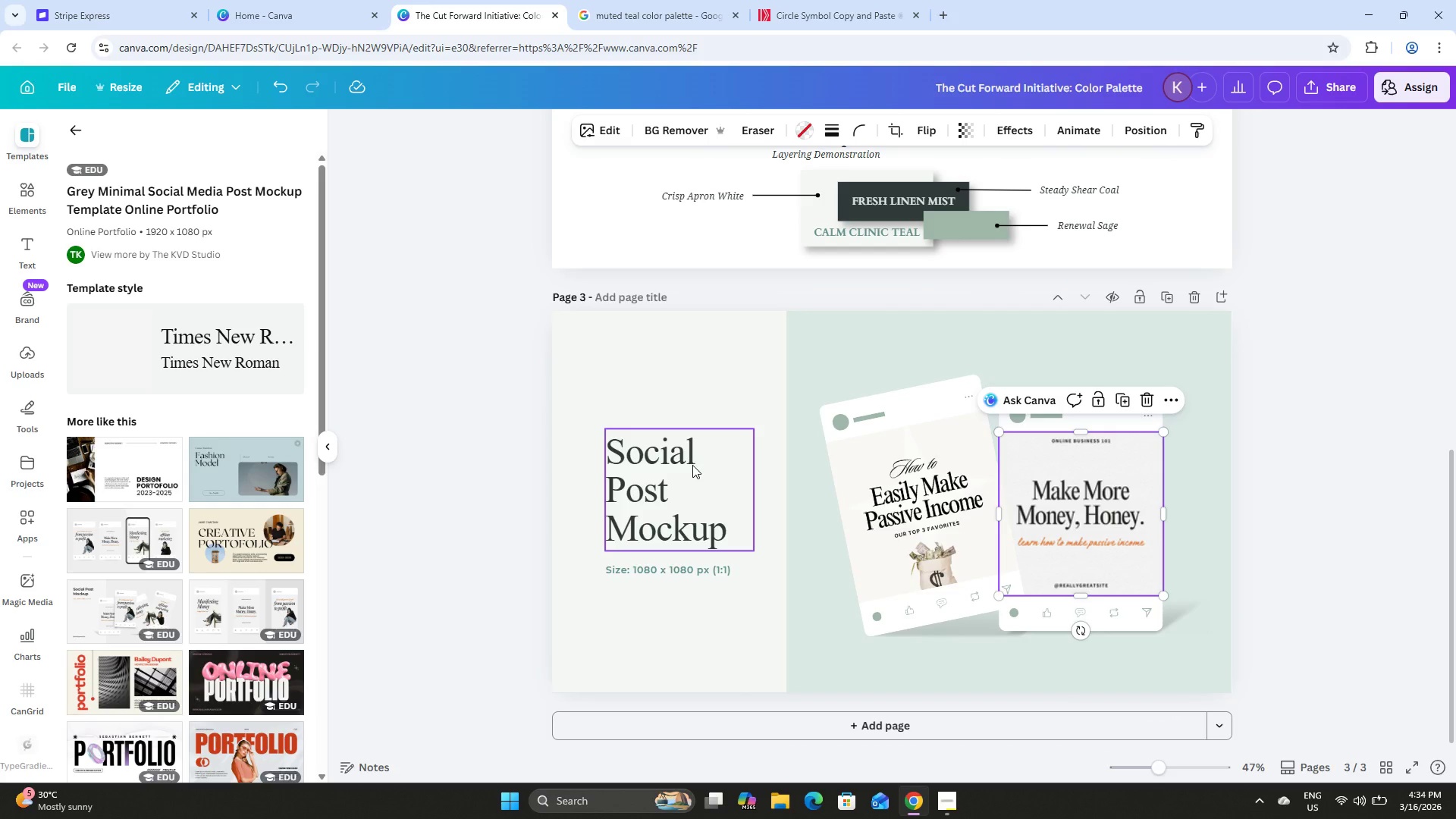 
double_click([682, 499])
 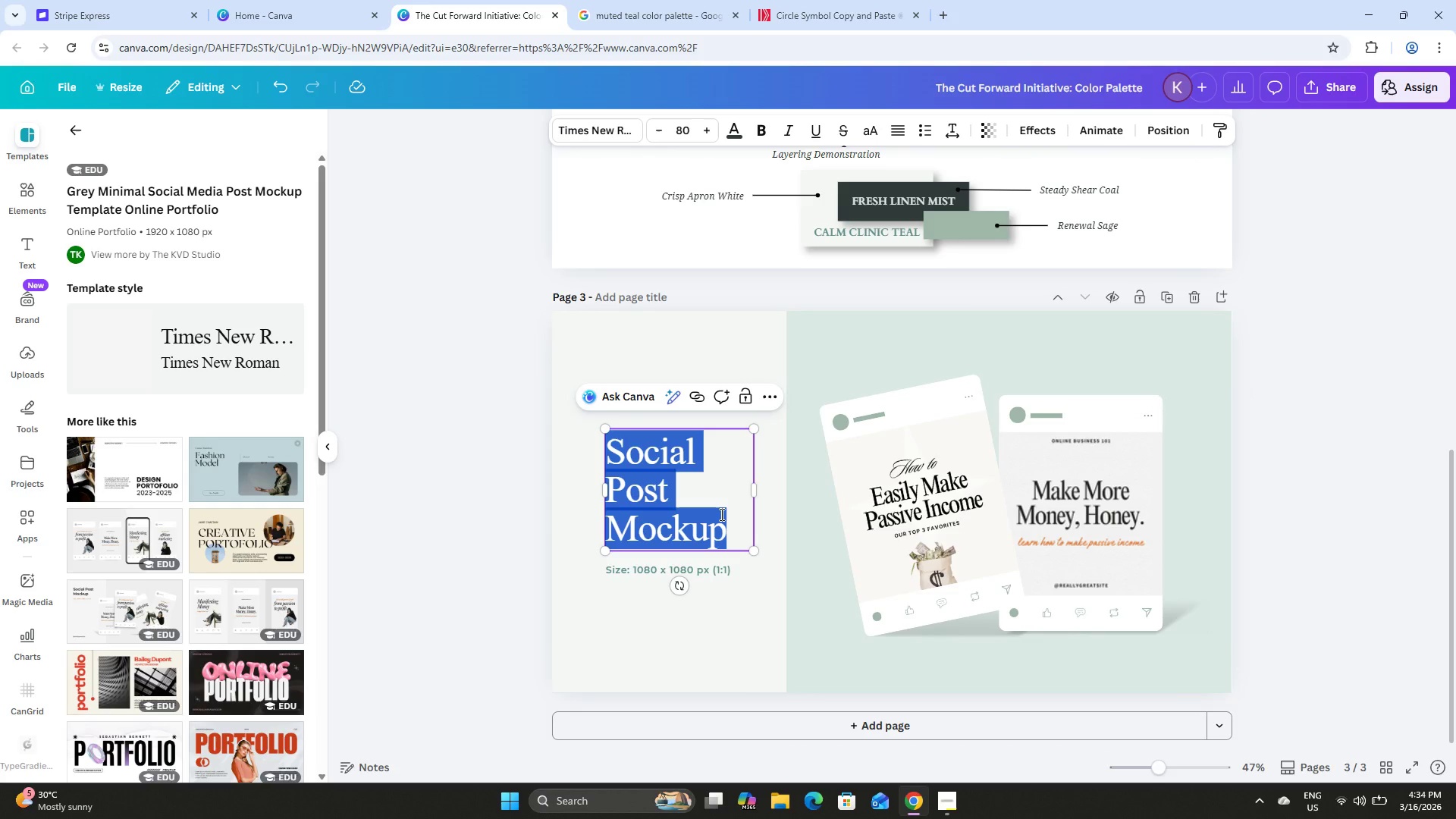 
type(Join Us)
 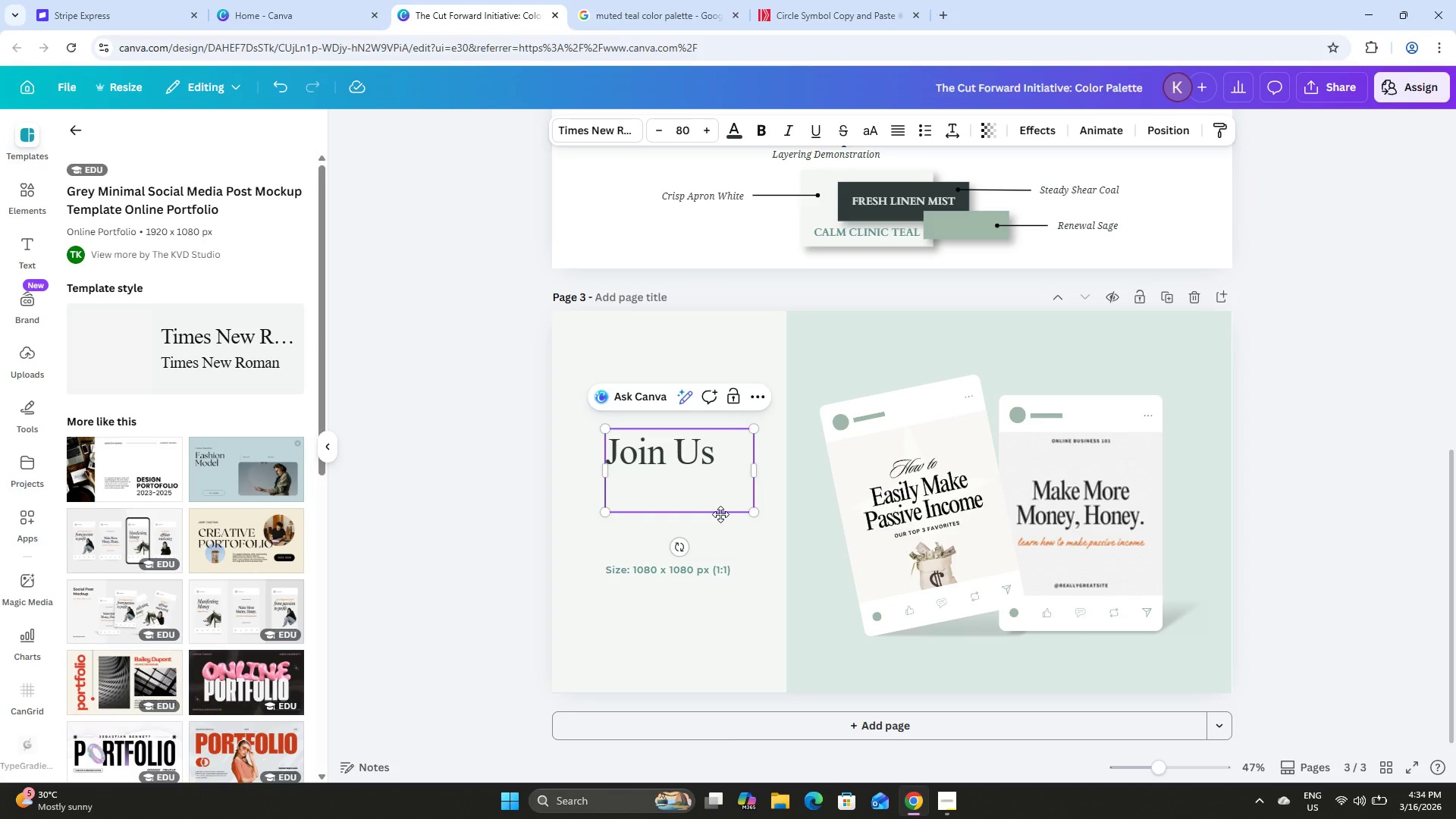 
 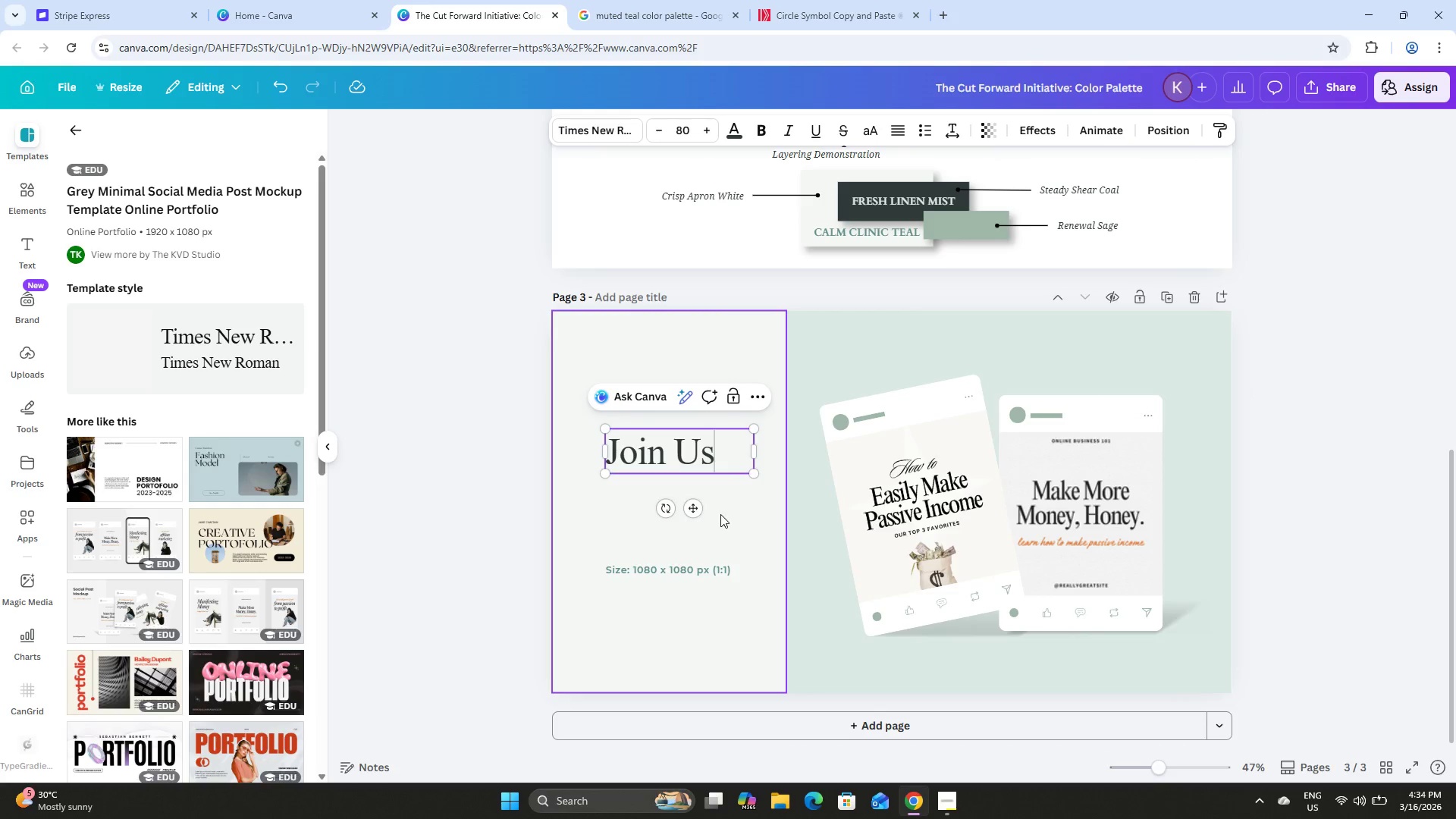 
key(Enter)
 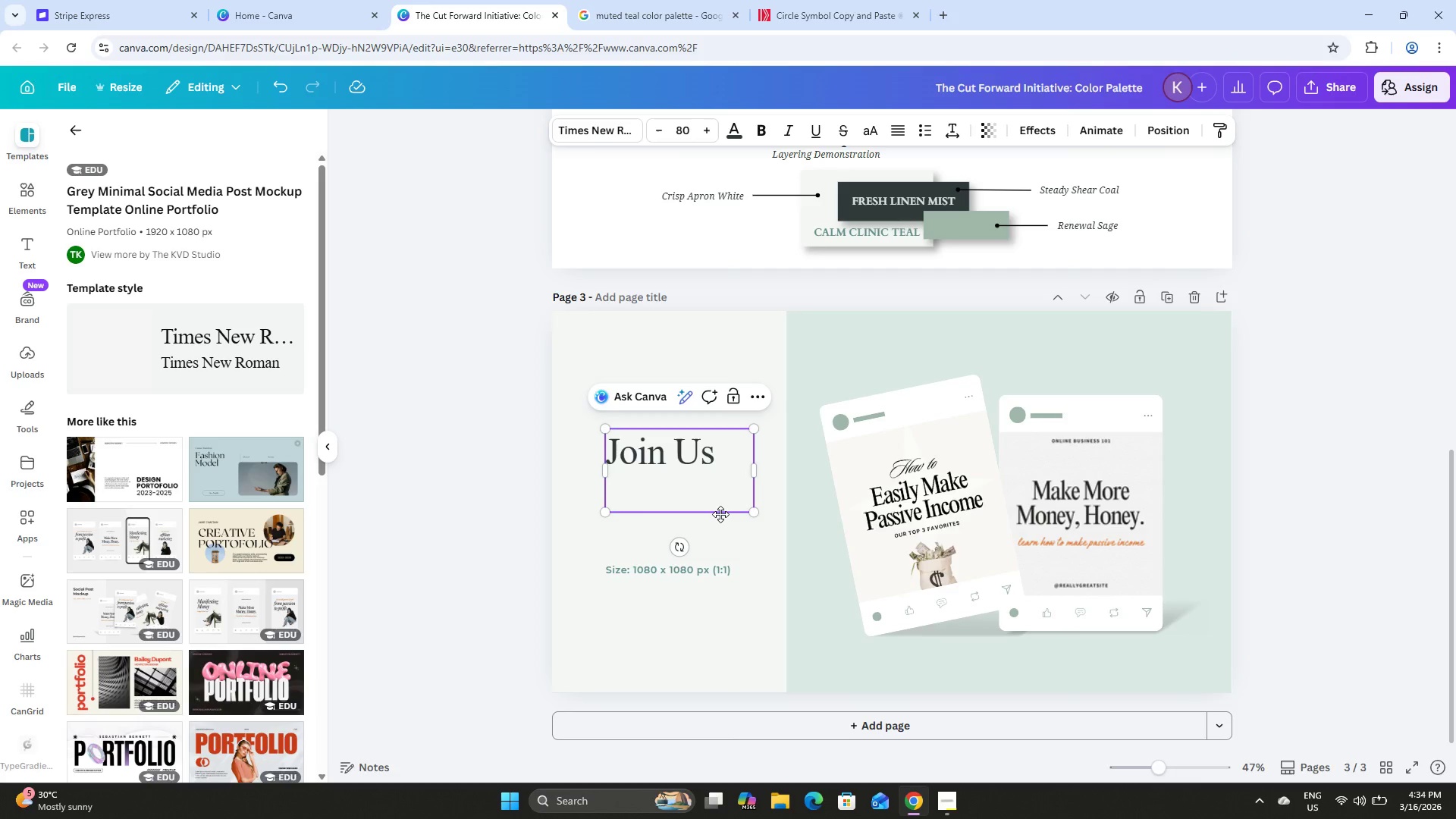 
type(as)
 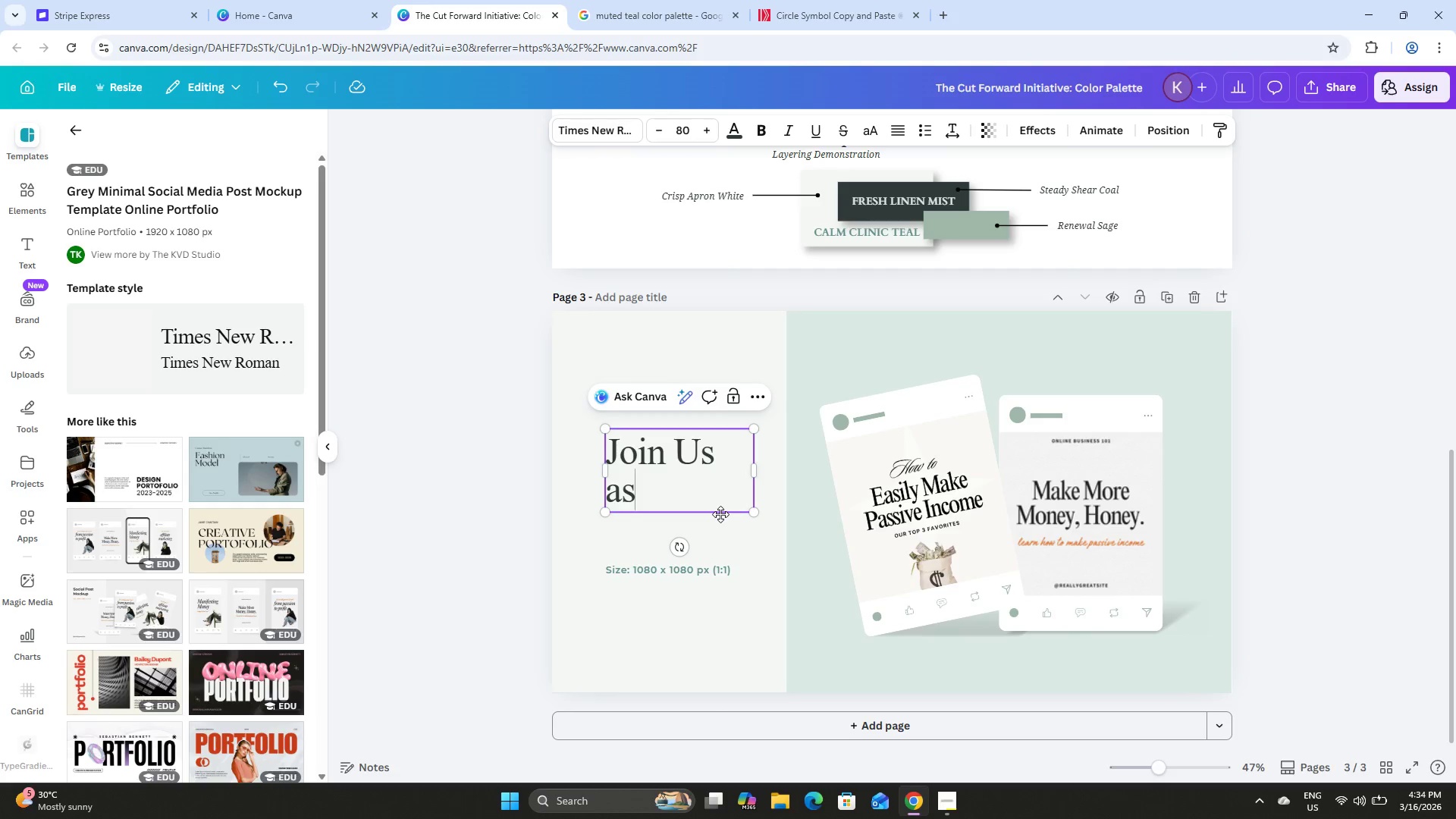 
key(Enter)
 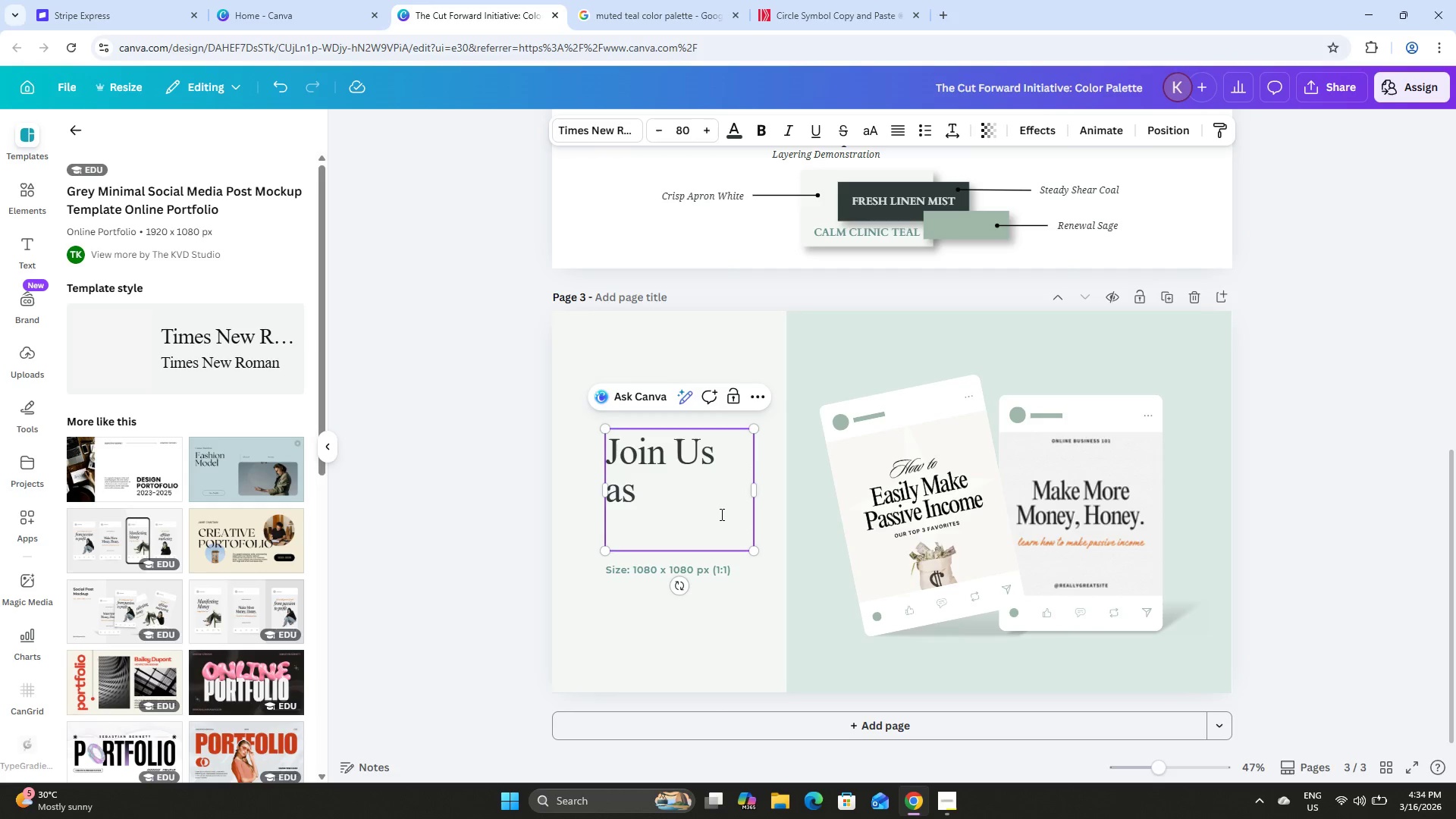 
type(Volunteer)
 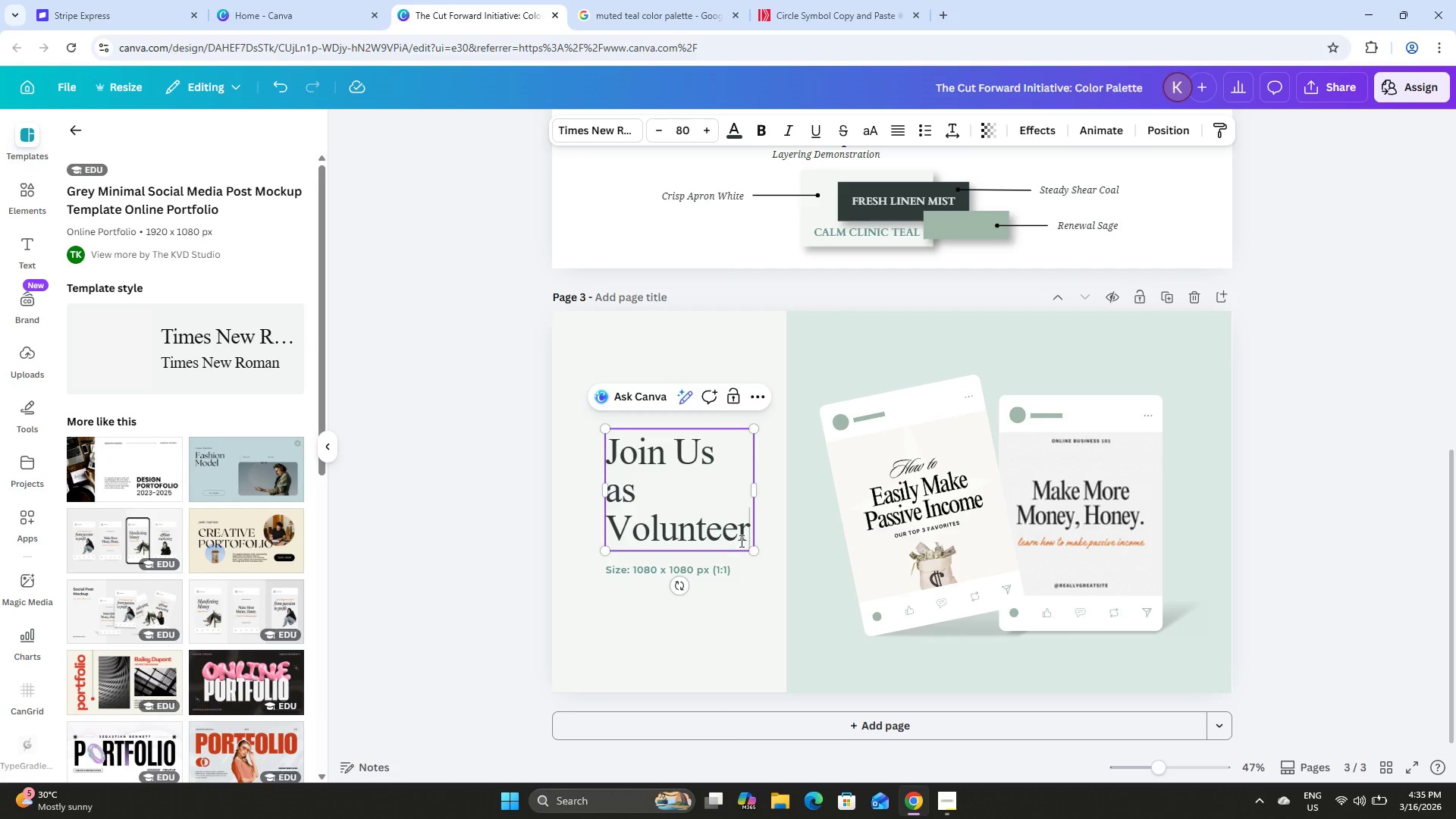 
left_click_drag(start_coordinate=[743, 535], to_coordinate=[676, 536])
 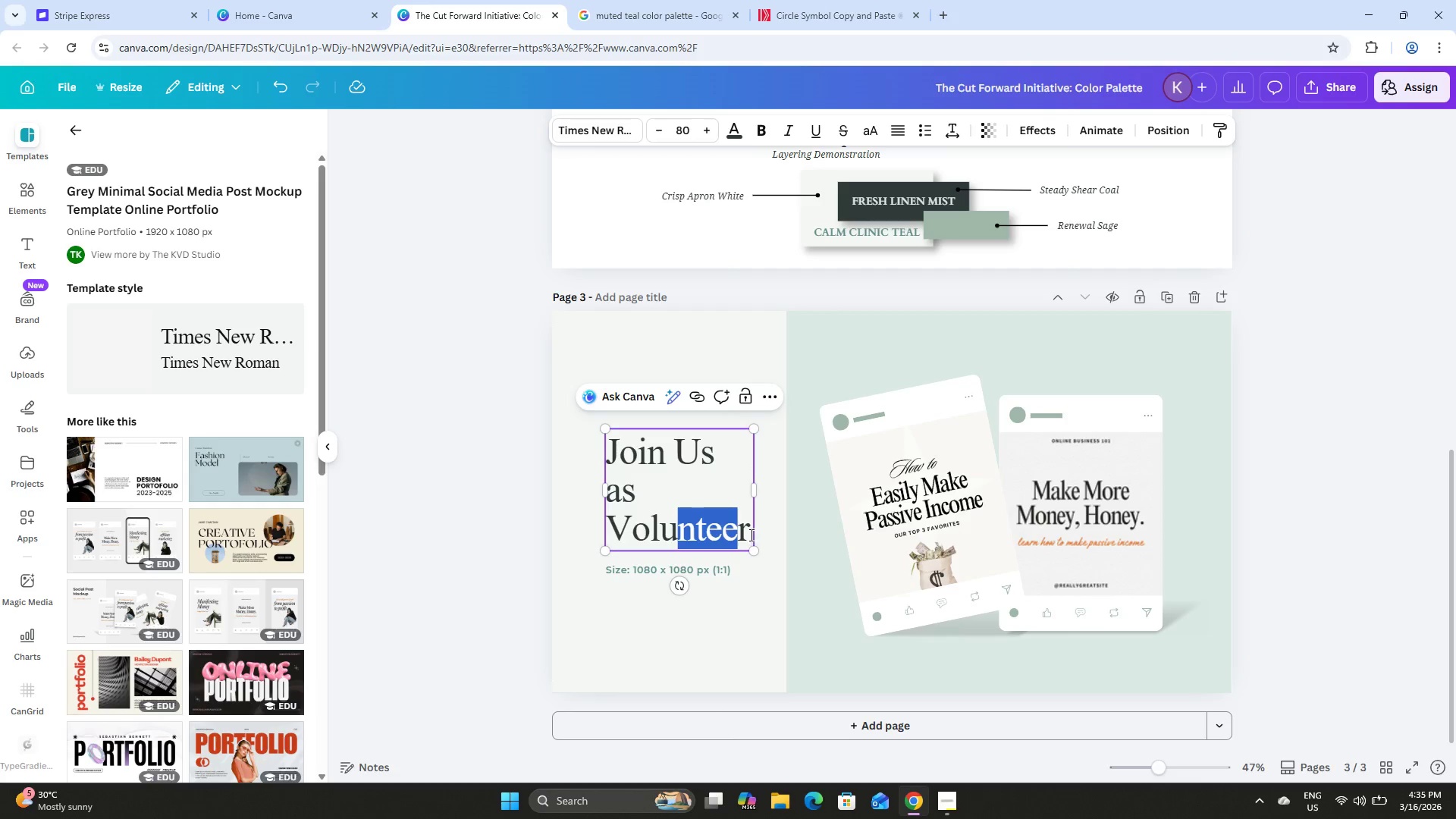 
left_click_drag(start_coordinate=[750, 535], to_coordinate=[606, 520])
 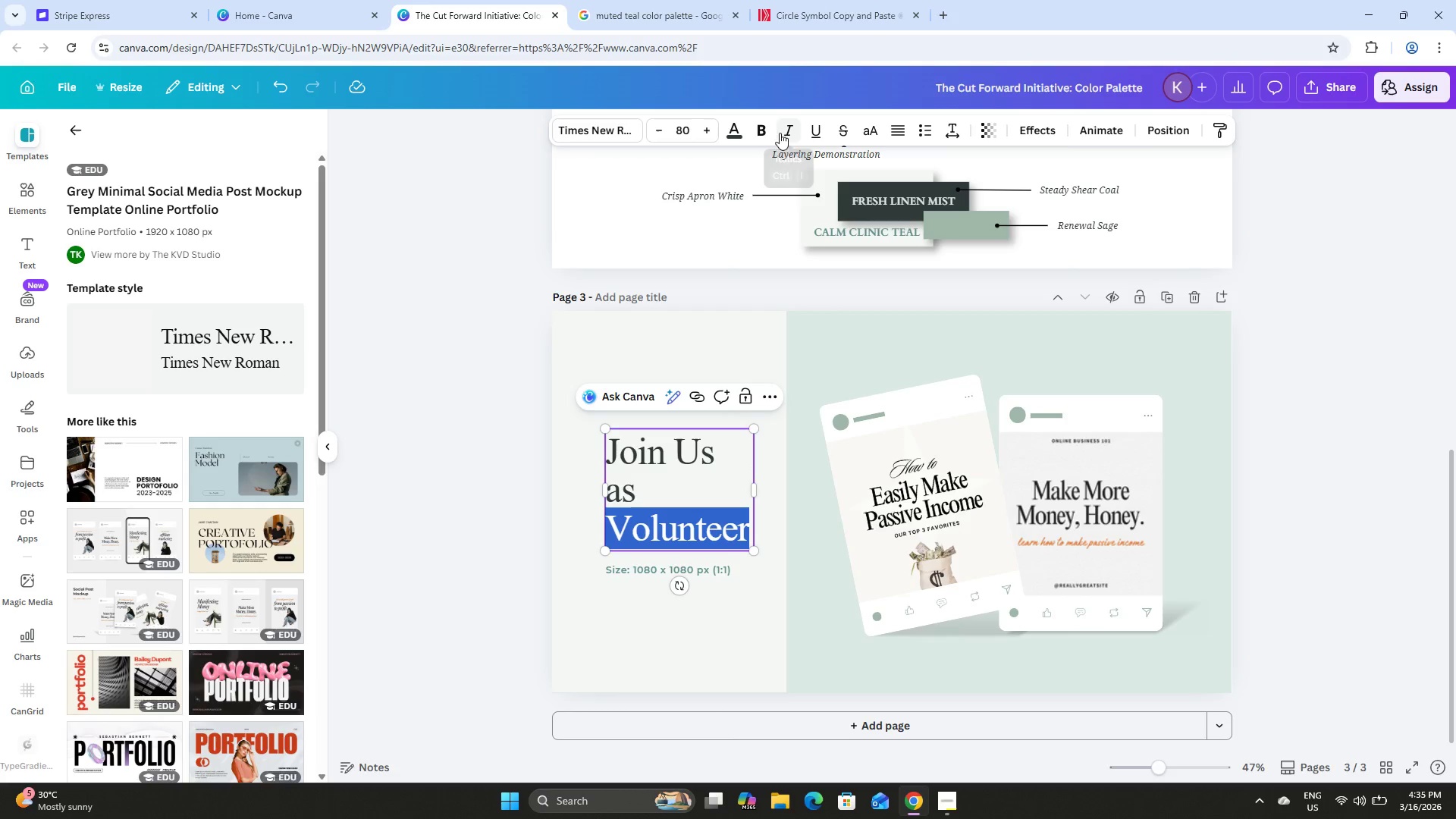 
left_click([762, 132])
 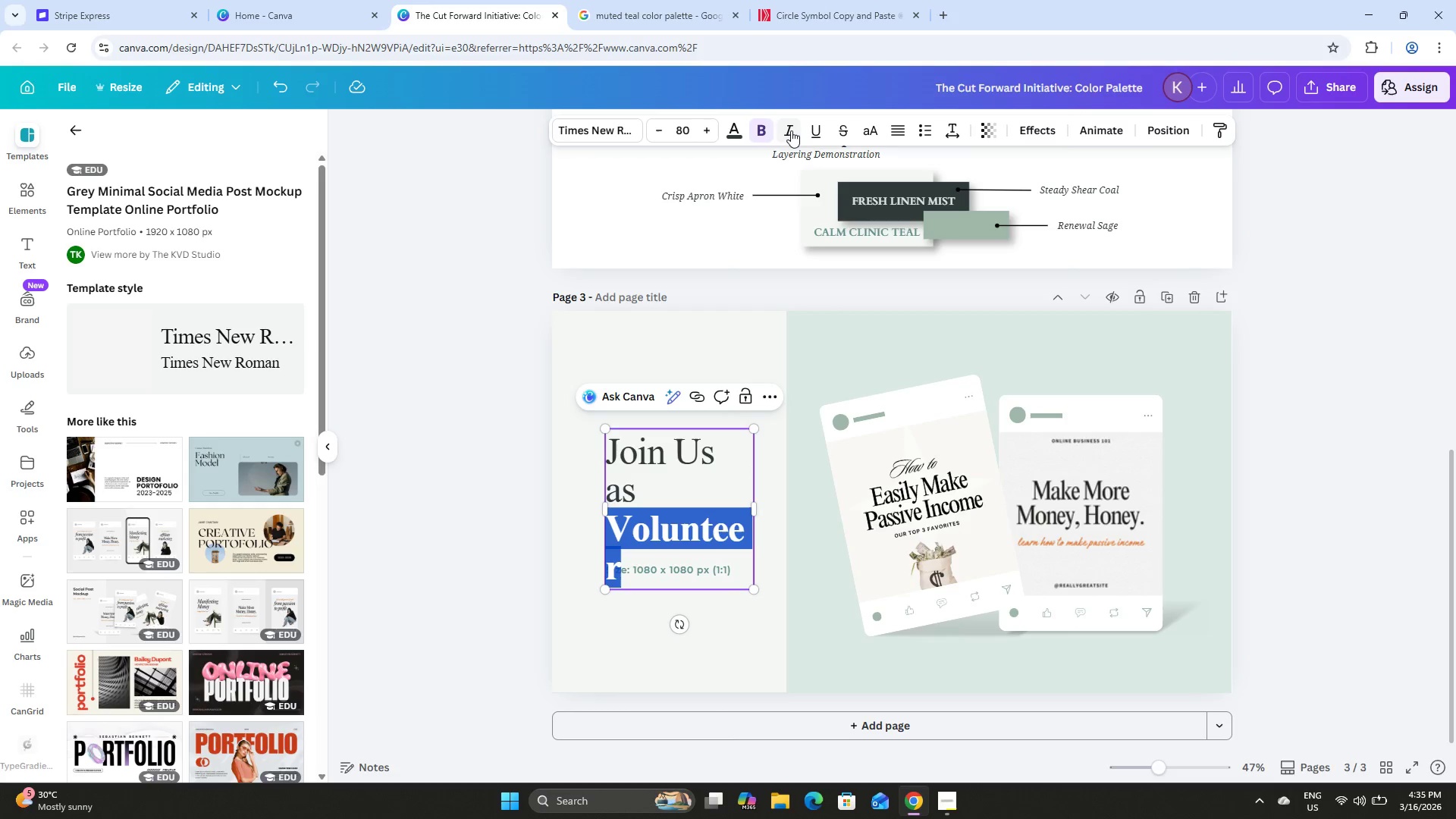 
left_click([791, 130])
 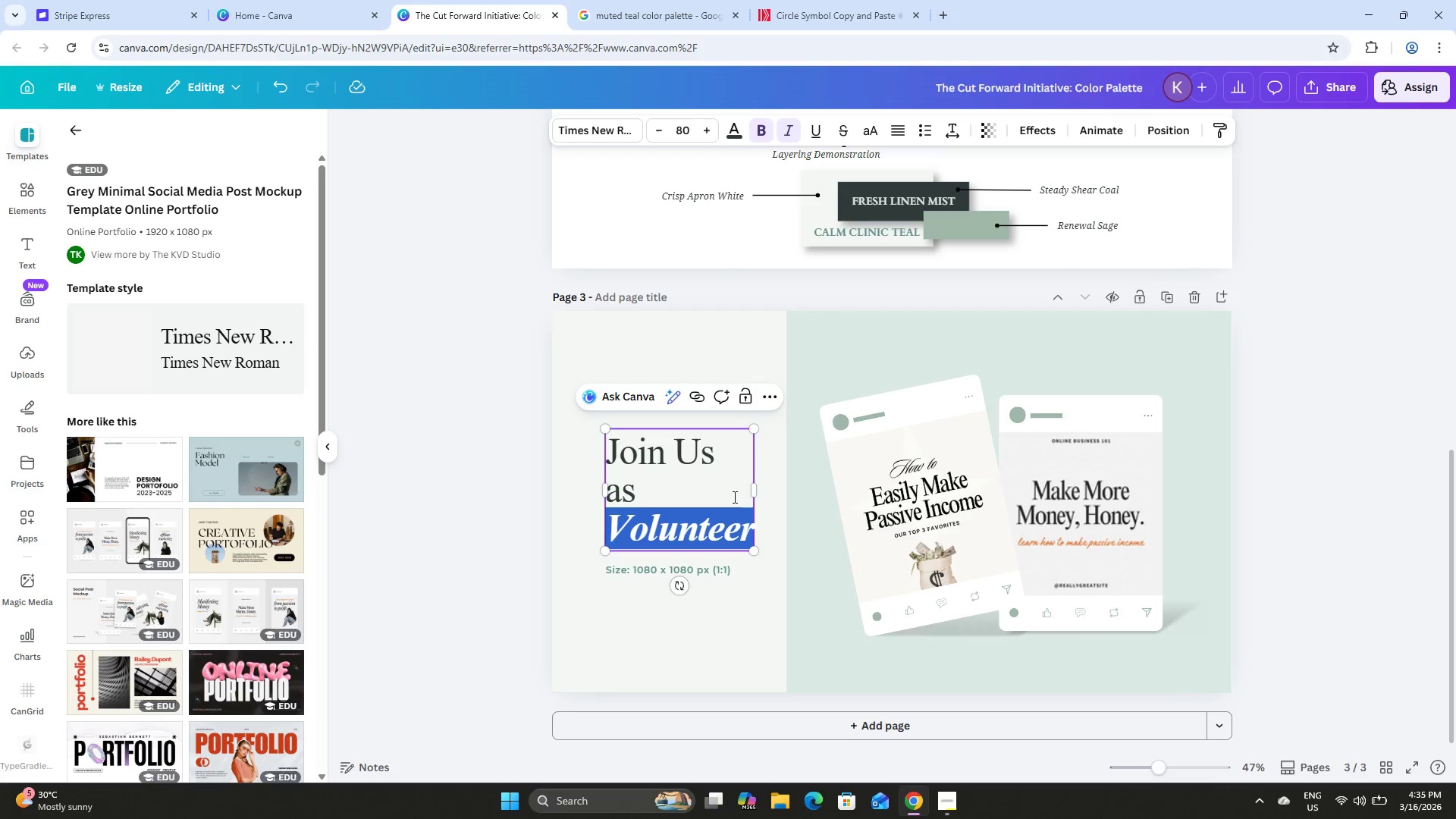 
left_click([742, 524])
 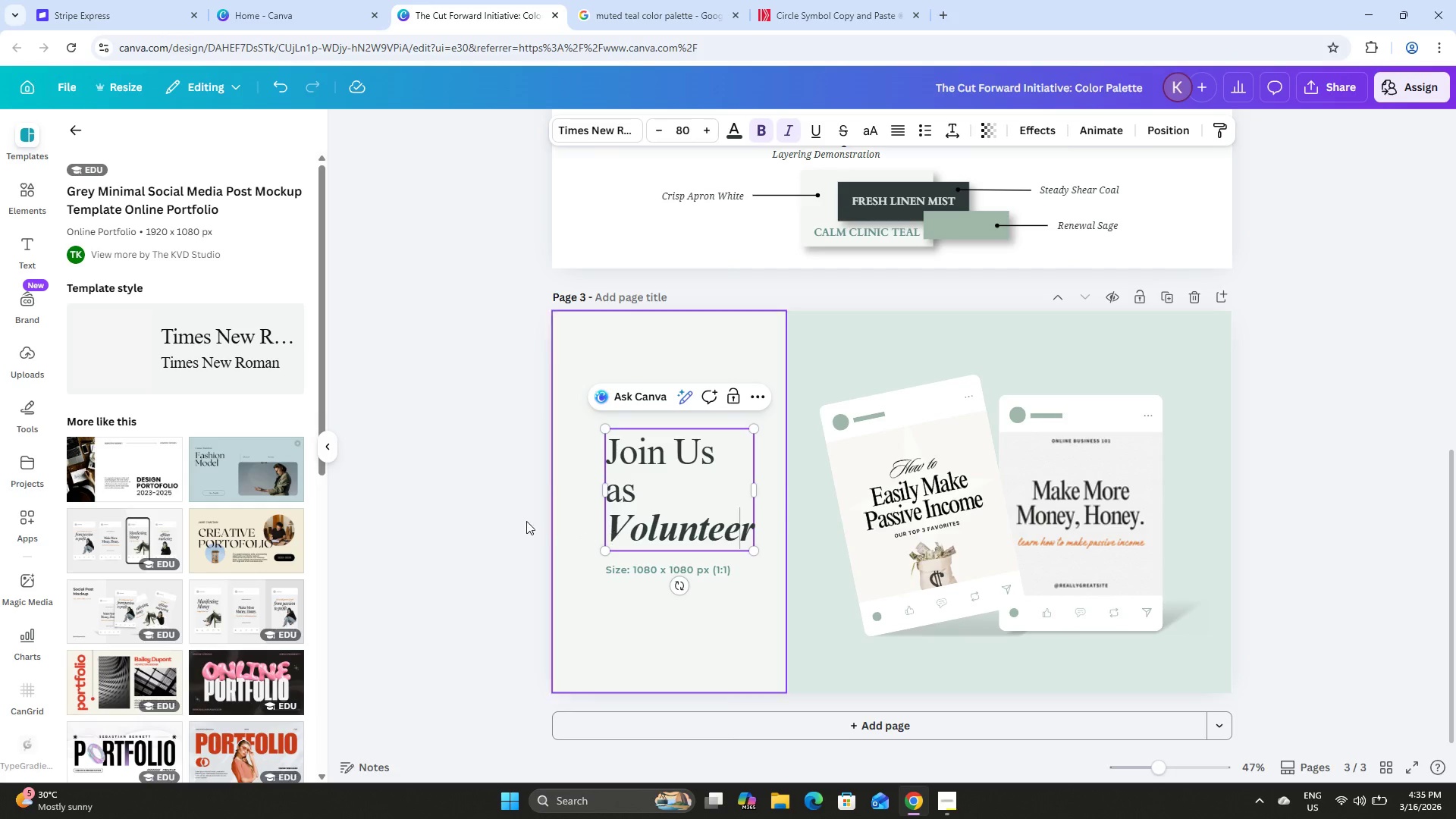 
left_click([513, 515])
 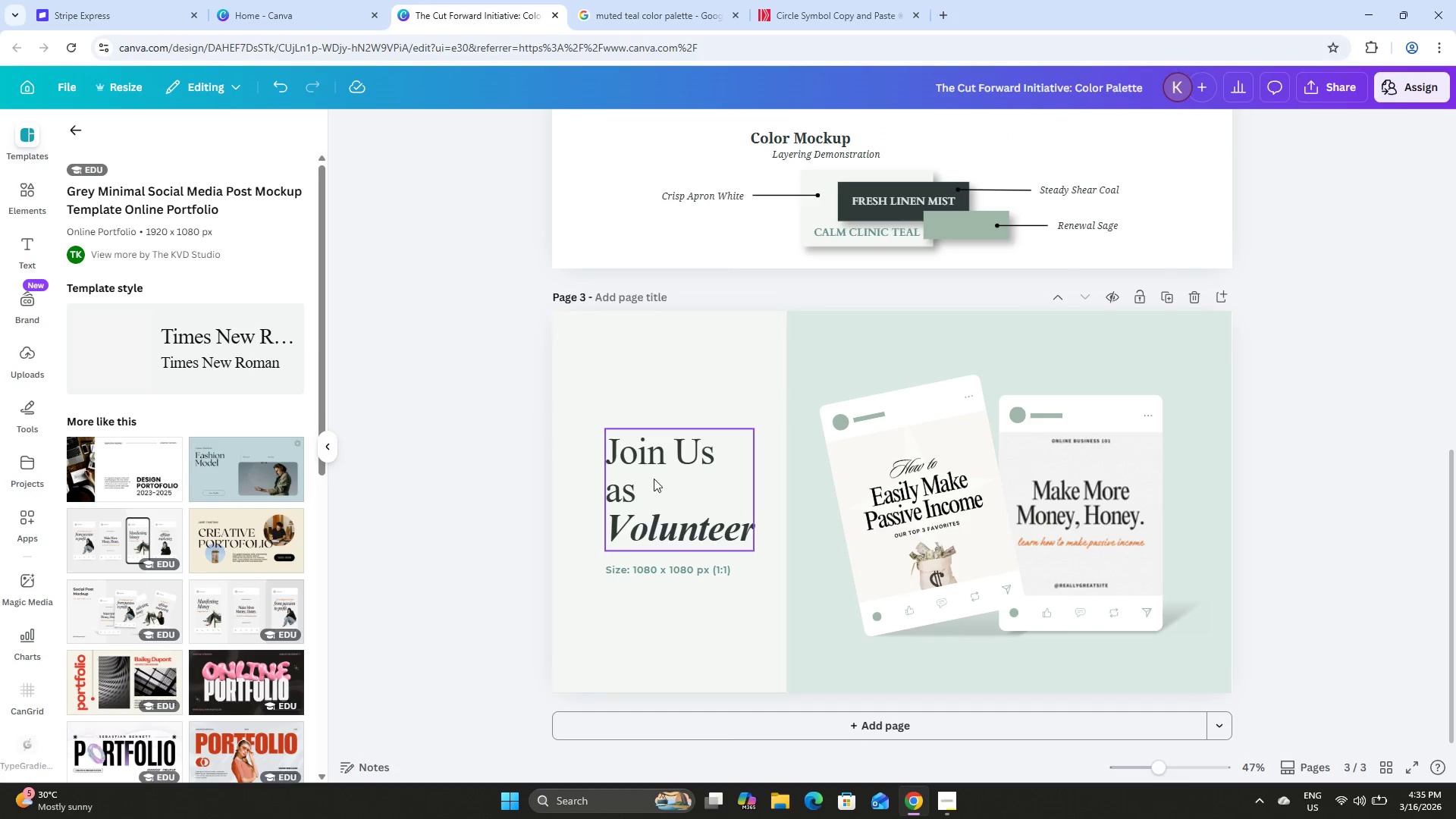 
left_click([642, 498])
 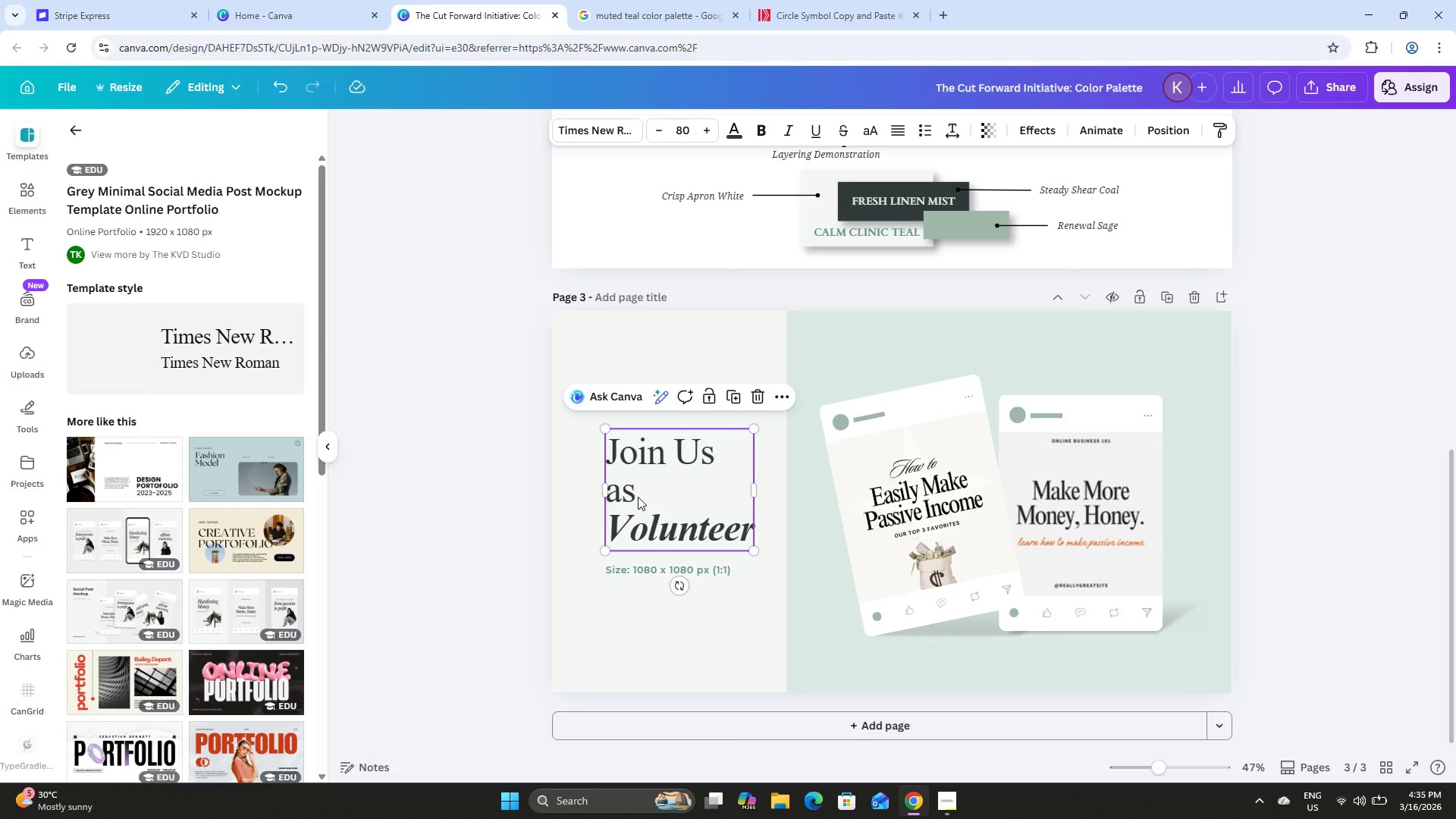 
left_click([638, 494])
 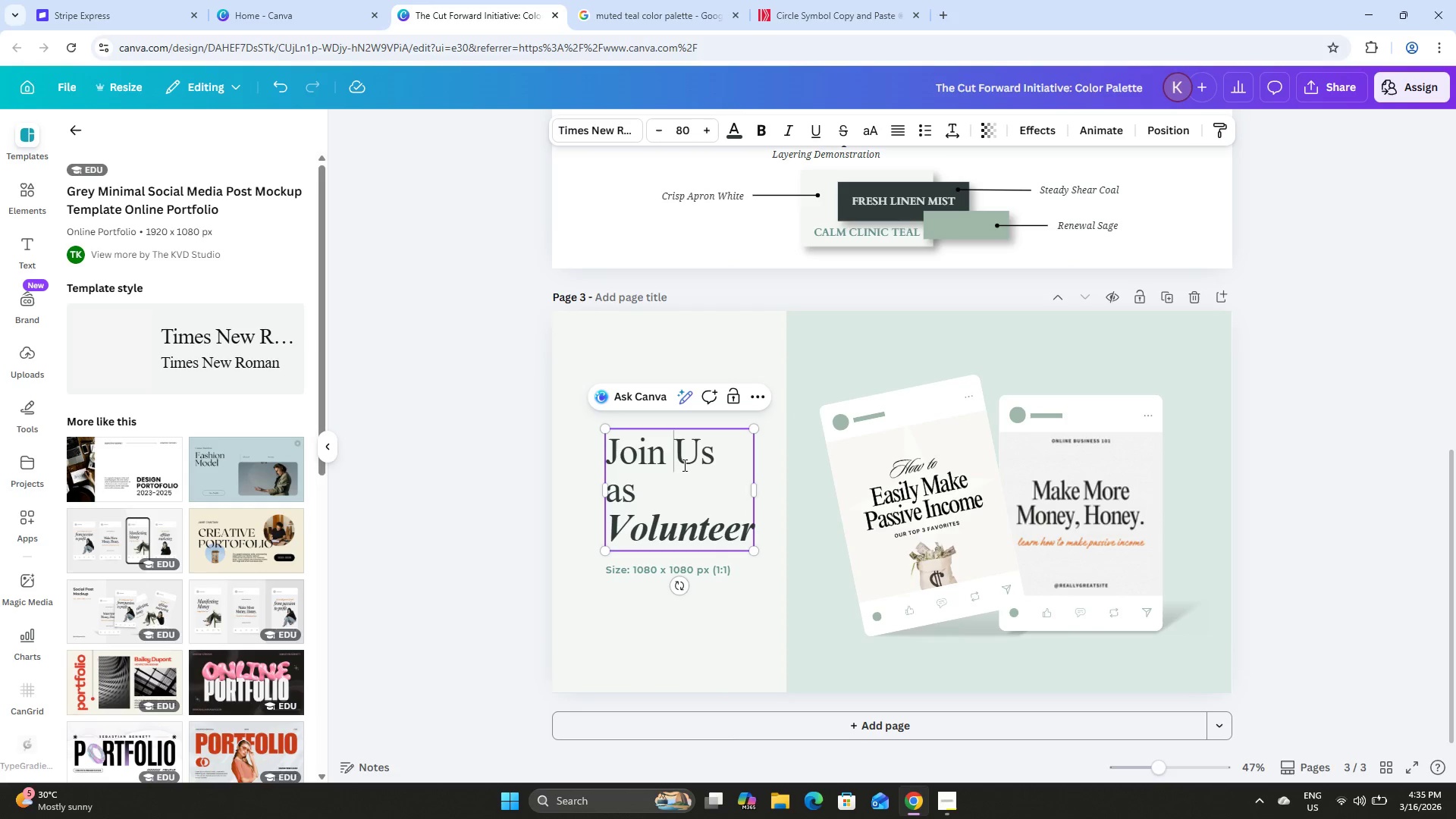 
double_click([708, 456])
 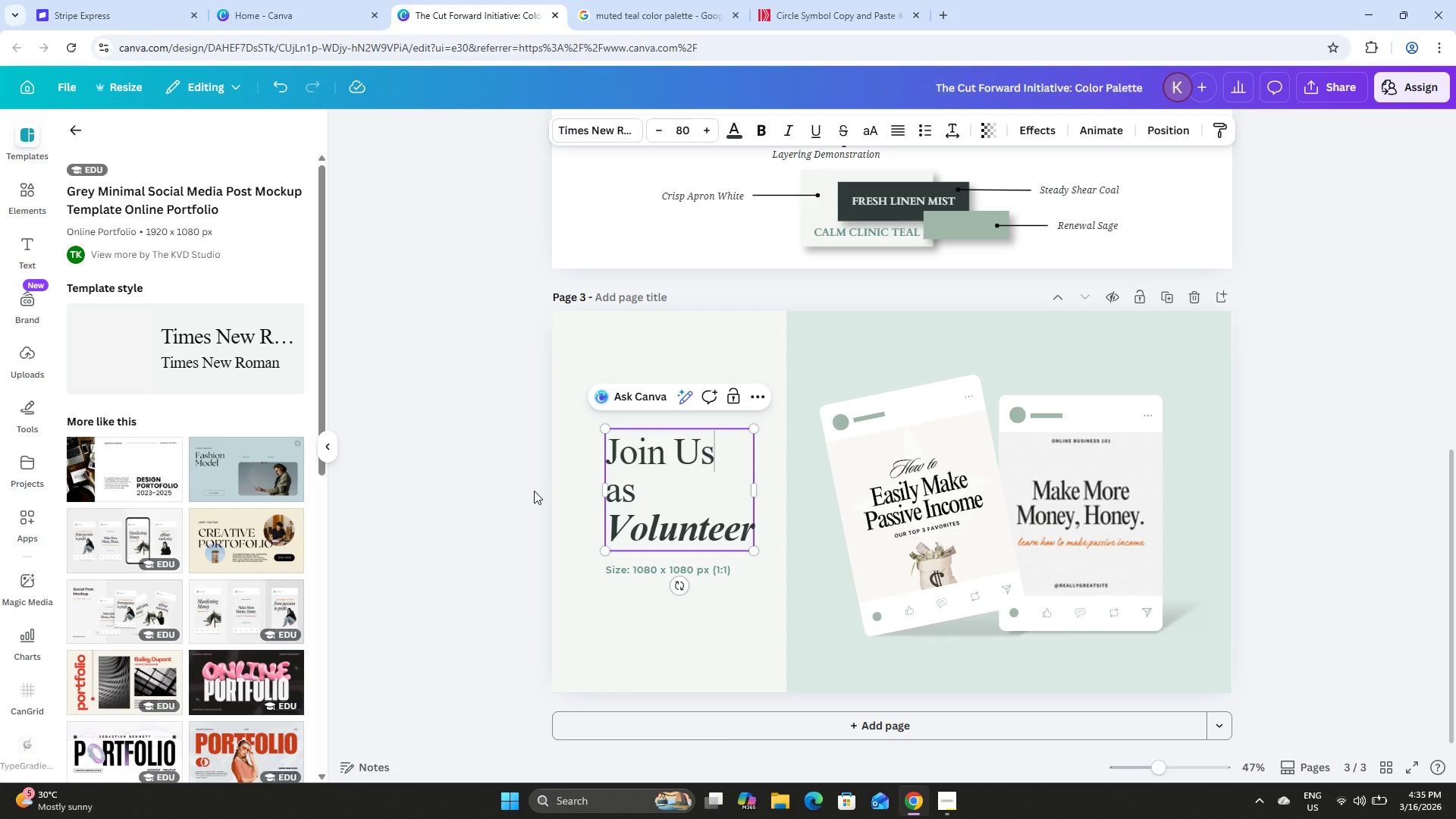 
left_click([534, 491])
 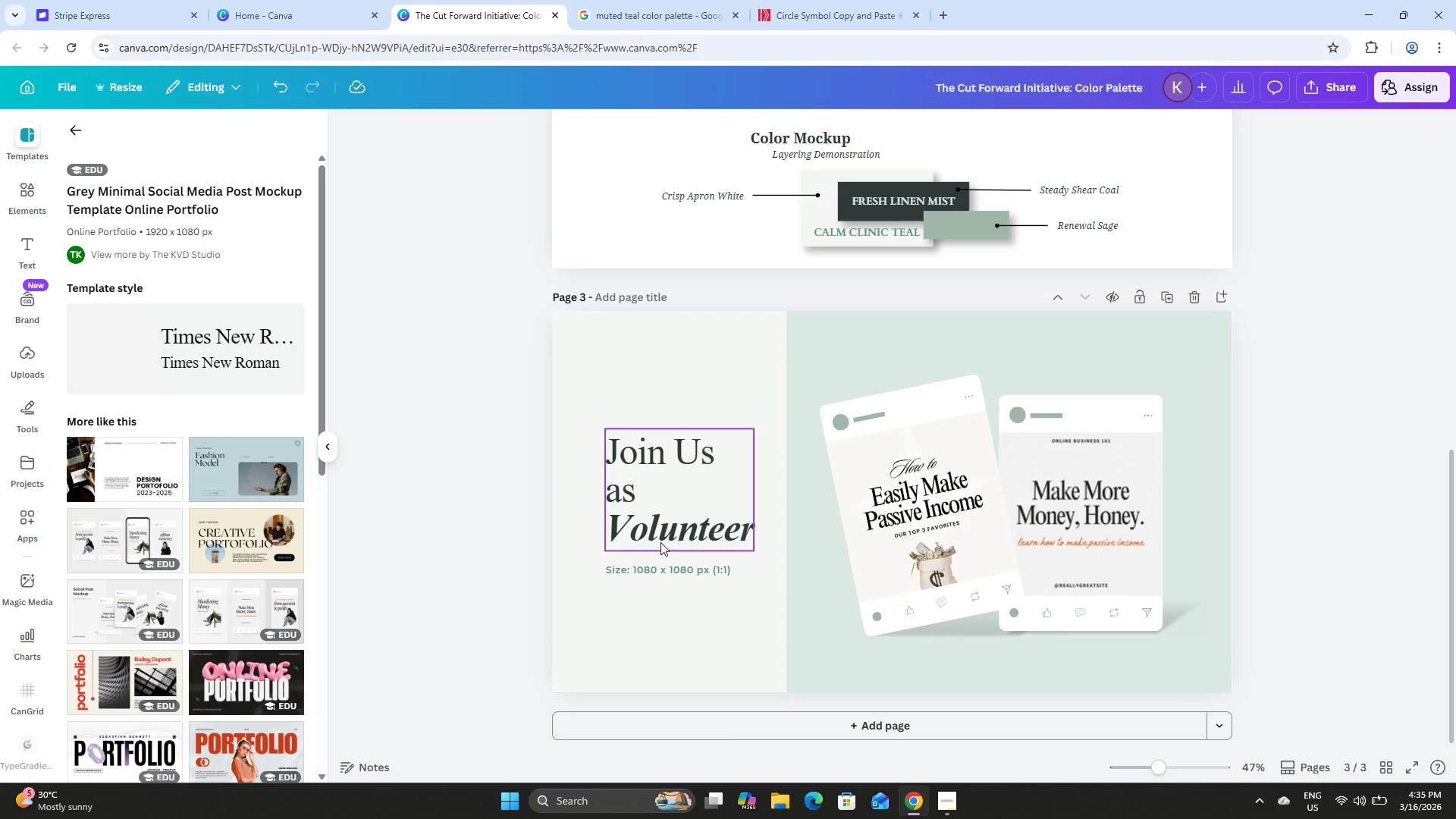 
wait(18.34)
 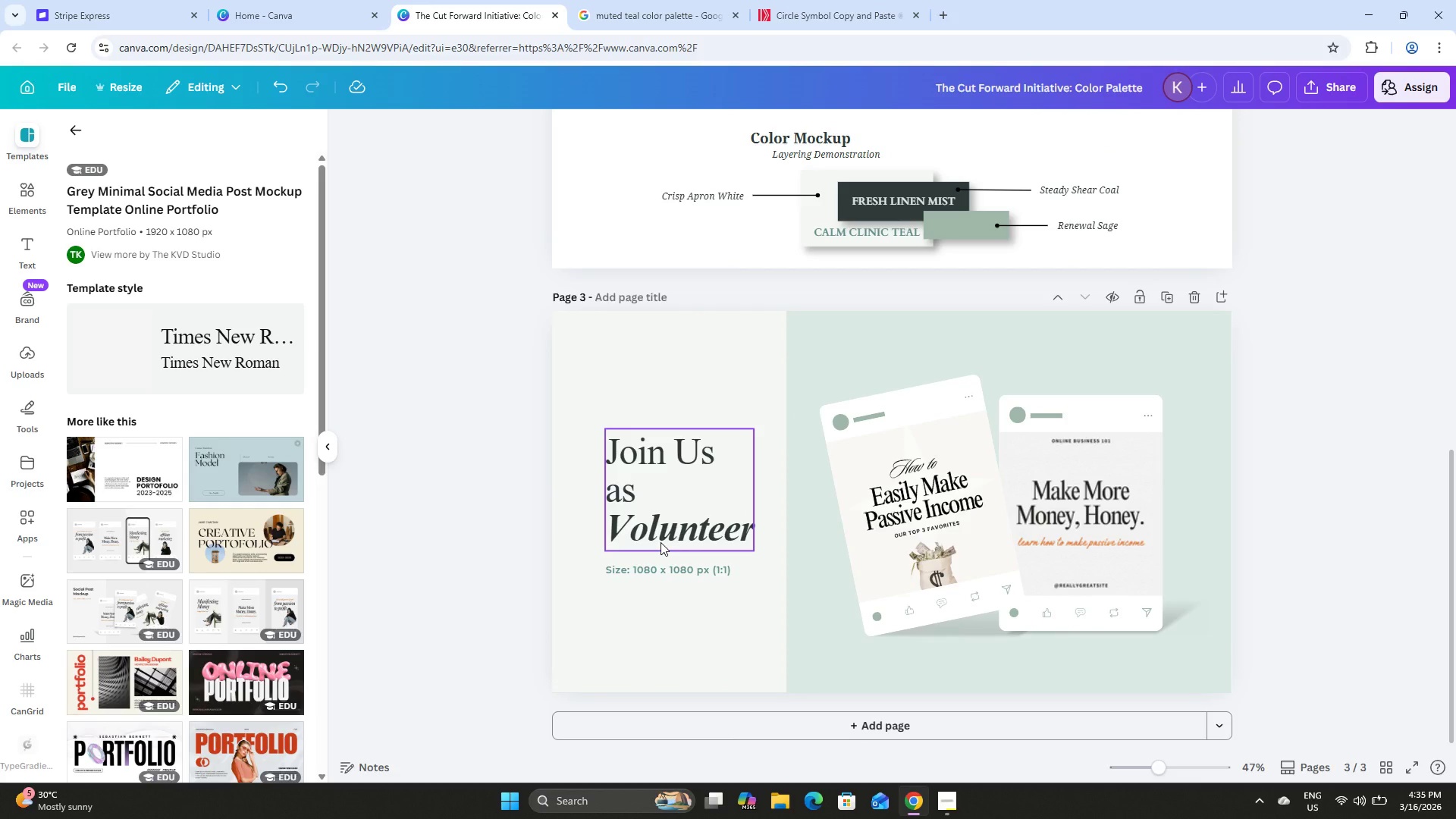 
left_click([945, 517])
 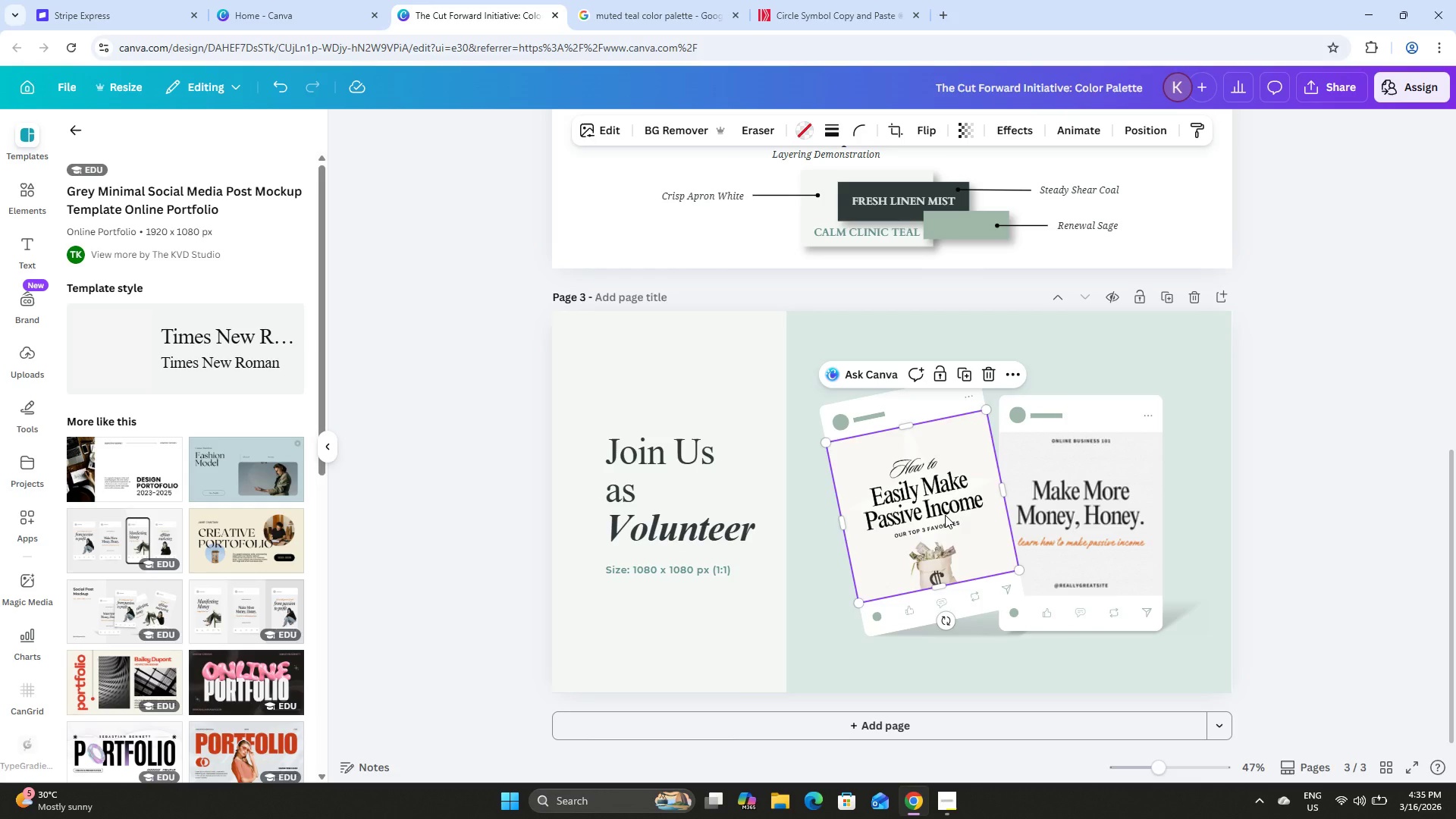 
key(Backspace)
 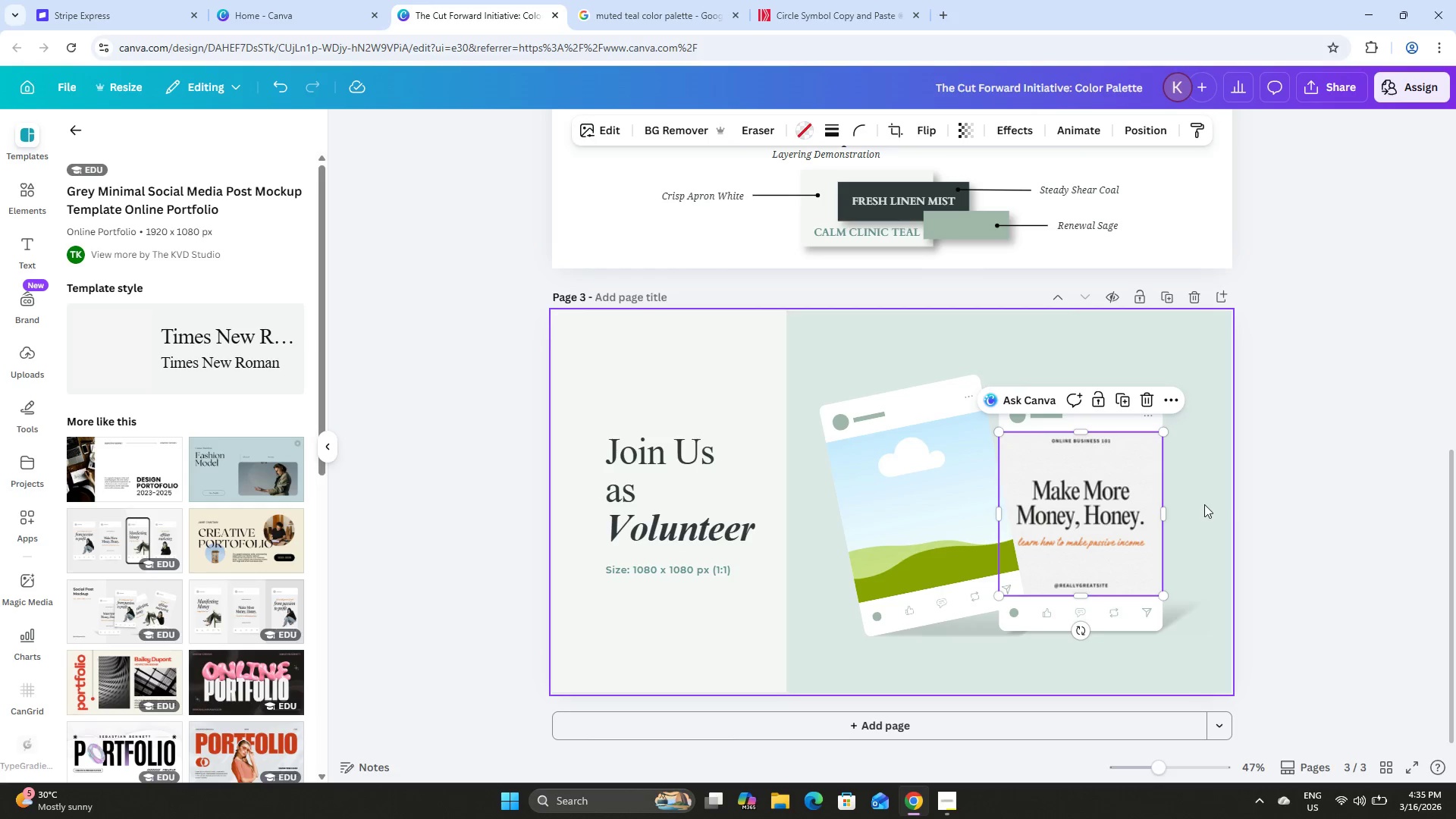 
key(Backspace)
 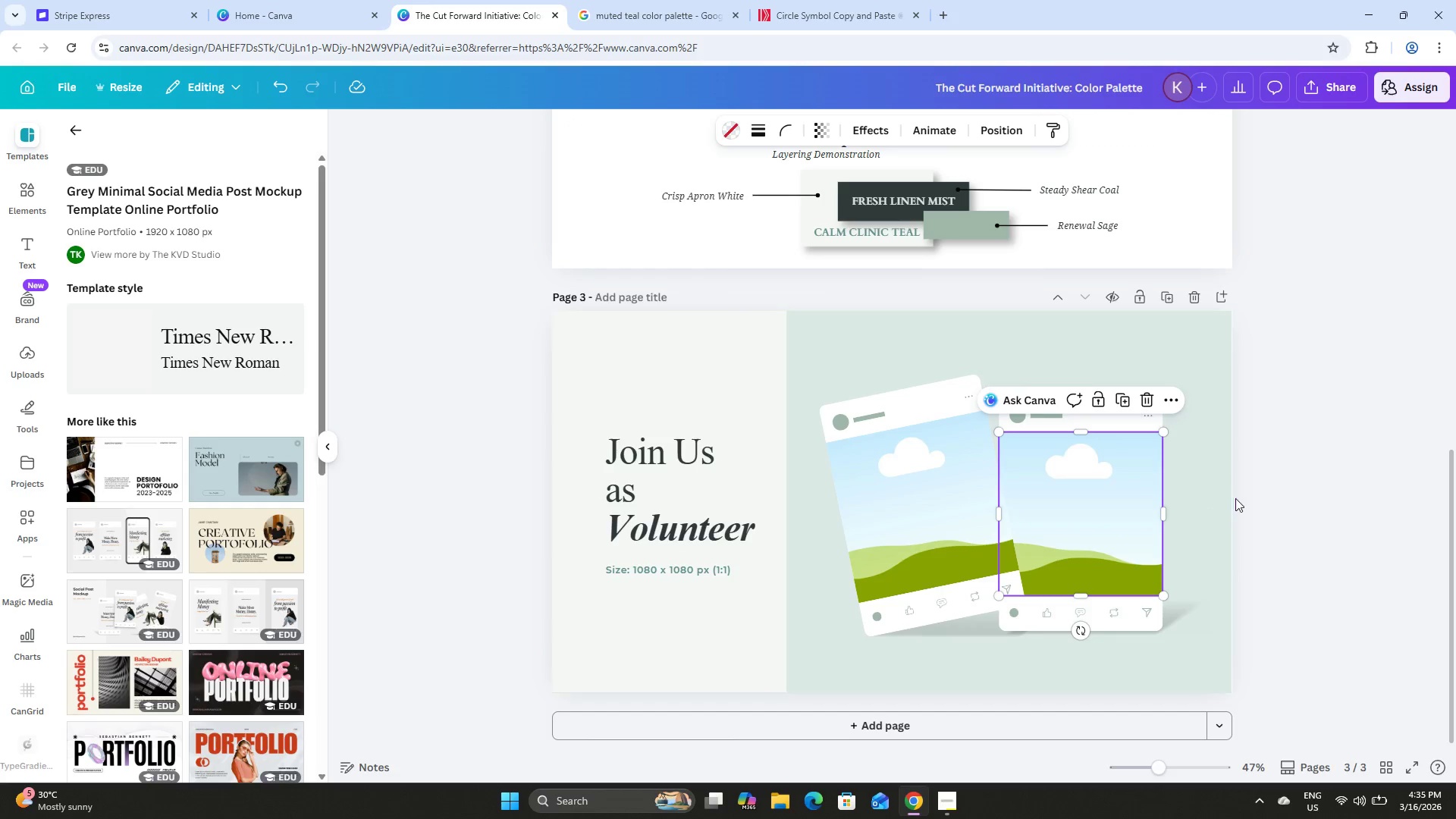 
left_click([1268, 447])
 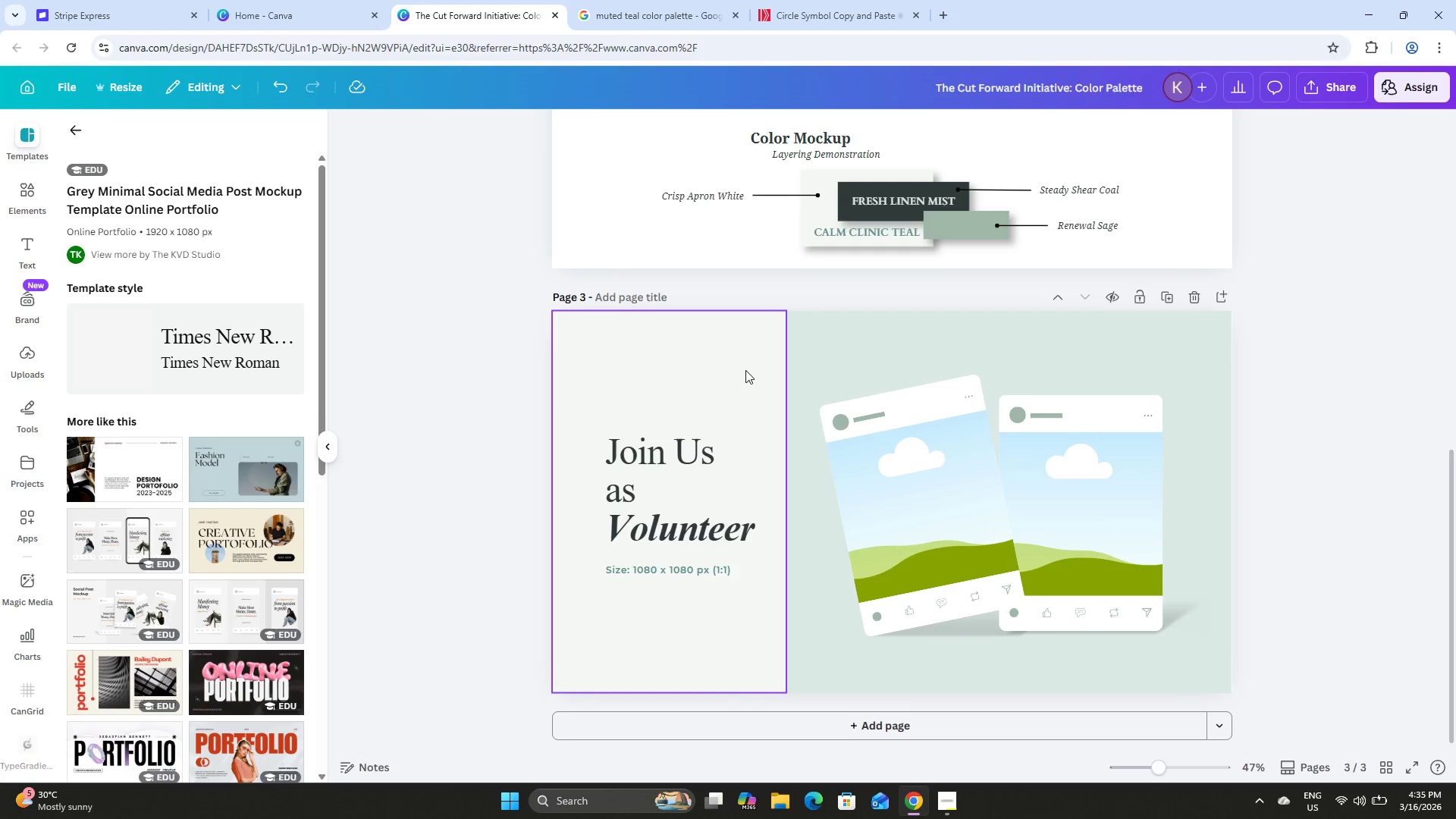 
scroll: coordinate [745, 370], scroll_direction: up, amount: 6.0
 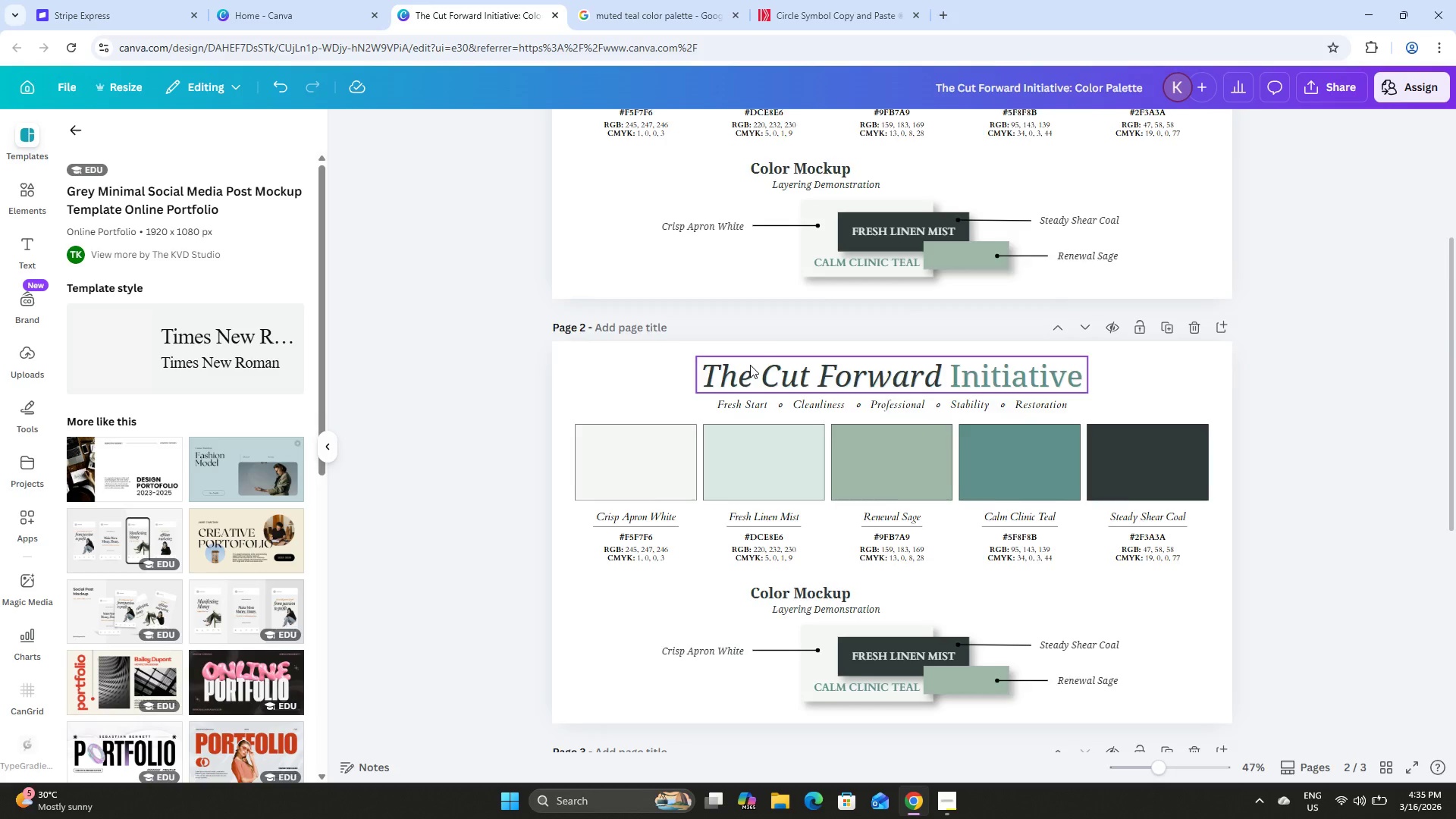 
scroll: coordinate [751, 365], scroll_direction: down, amount: 8.0
 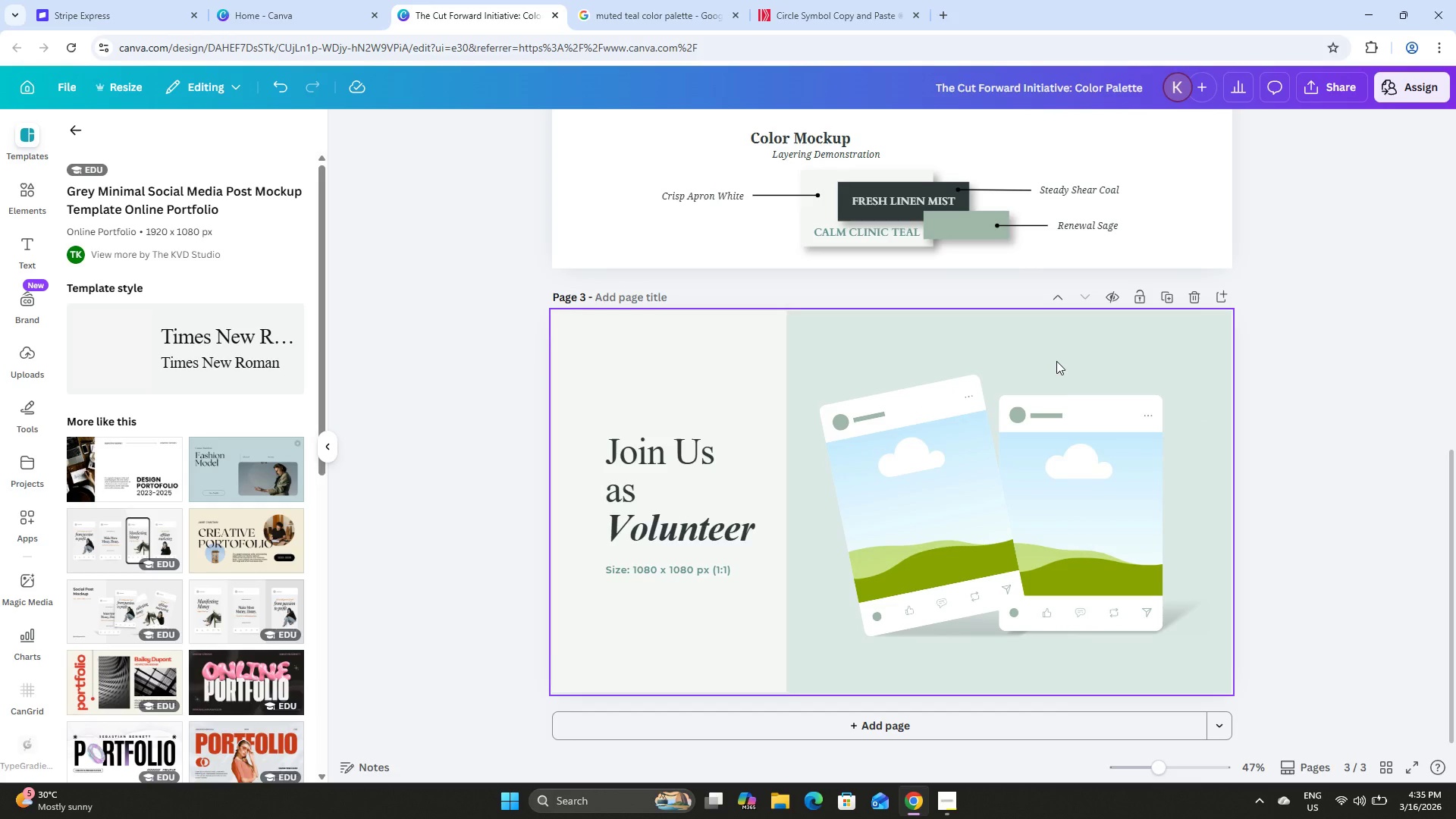 
scroll: coordinate [1042, 360], scroll_direction: up, amount: 1.0
 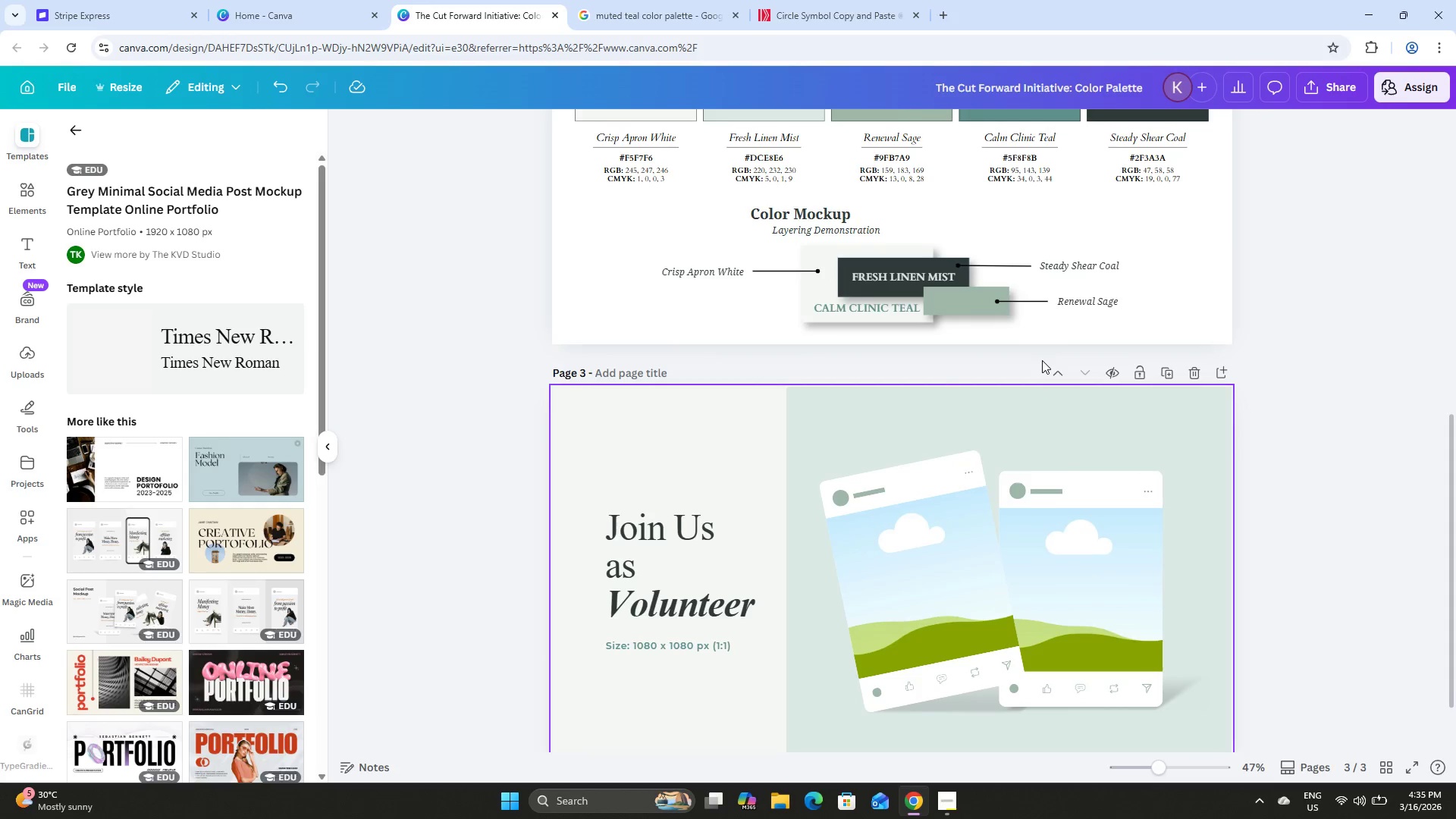 
scroll: coordinate [952, 341], scroll_direction: down, amount: 6.0
 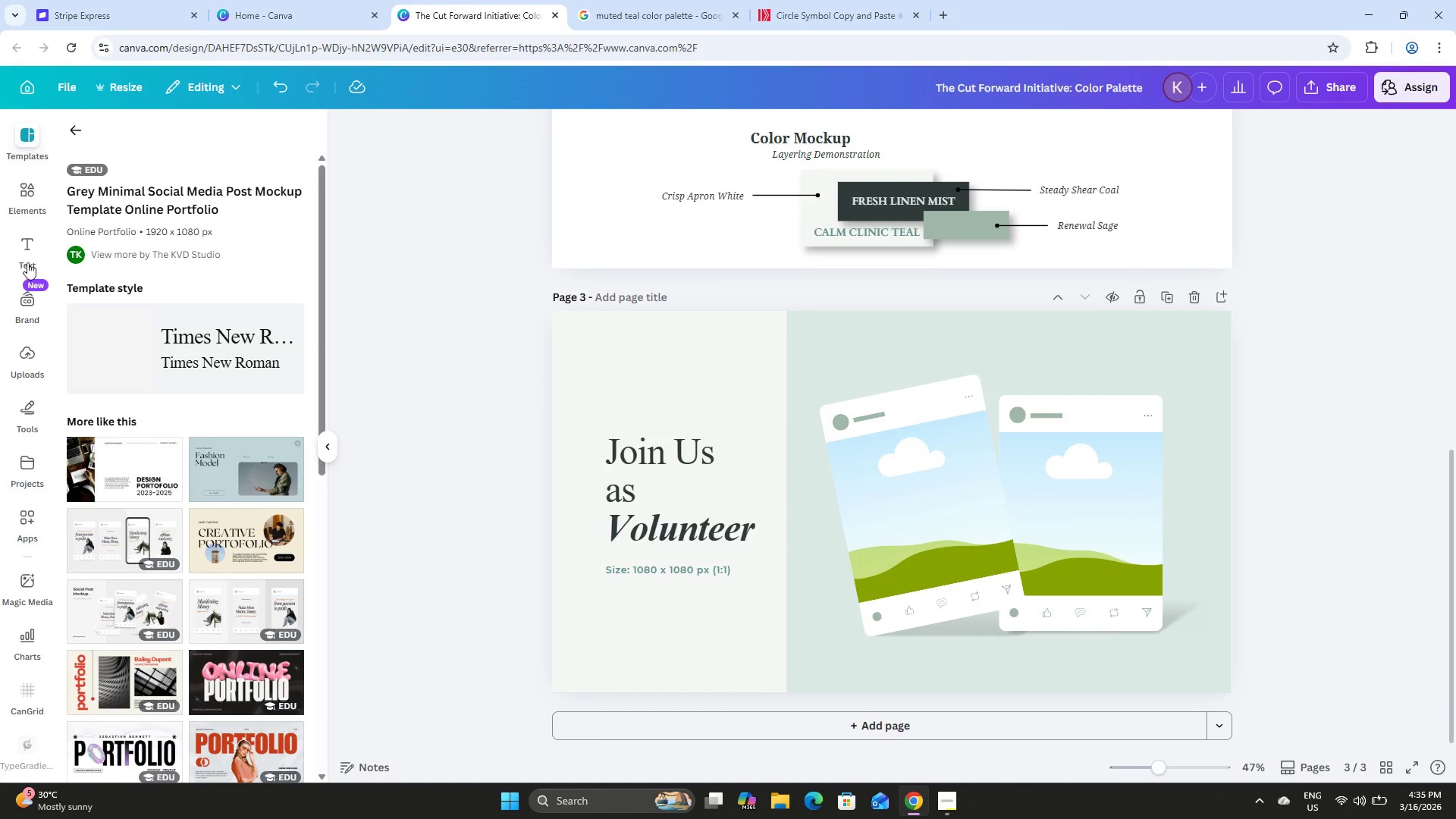 
left_click([23, 187])
 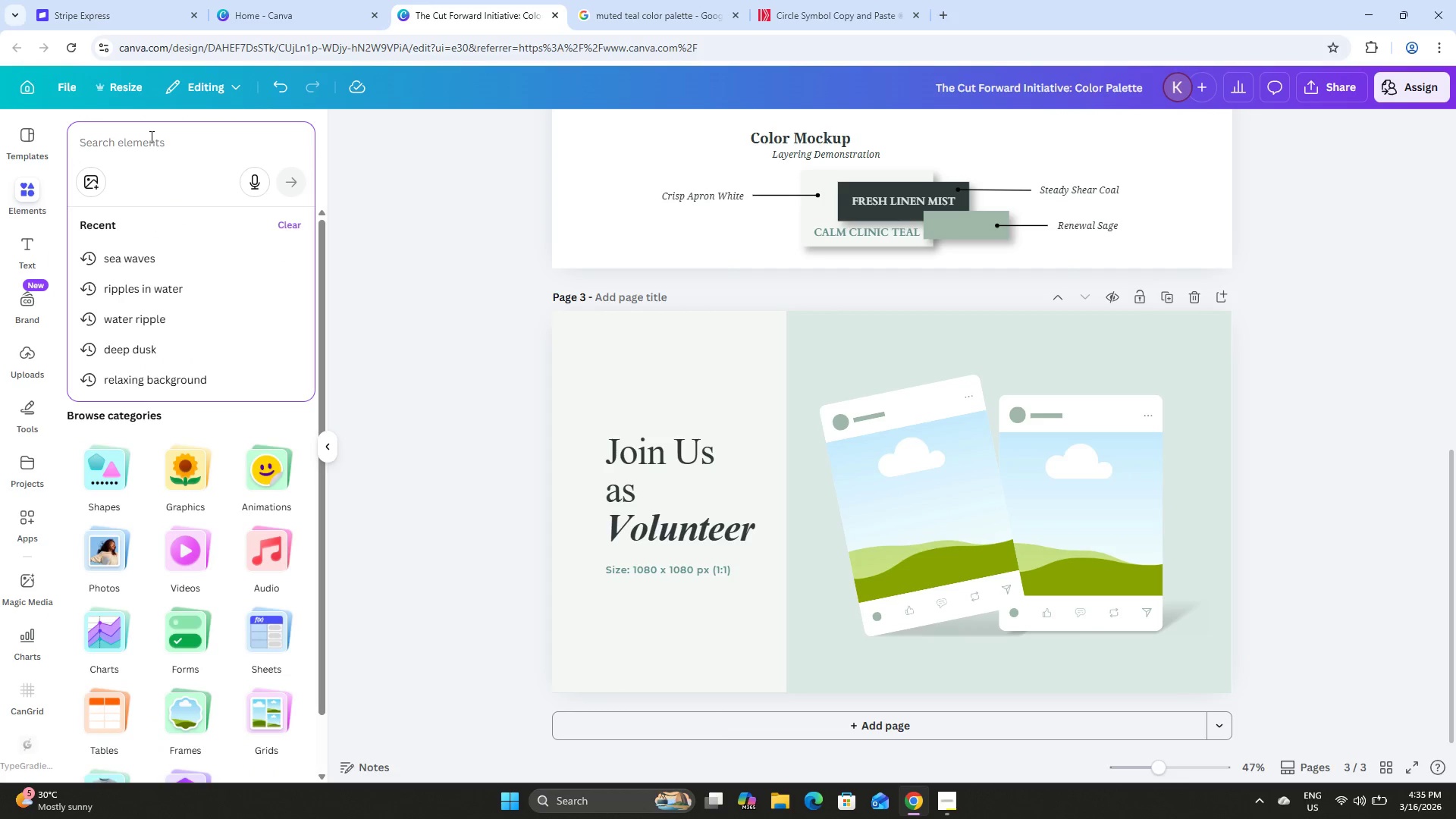 
type(cut hair)
 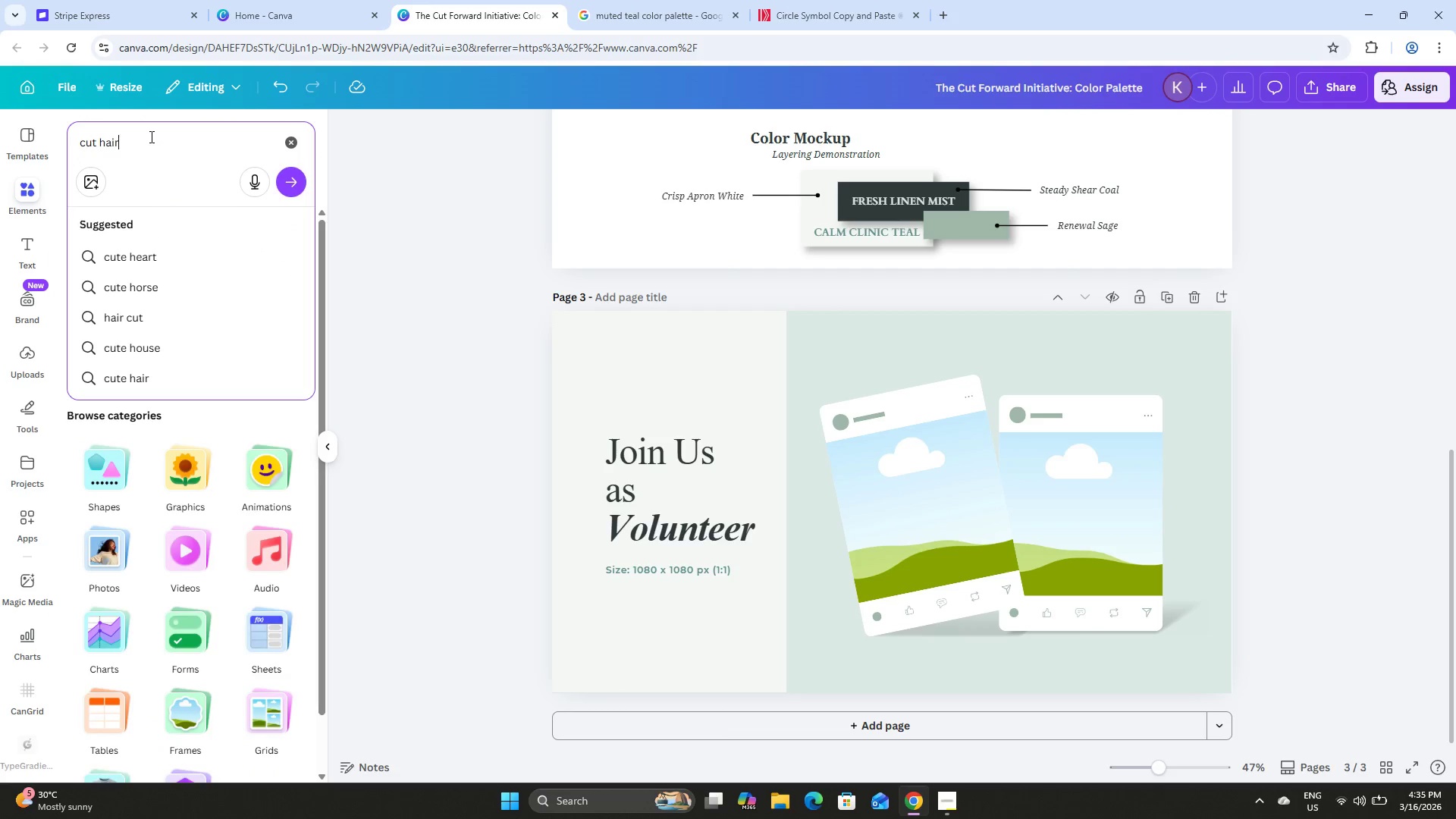 
key(Enter)
 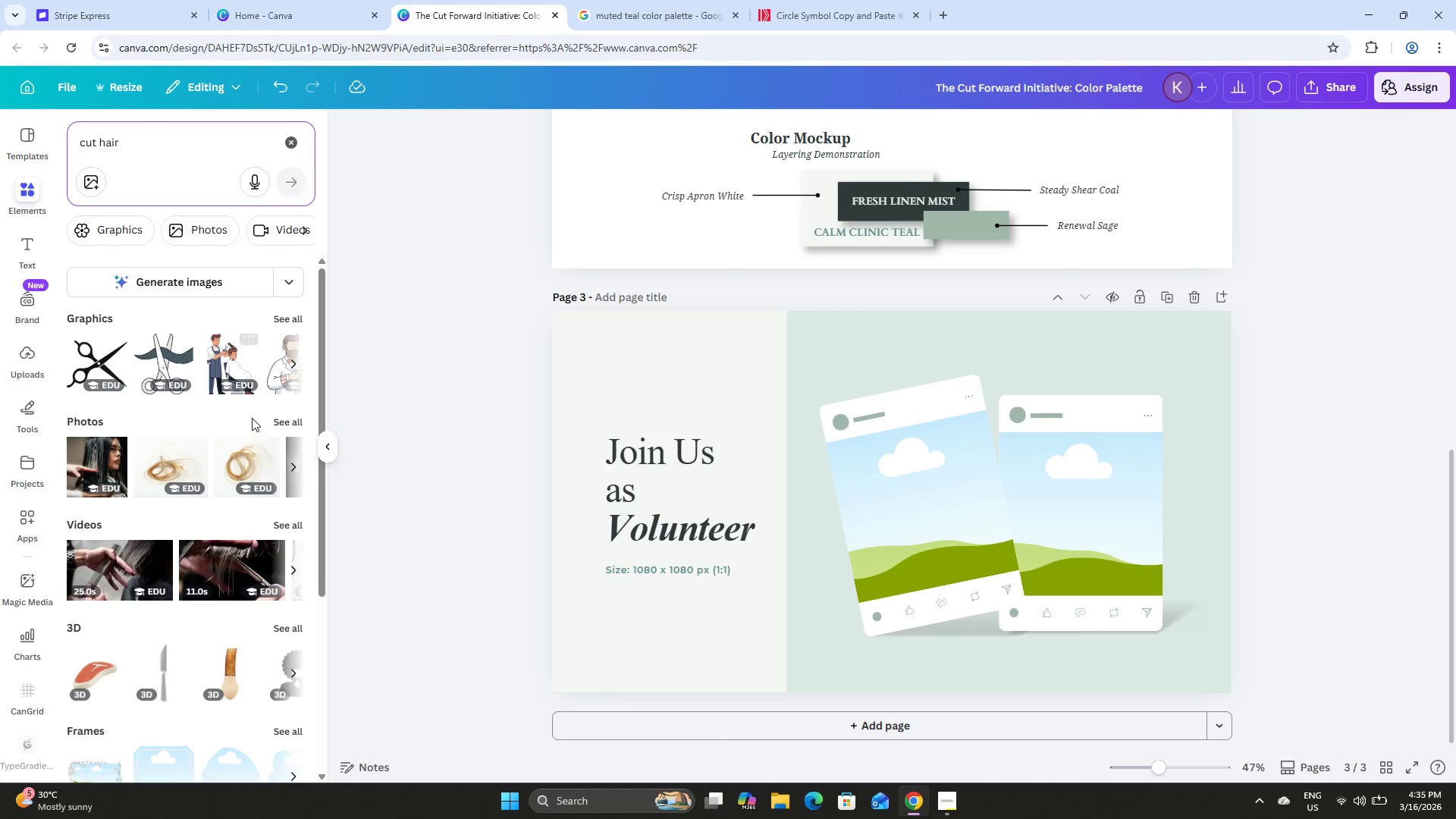 
left_click([296, 419])
 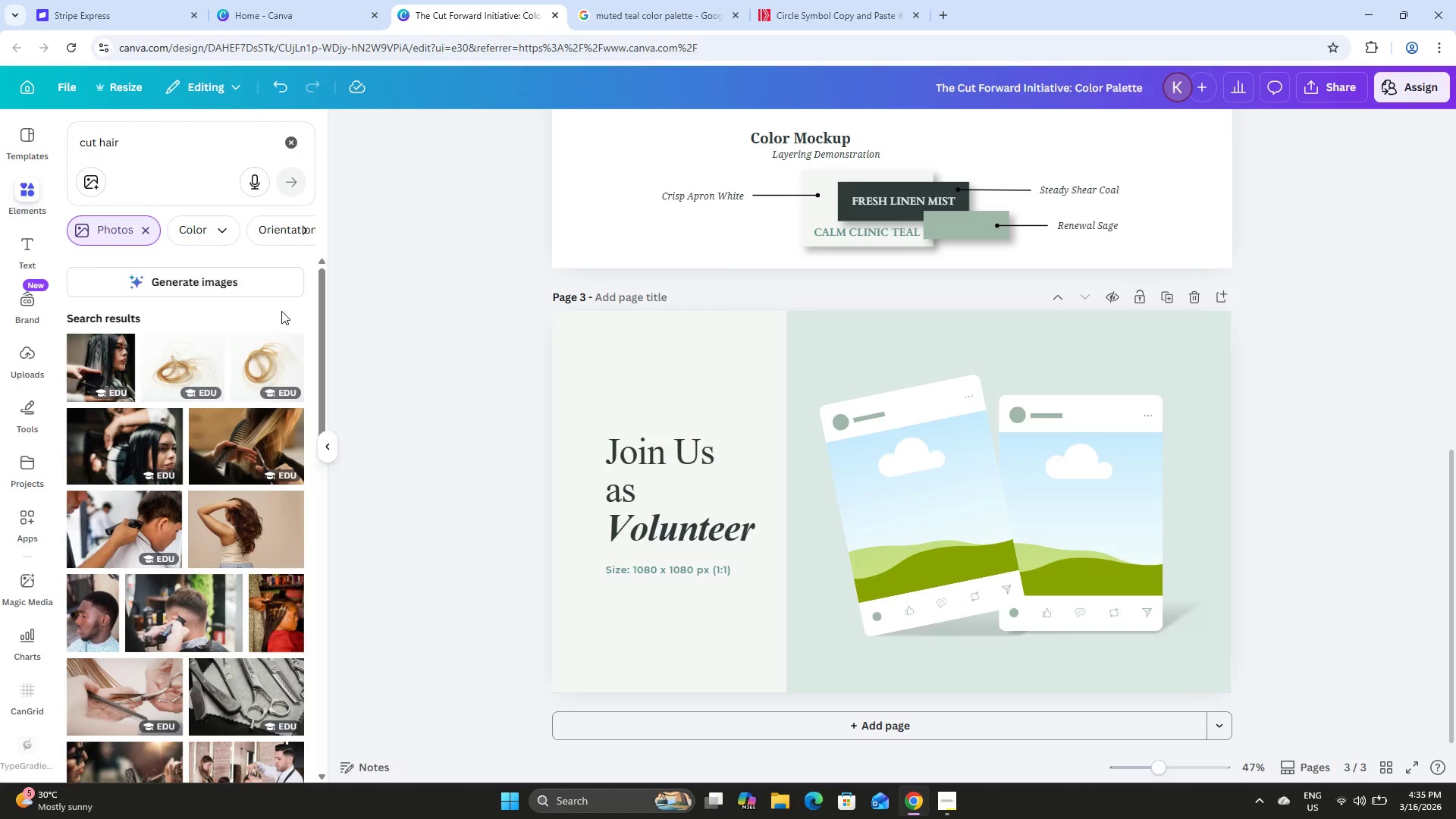 
scroll: coordinate [264, 346], scroll_direction: down, amount: 4.0
 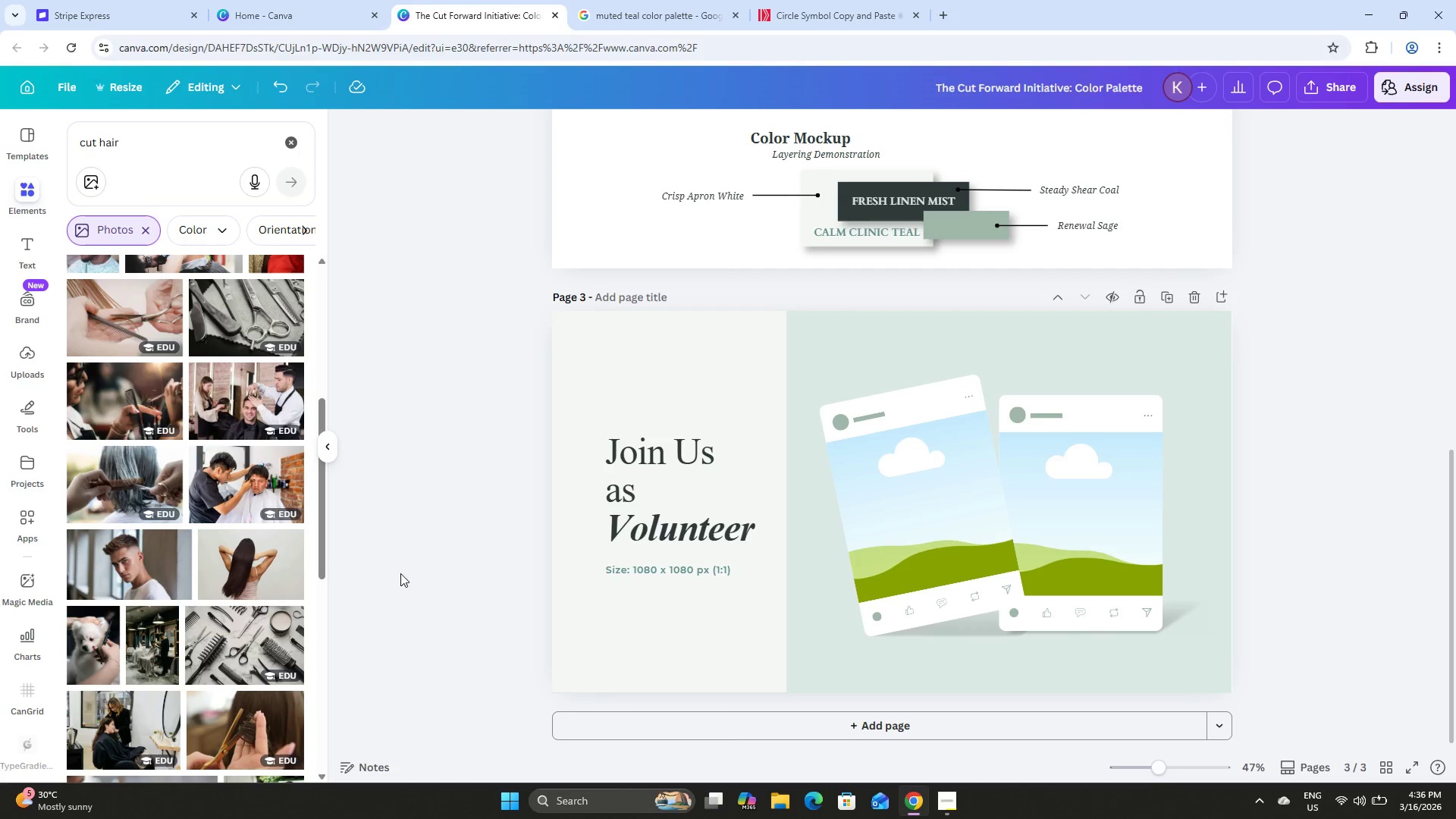 
scroll: coordinate [212, 420], scroll_direction: up, amount: 5.0
 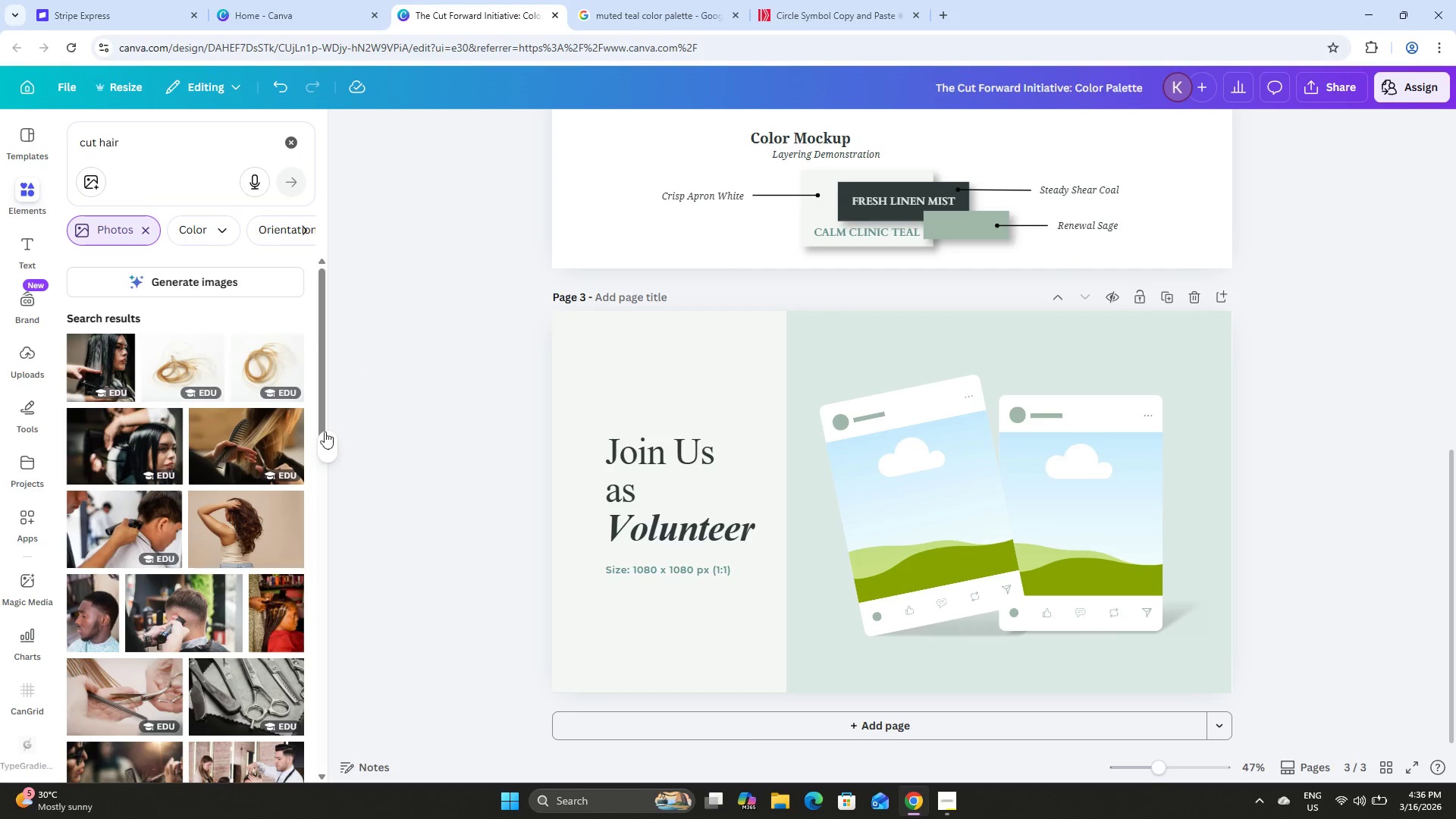 
left_click([231, 422])
 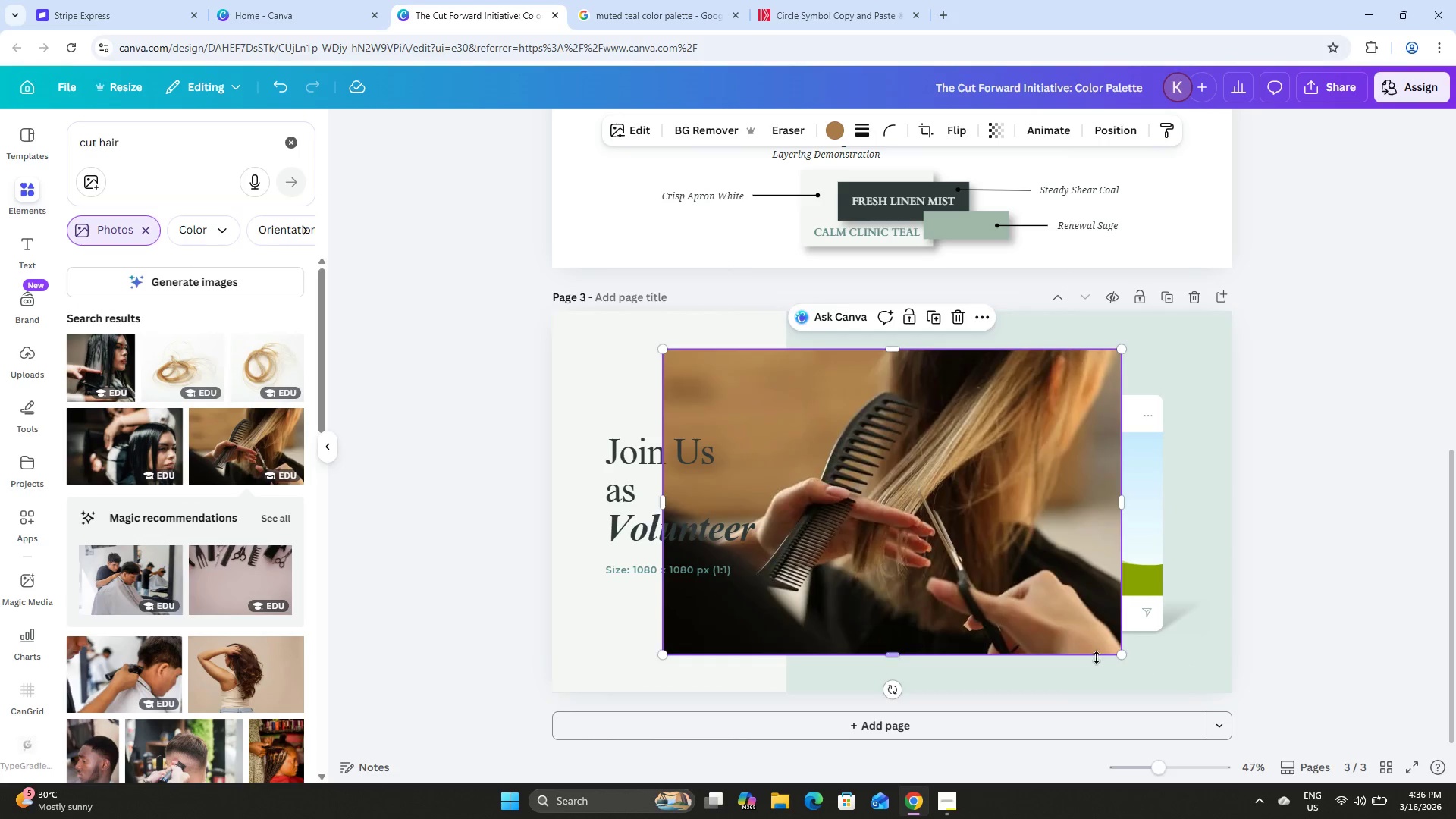 
left_click_drag(start_coordinate=[871, 477], to_coordinate=[961, 525])
 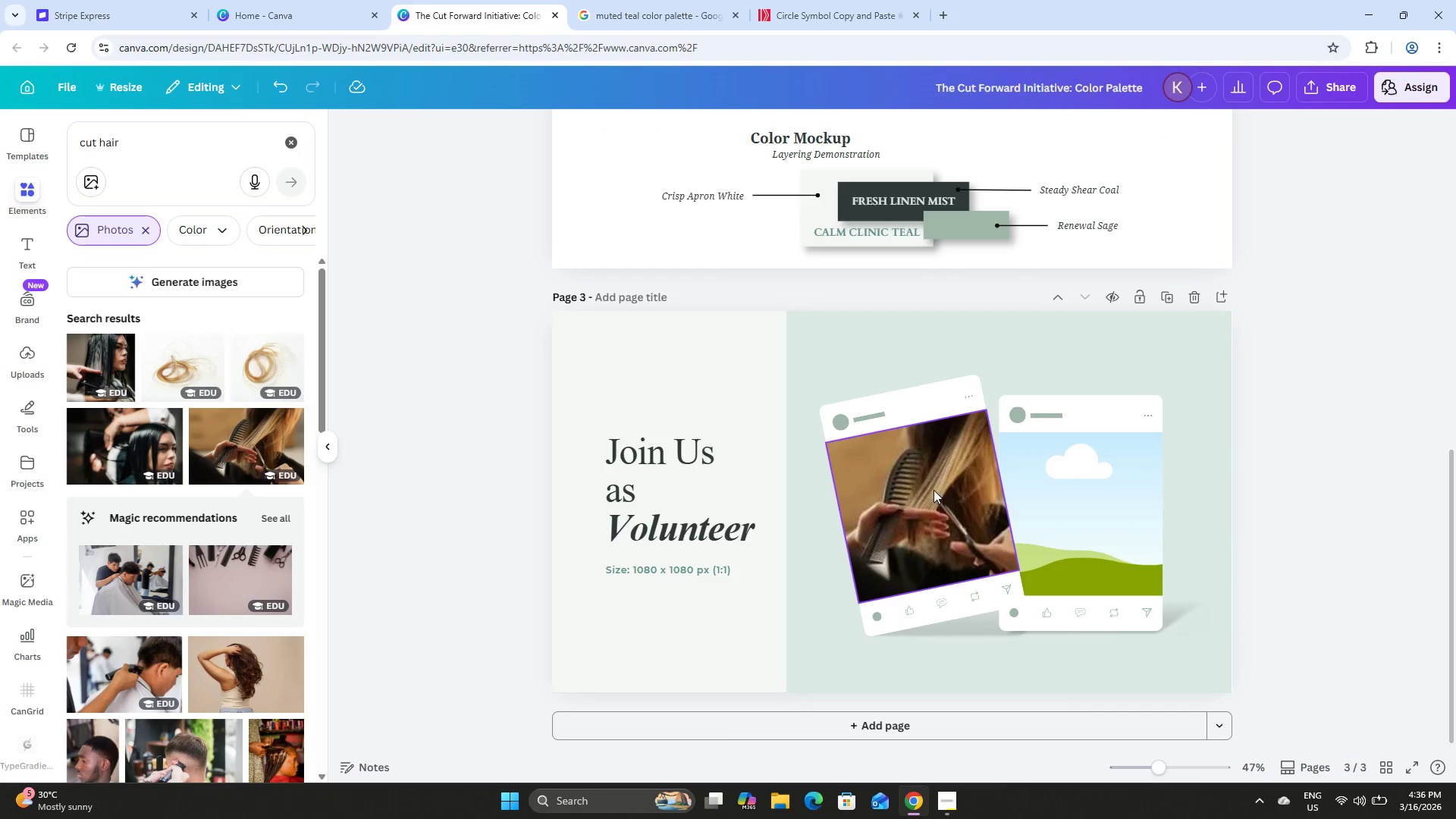 
left_click([933, 485])
 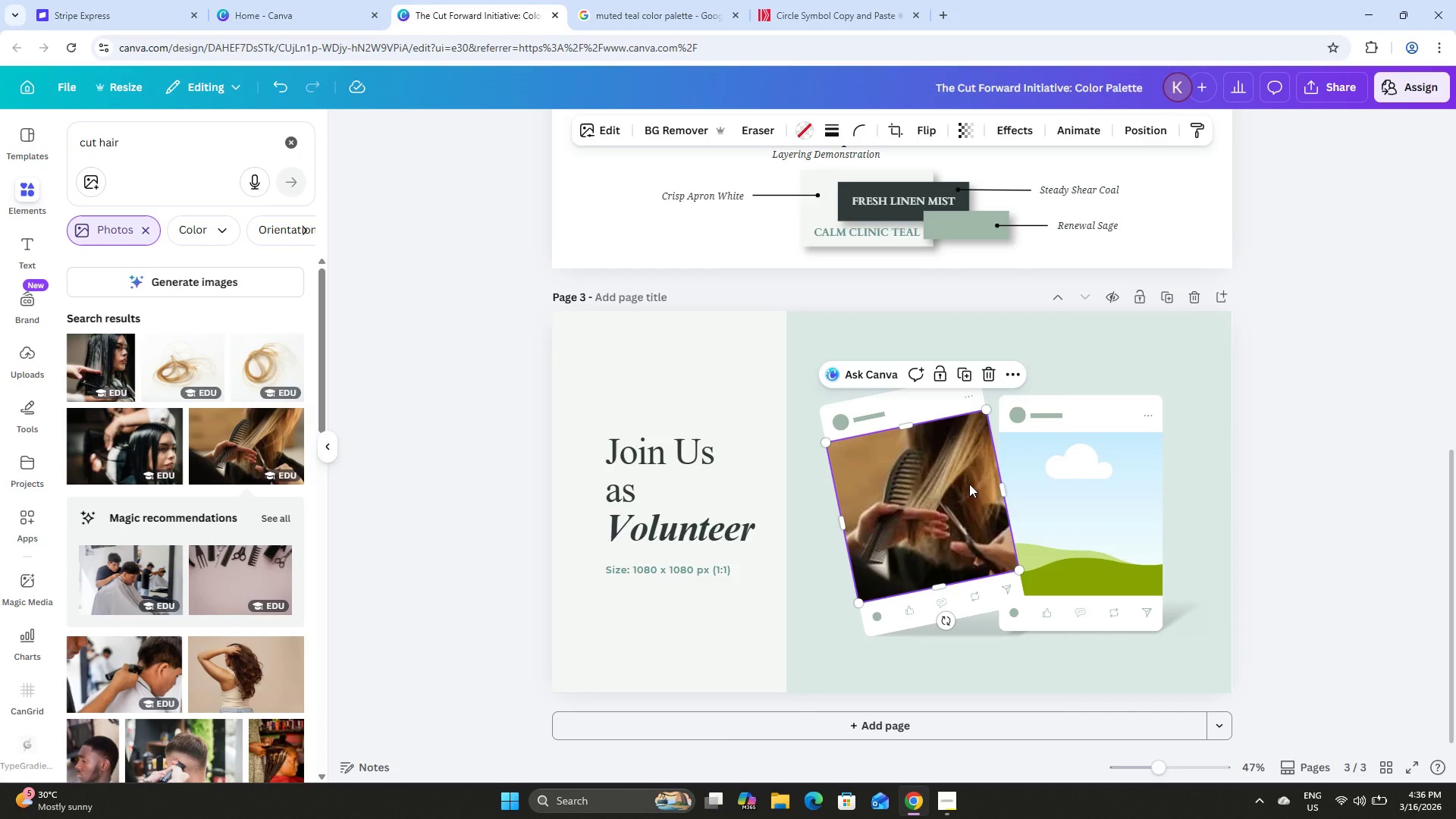 
left_click([969, 484])
 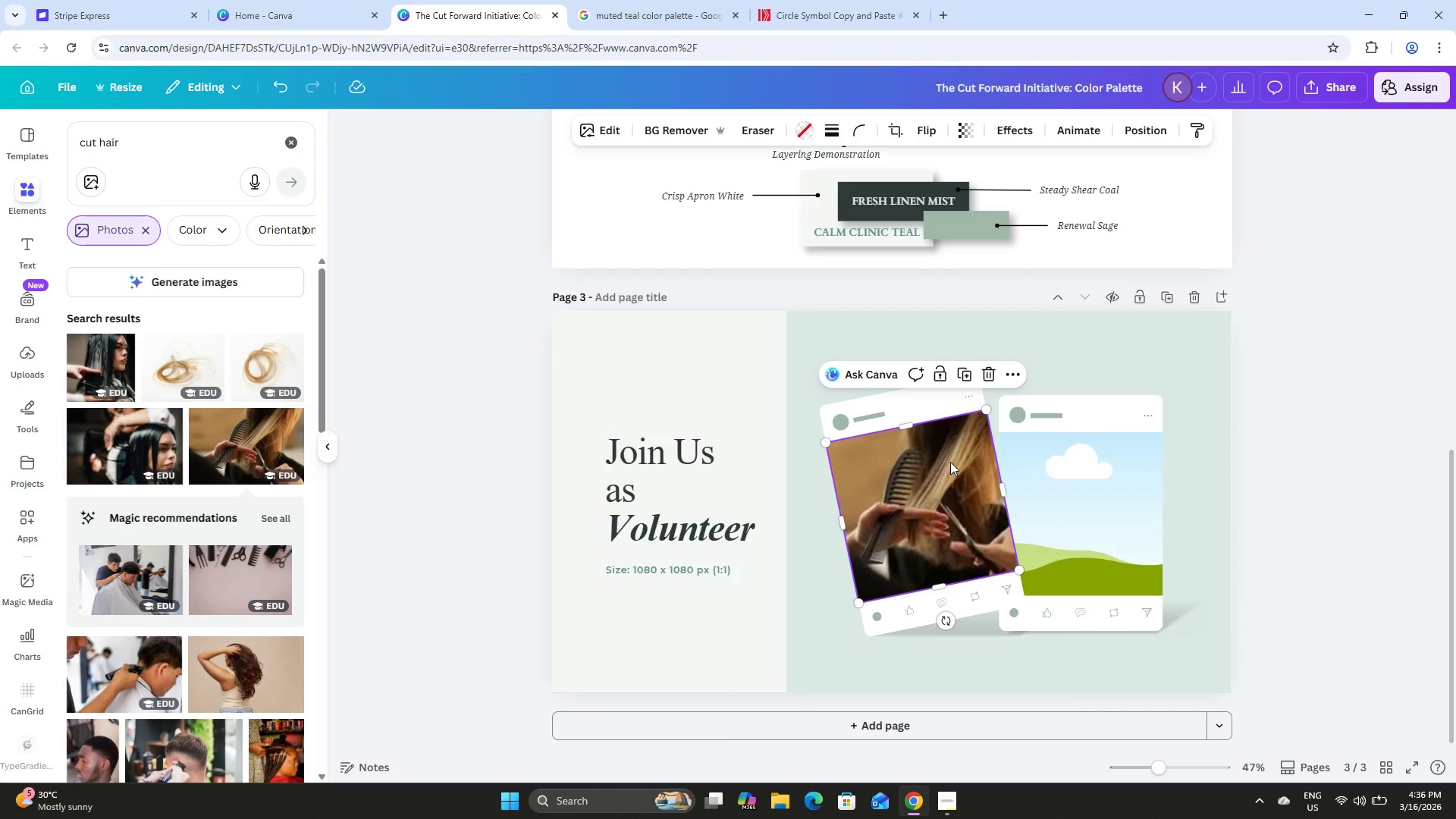 
double_click([950, 462])
 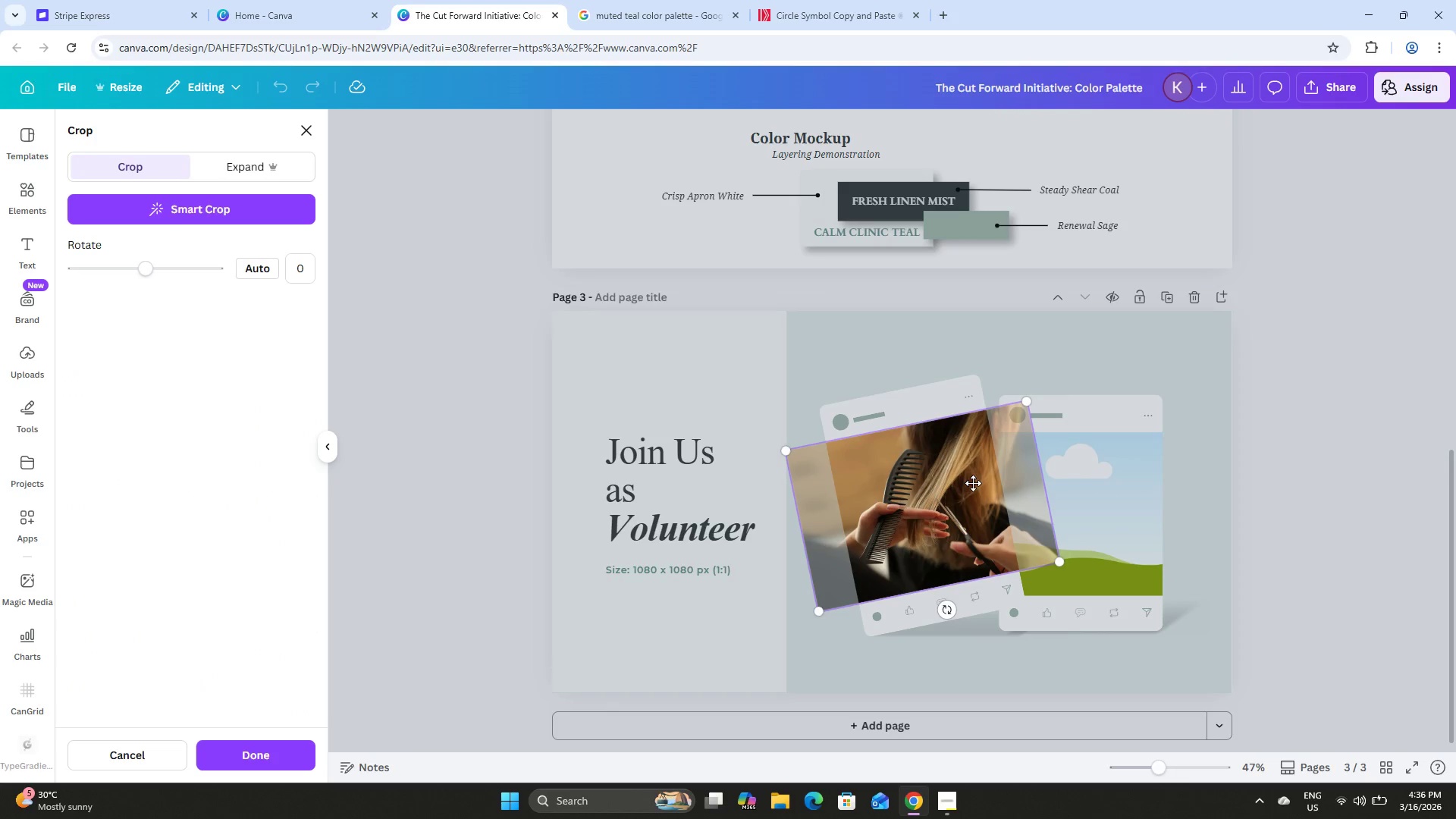 
left_click_drag(start_coordinate=[973, 483], to_coordinate=[972, 487])
 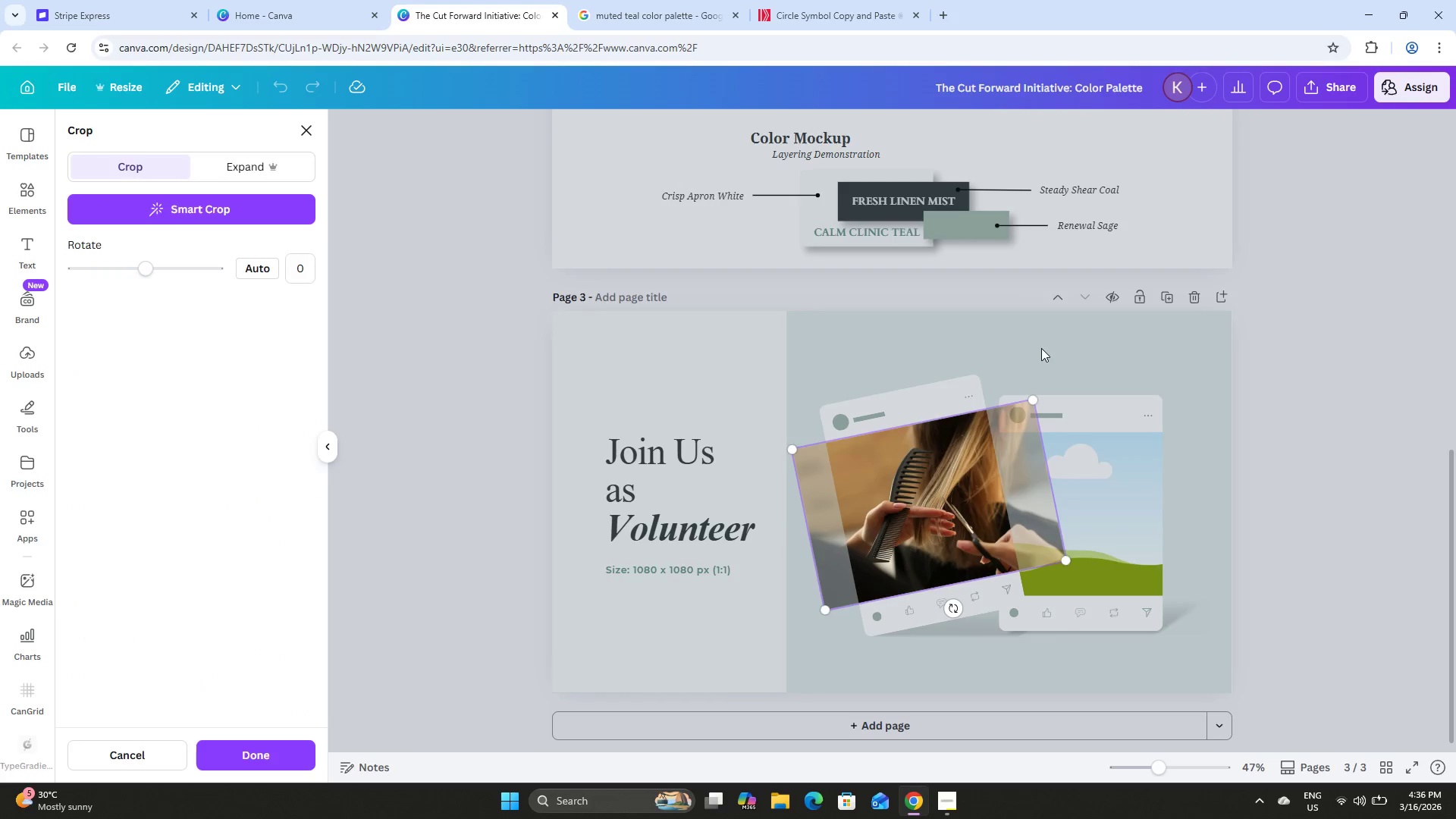 
left_click([1041, 347])
 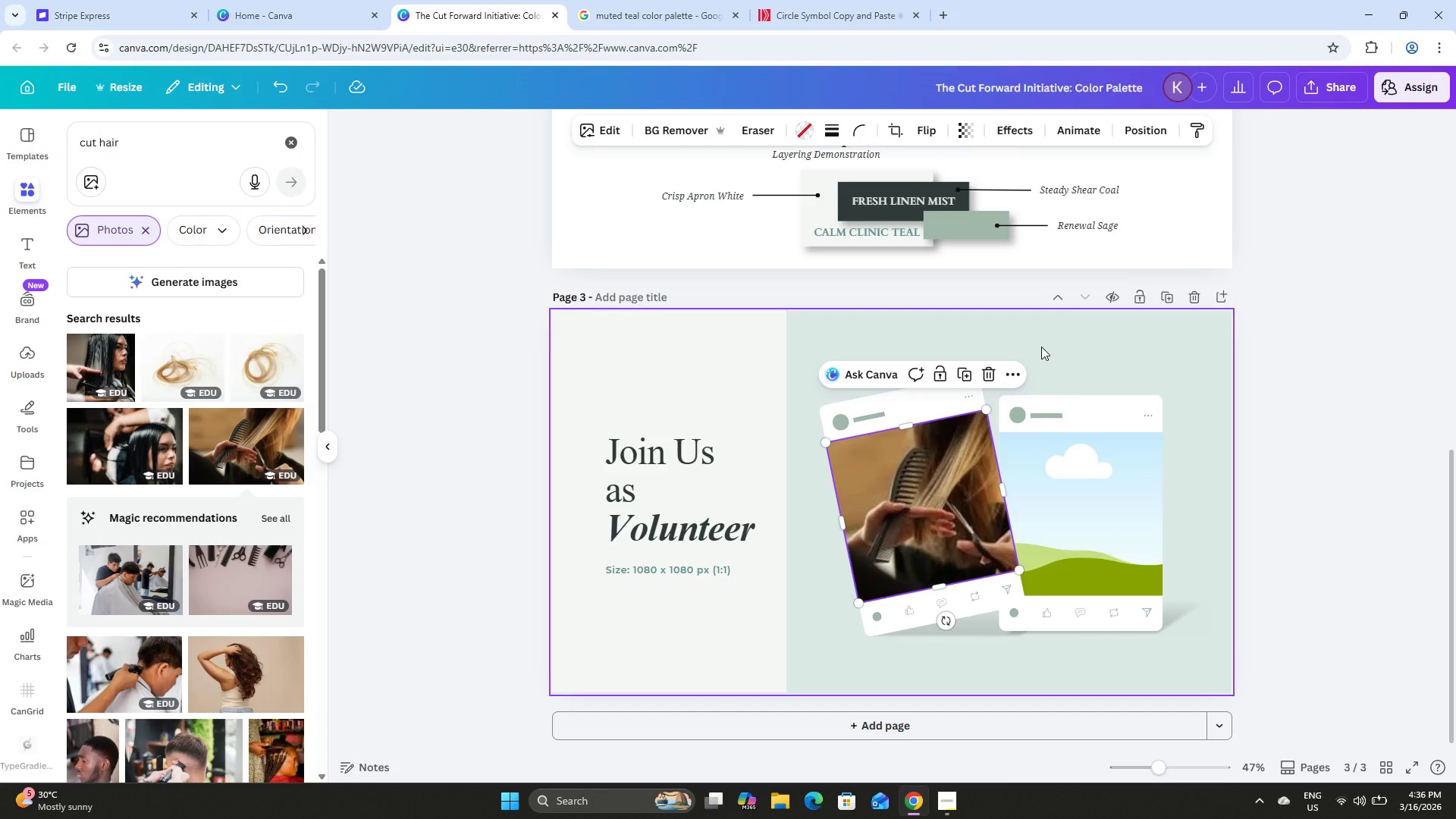 
left_click([1041, 347])
 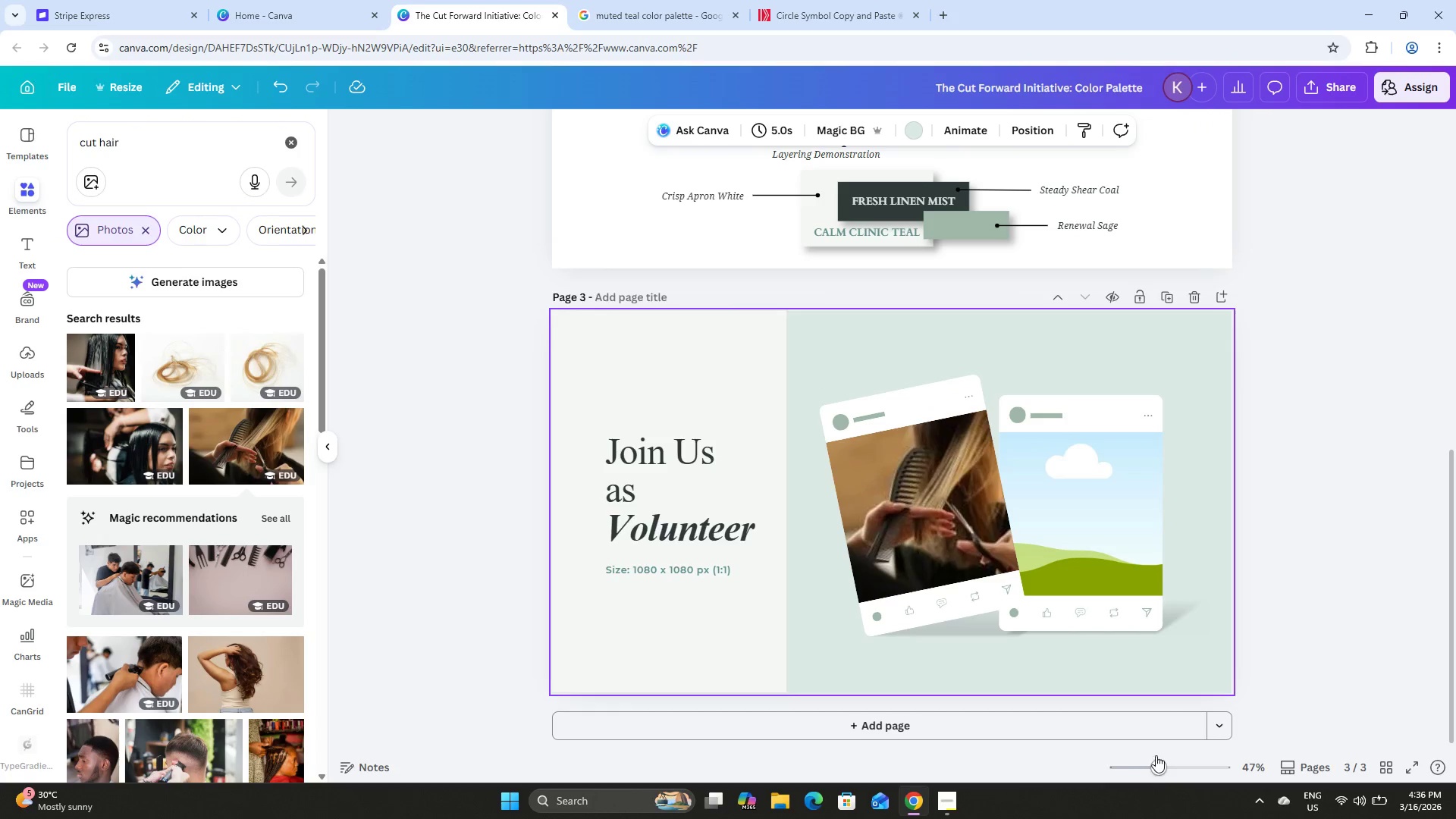 
left_click_drag(start_coordinate=[1163, 764], to_coordinate=[1174, 753])
 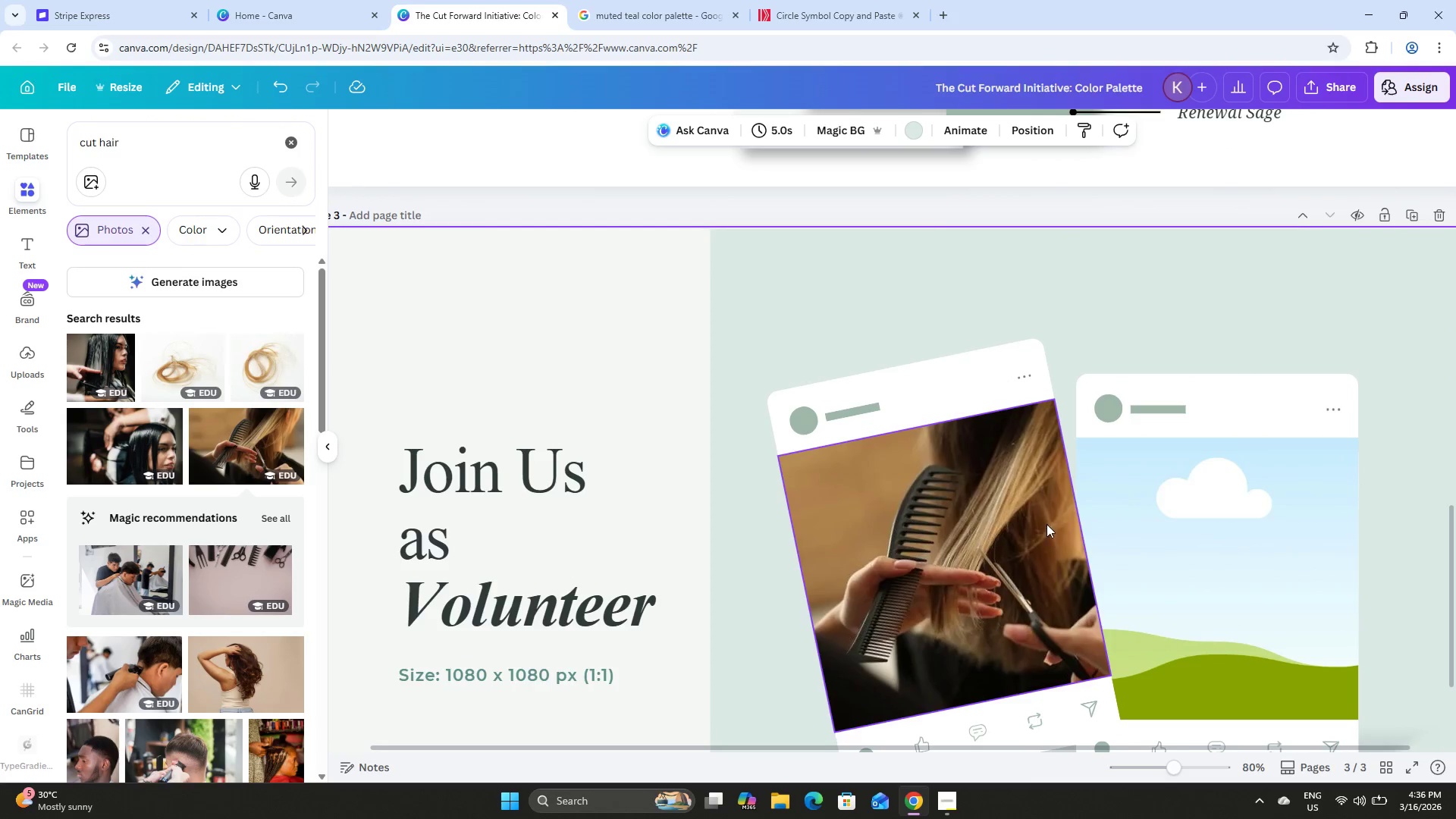 
scroll: coordinate [1043, 510], scroll_direction: down, amount: 2.0
 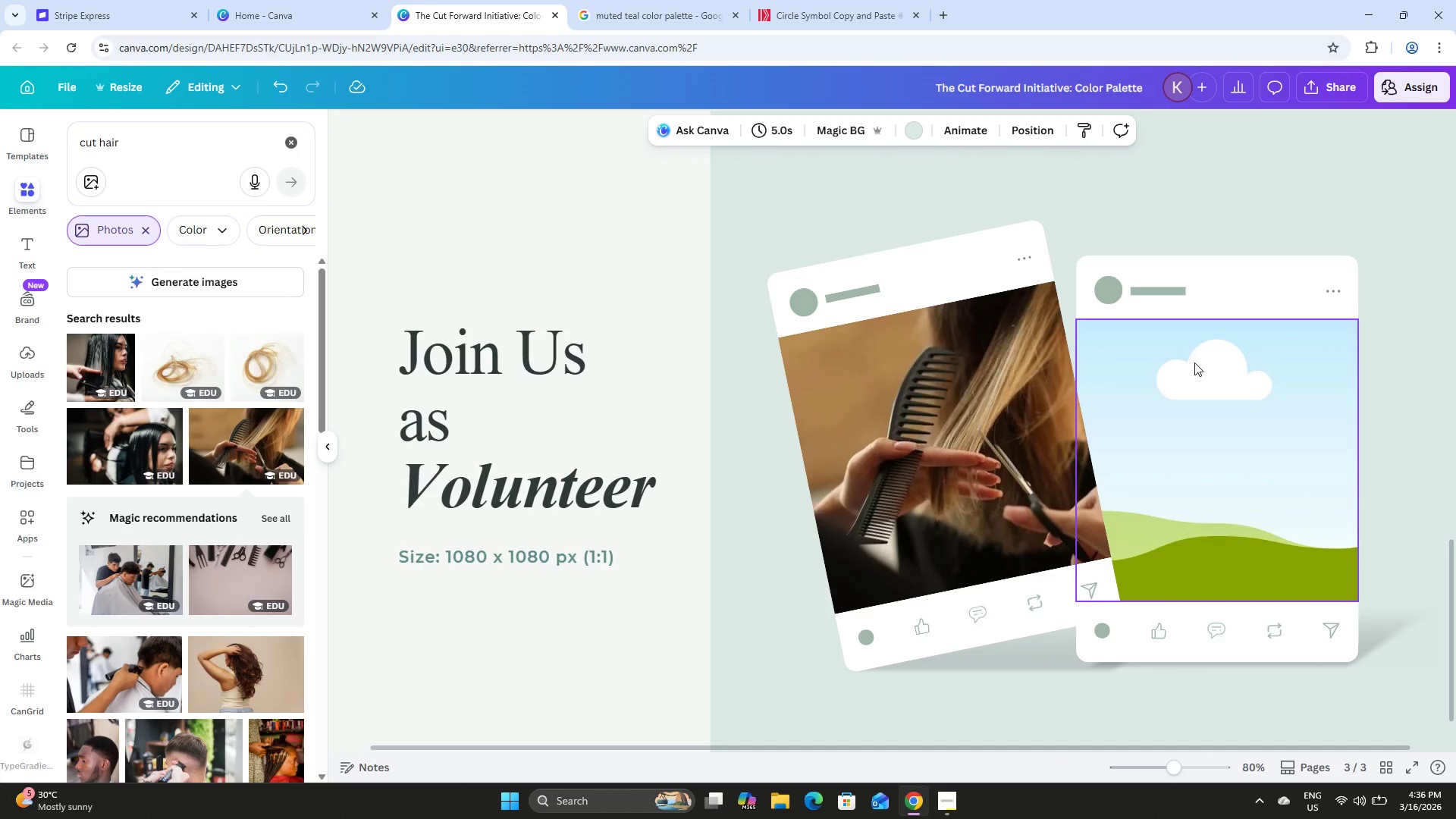 
left_click_drag(start_coordinate=[968, 423], to_coordinate=[974, 130])
 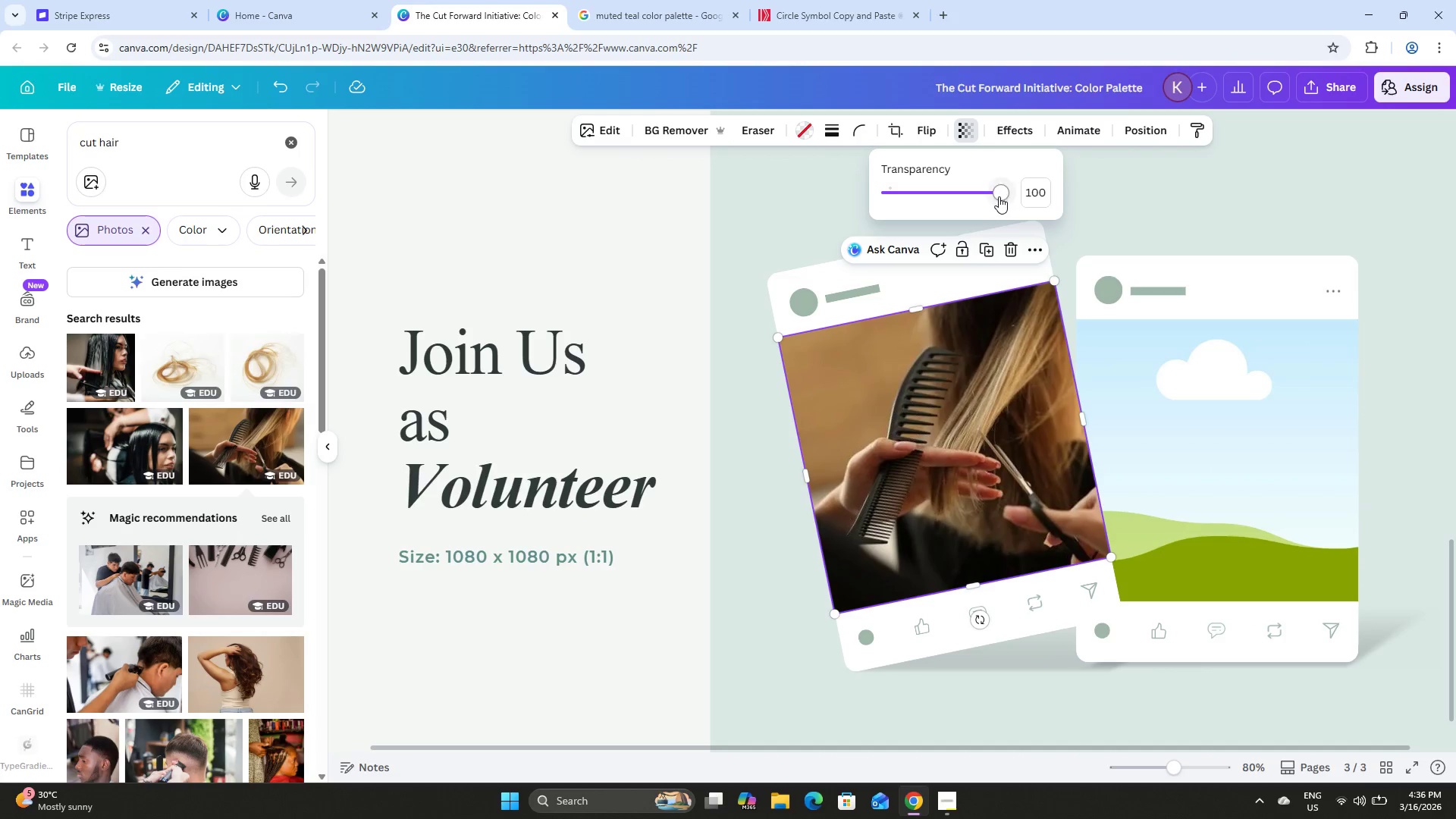 
left_click_drag(start_coordinate=[999, 196], to_coordinate=[945, 195])
 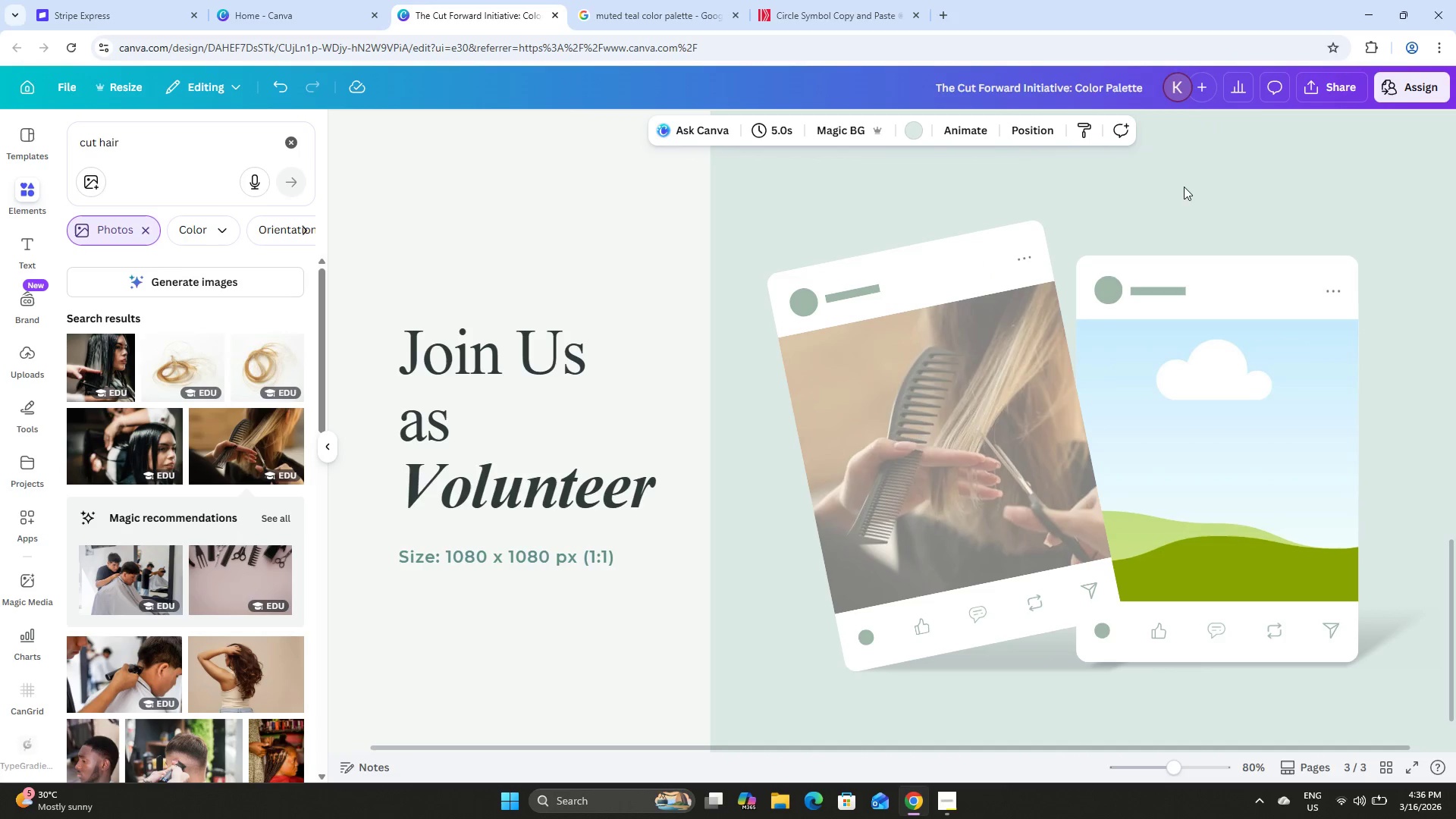 
double_click([1184, 186])
 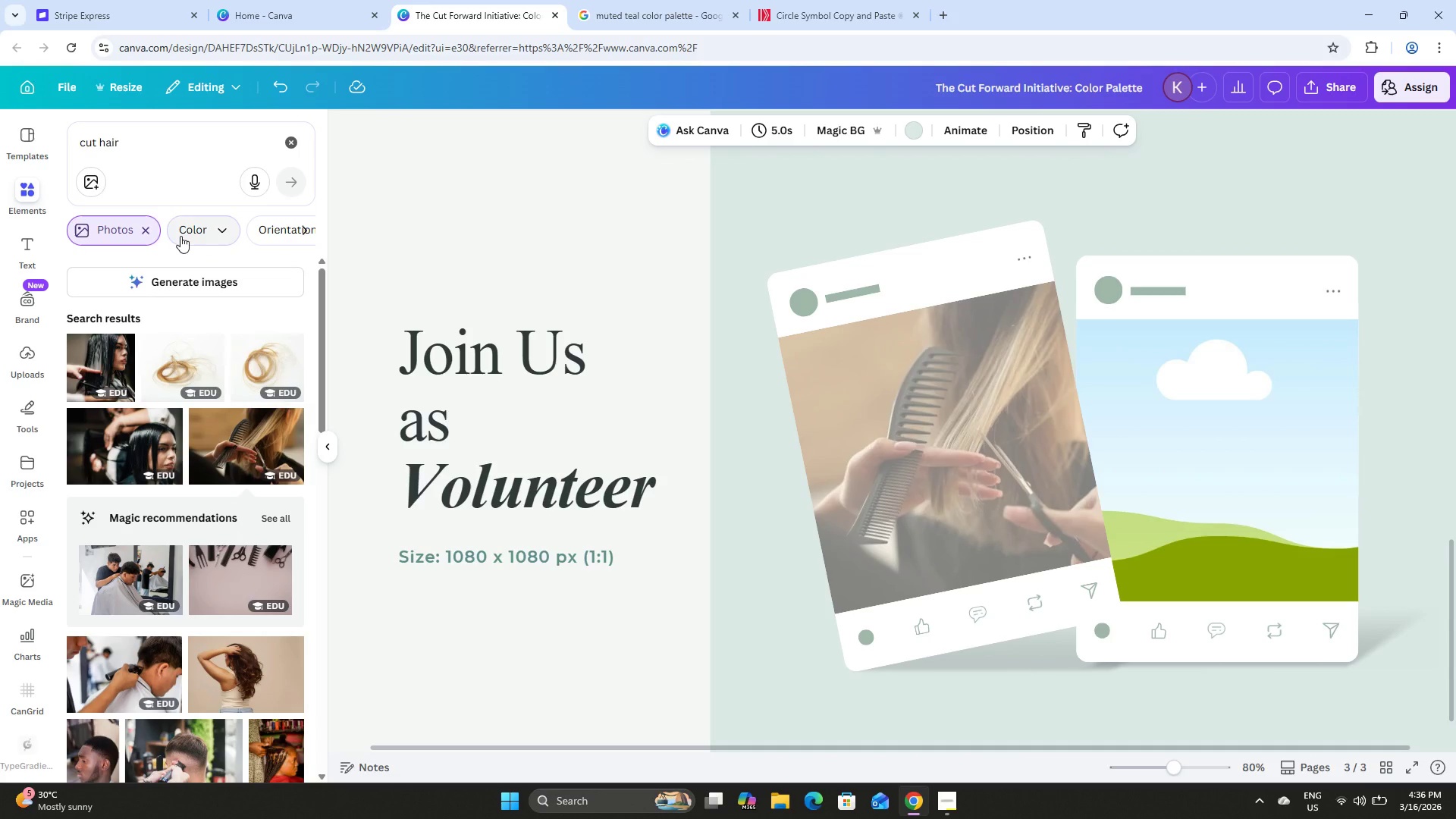 
scroll: coordinate [259, 450], scroll_direction: down, amount: 16.0
 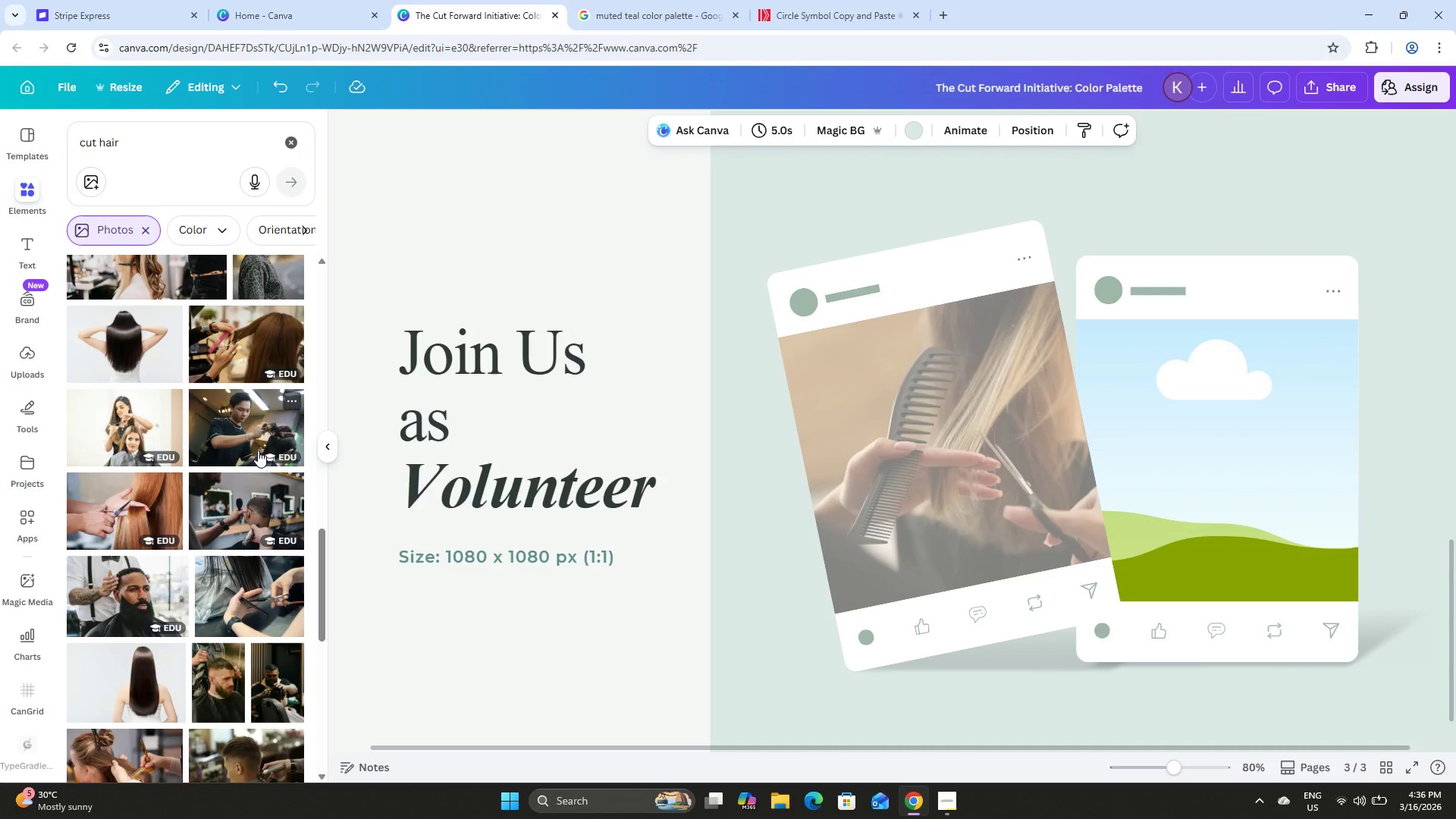 
scroll: coordinate [249, 451], scroll_direction: down, amount: 7.0
 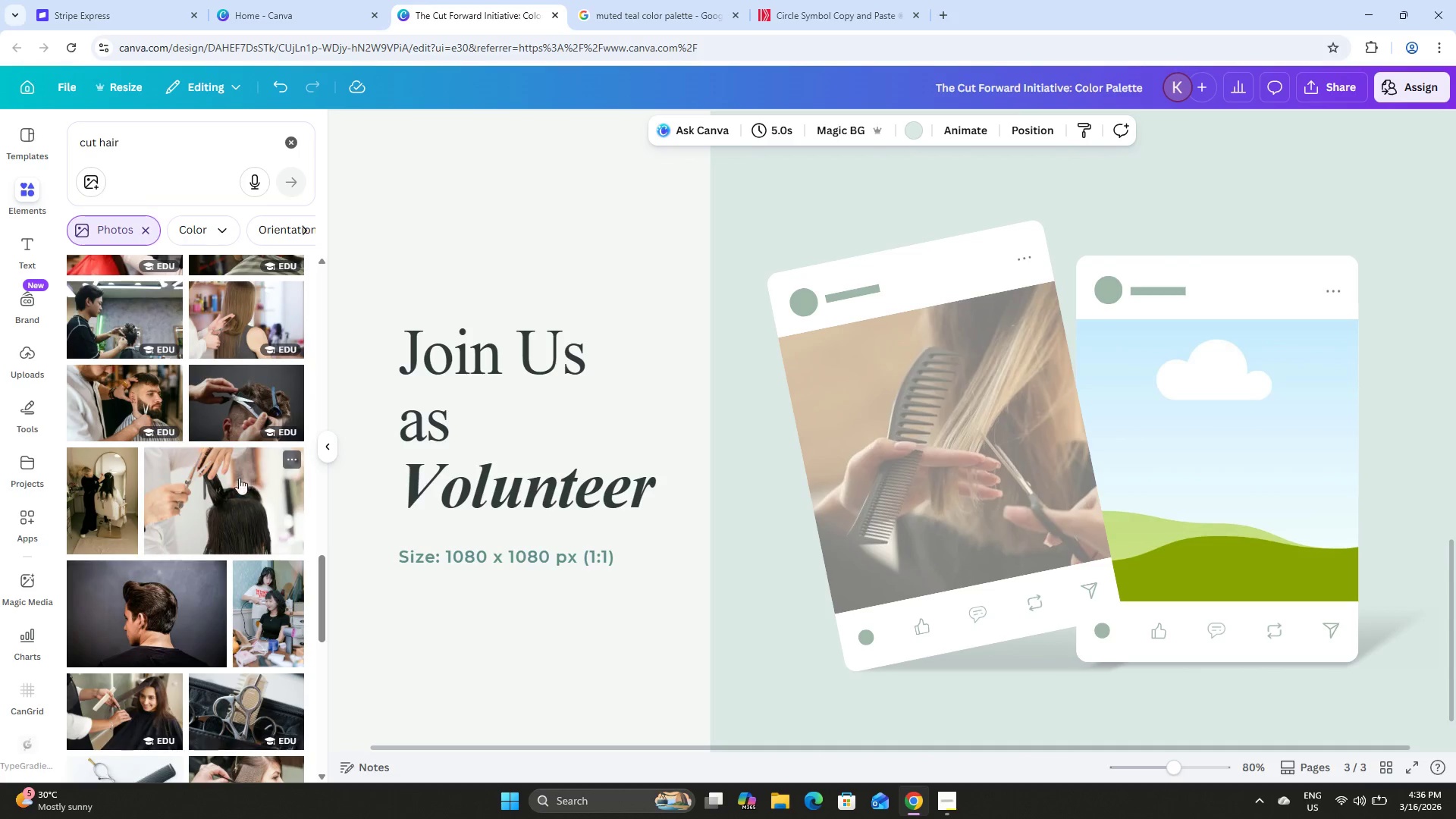 
left_click([224, 484])
 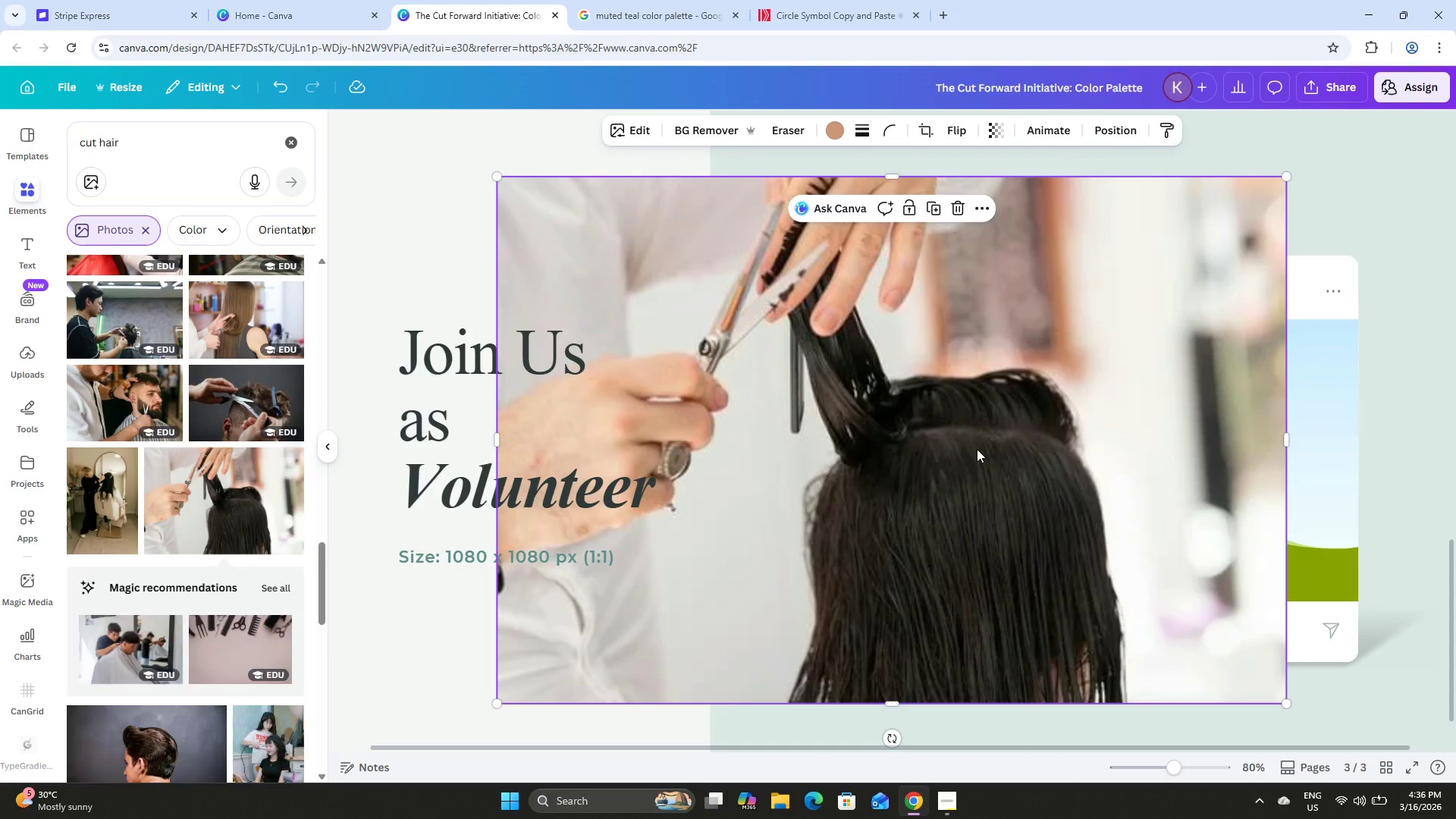 
left_click_drag(start_coordinate=[926, 427], to_coordinate=[1257, 446])
 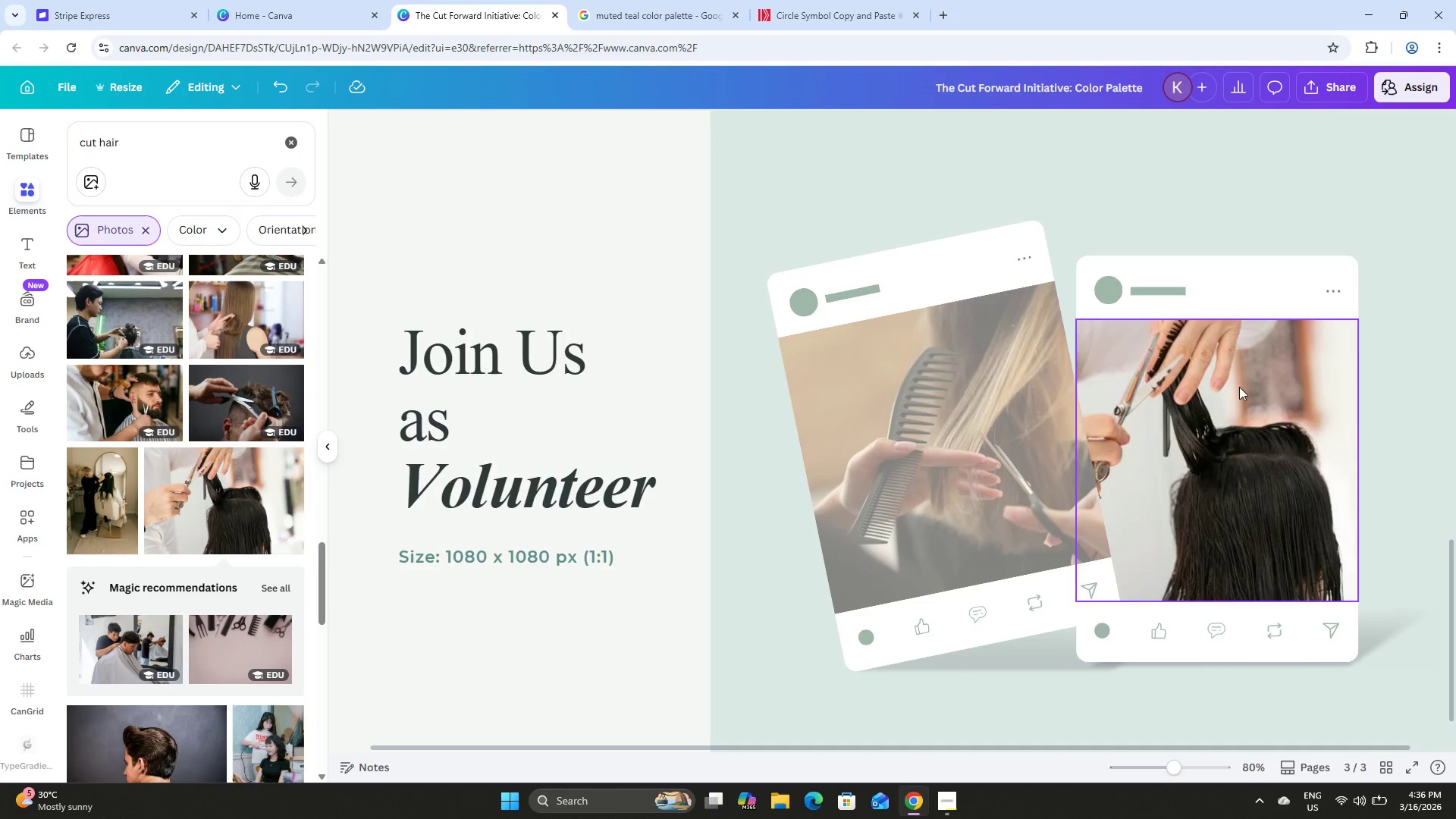 
left_click([891, 164])
 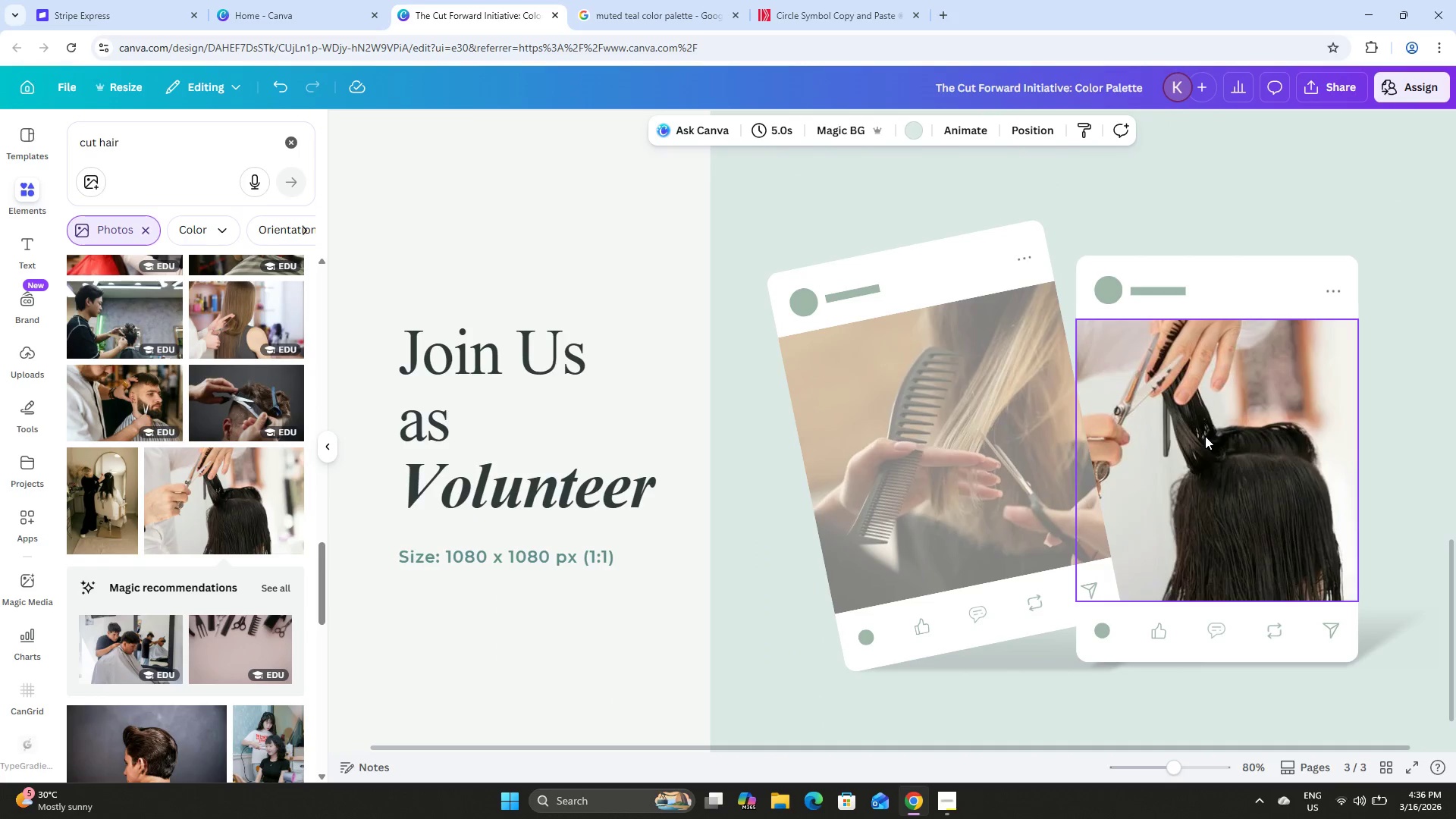 
double_click([1205, 436])
 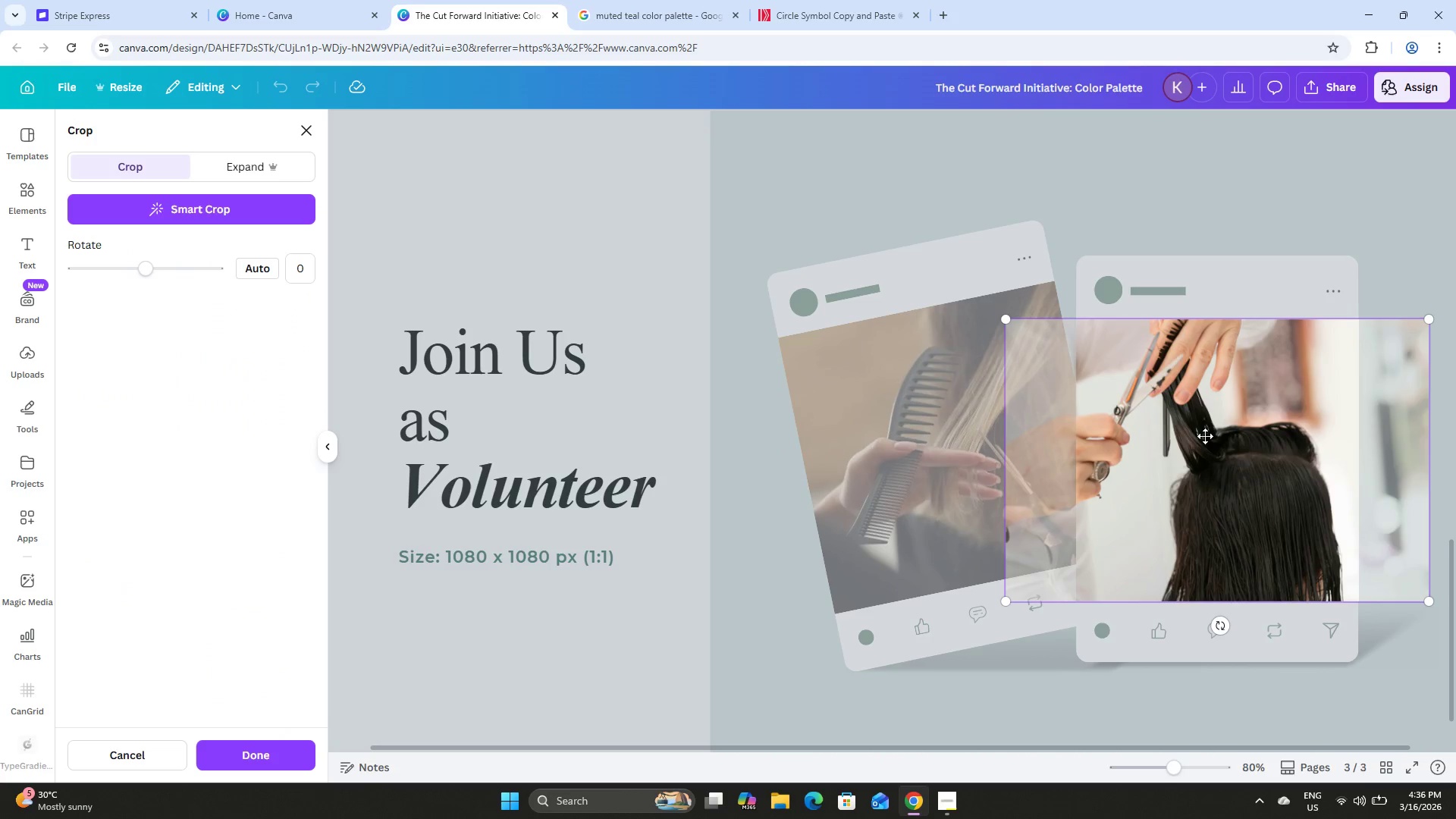 
left_click_drag(start_coordinate=[1203, 436], to_coordinate=[1232, 436])
 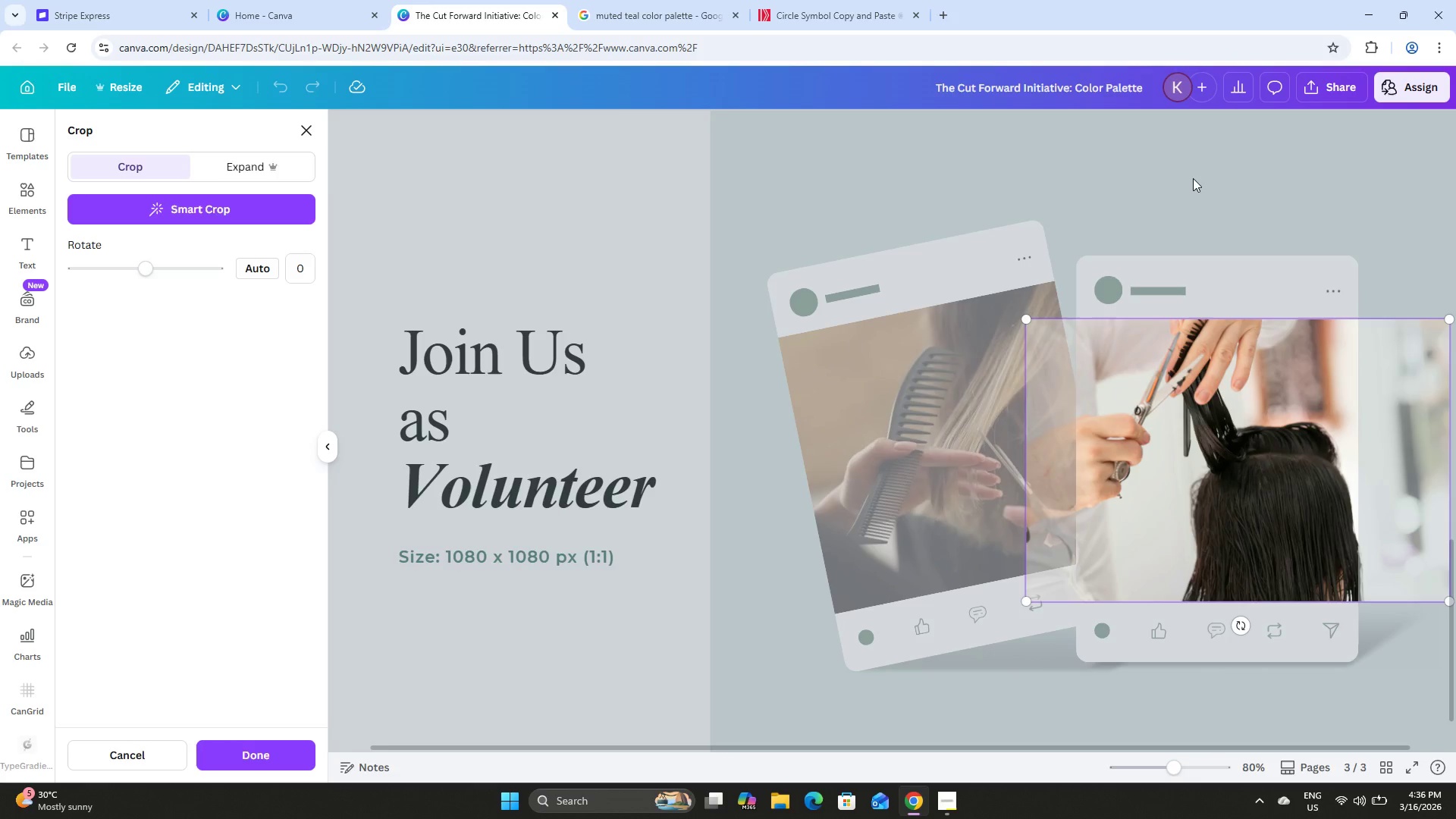 
left_click([1193, 178])
 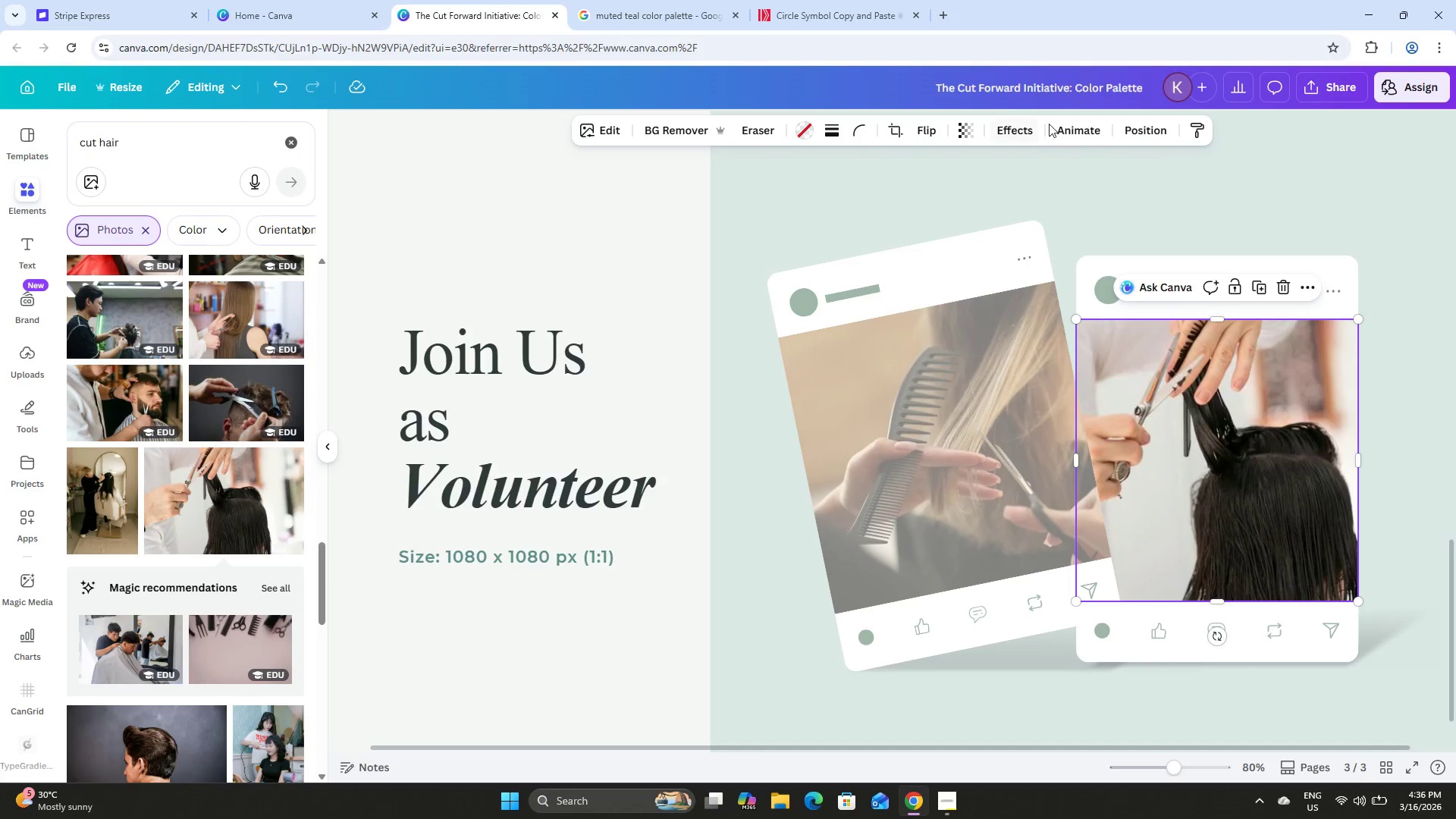 
left_click([1087, 129])
 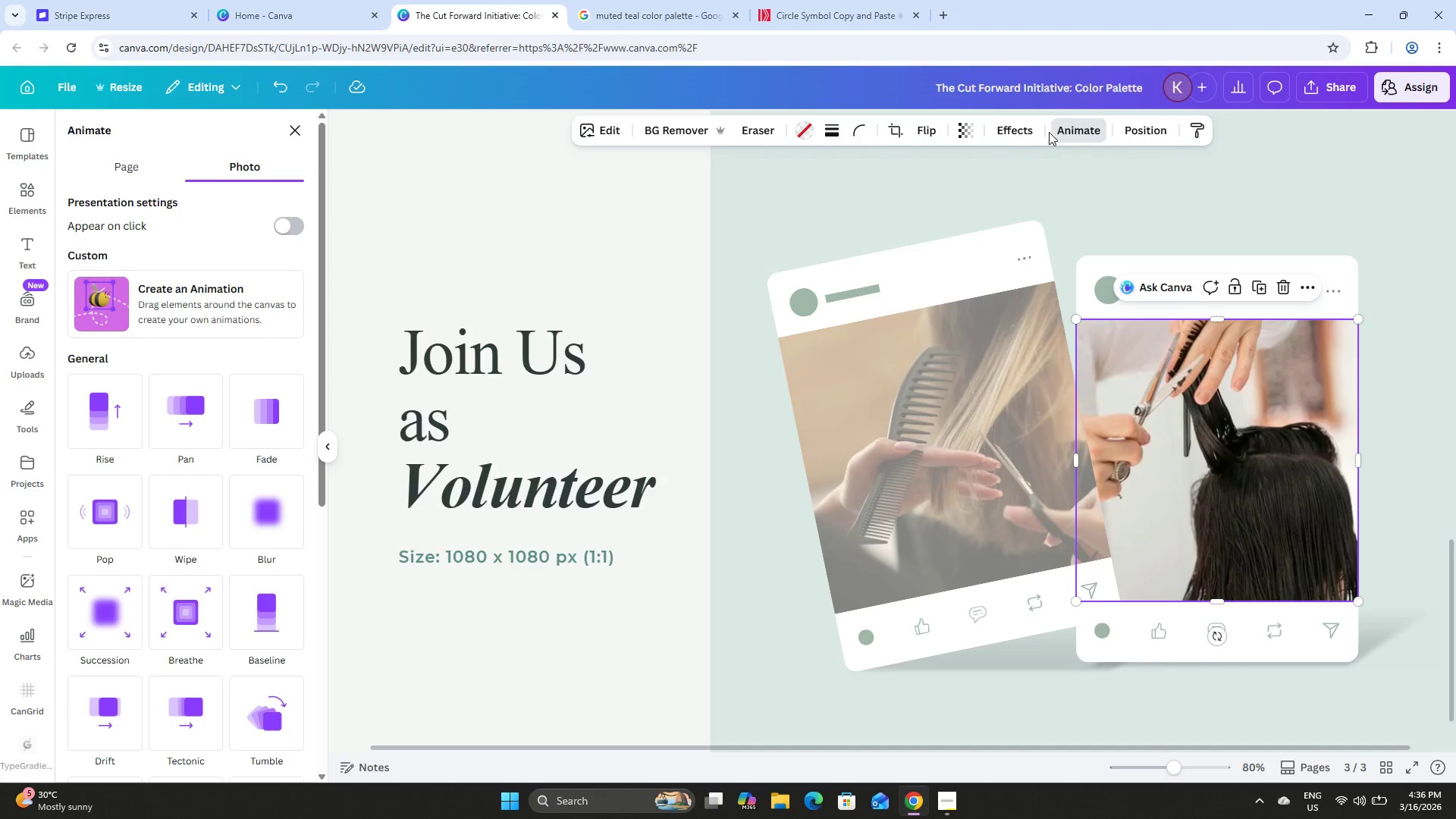 
left_click([1012, 130])
 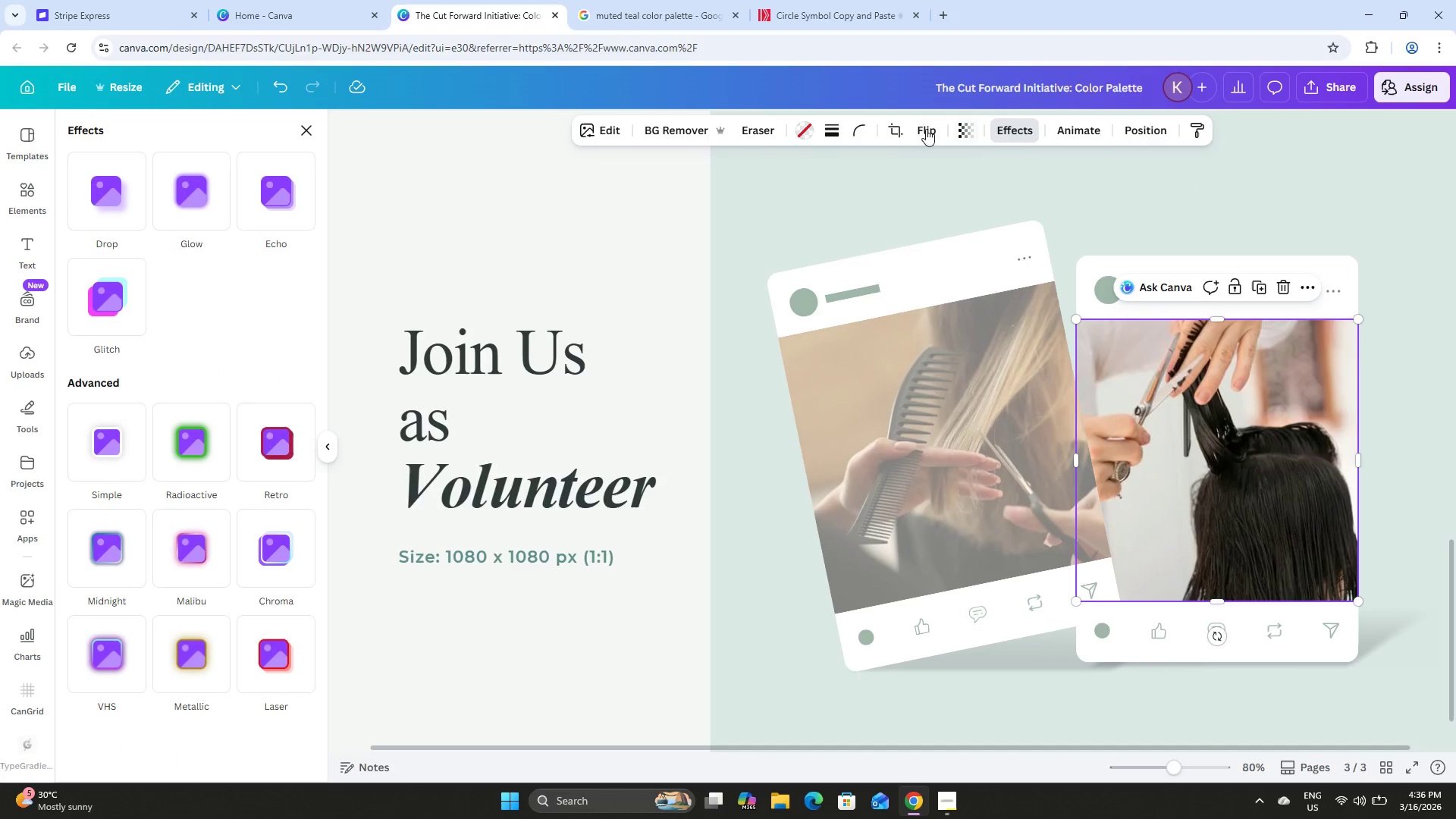 
left_click([973, 127])
 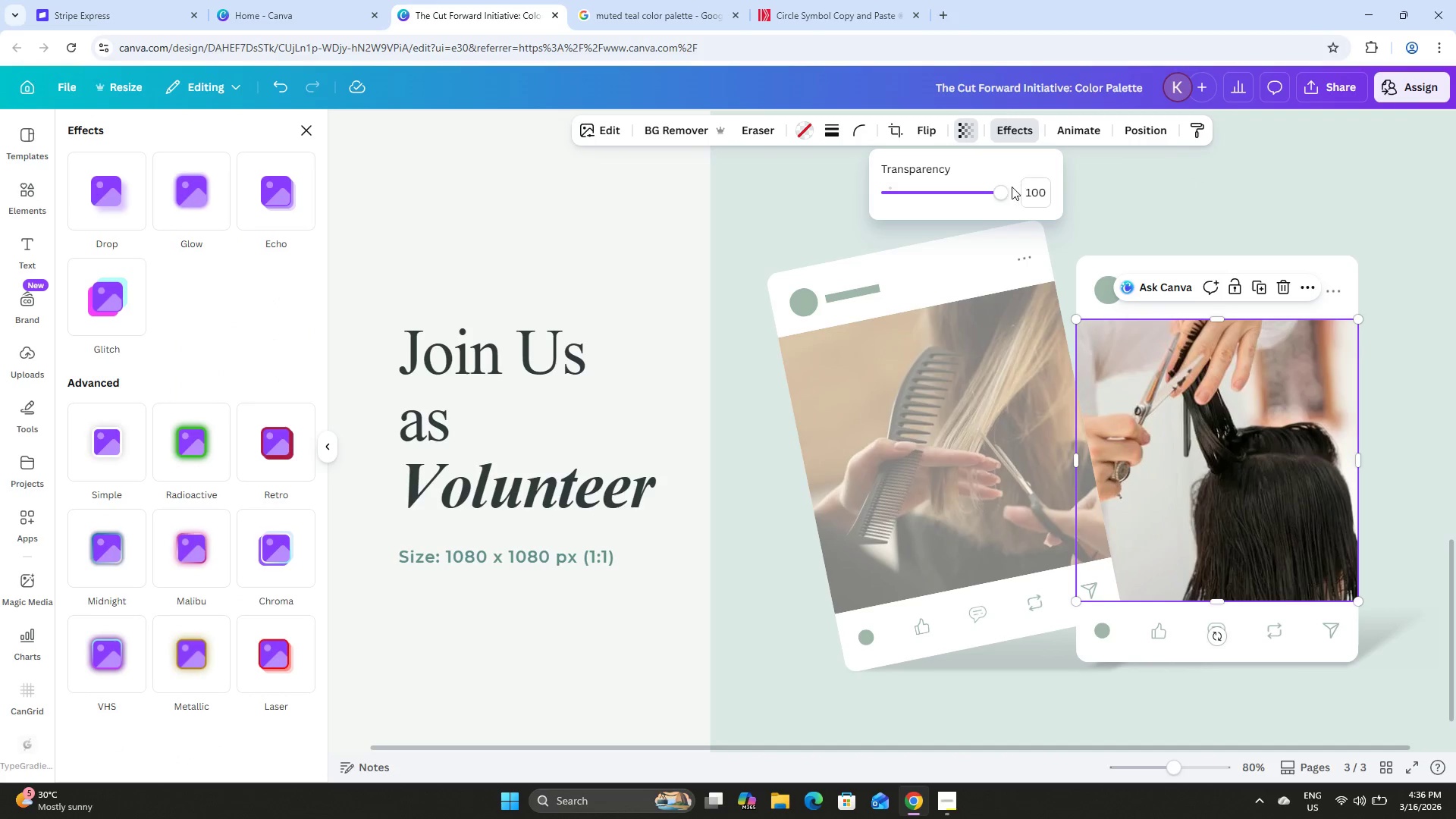 
left_click_drag(start_coordinate=[1006, 192], to_coordinate=[962, 202])
 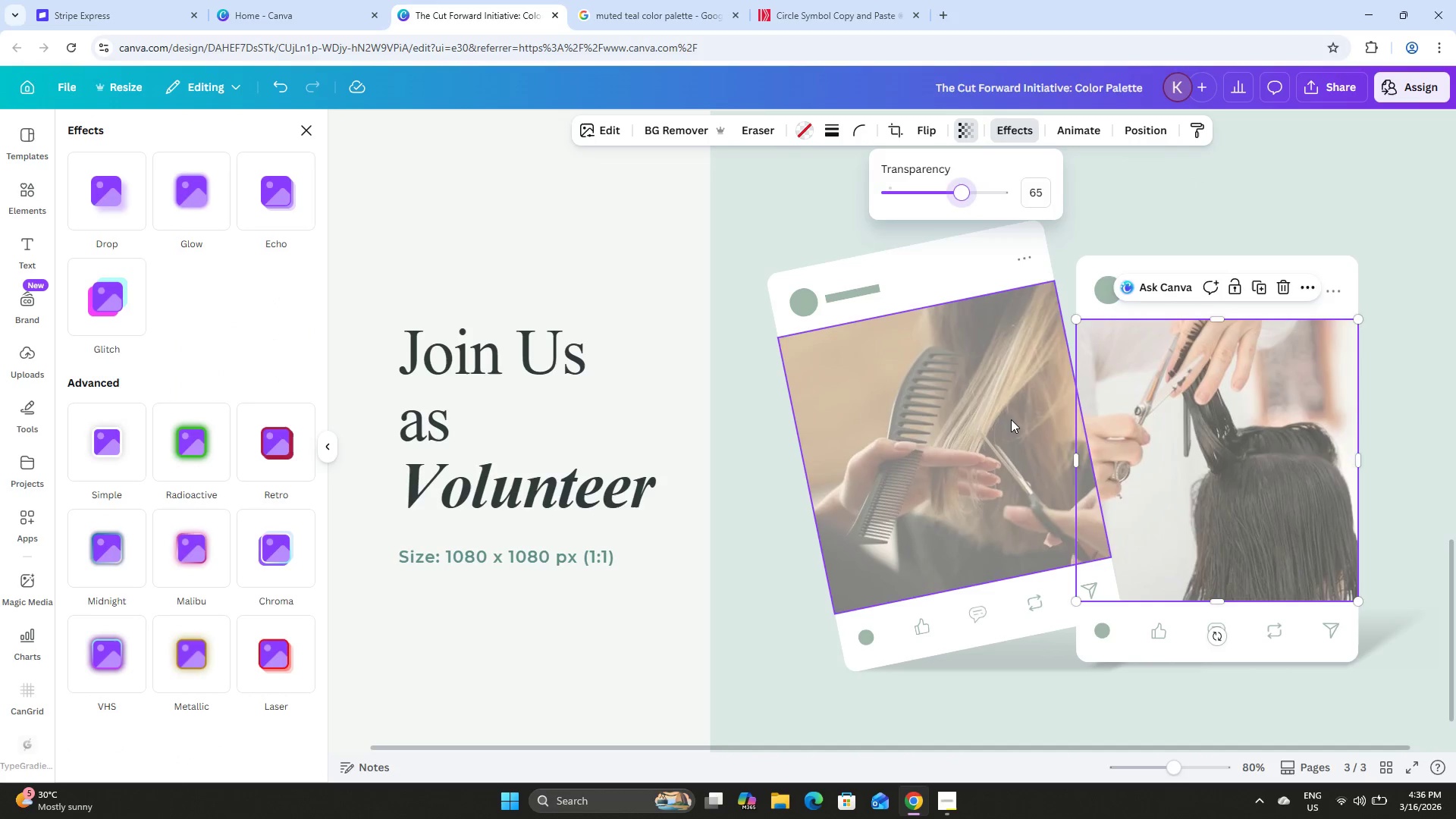 
left_click([1011, 419])
 